 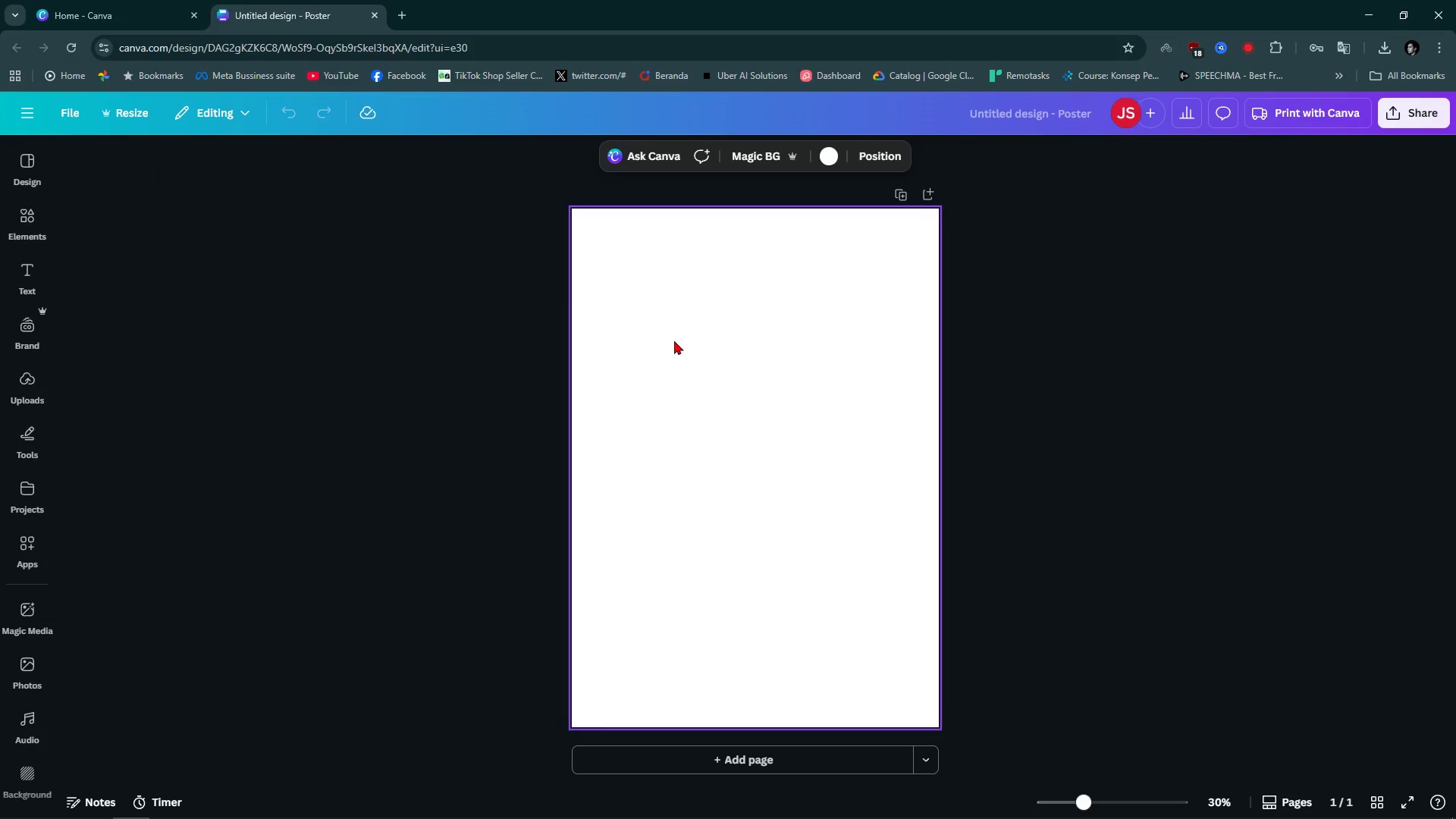 
key(Control+ControlLeft)
 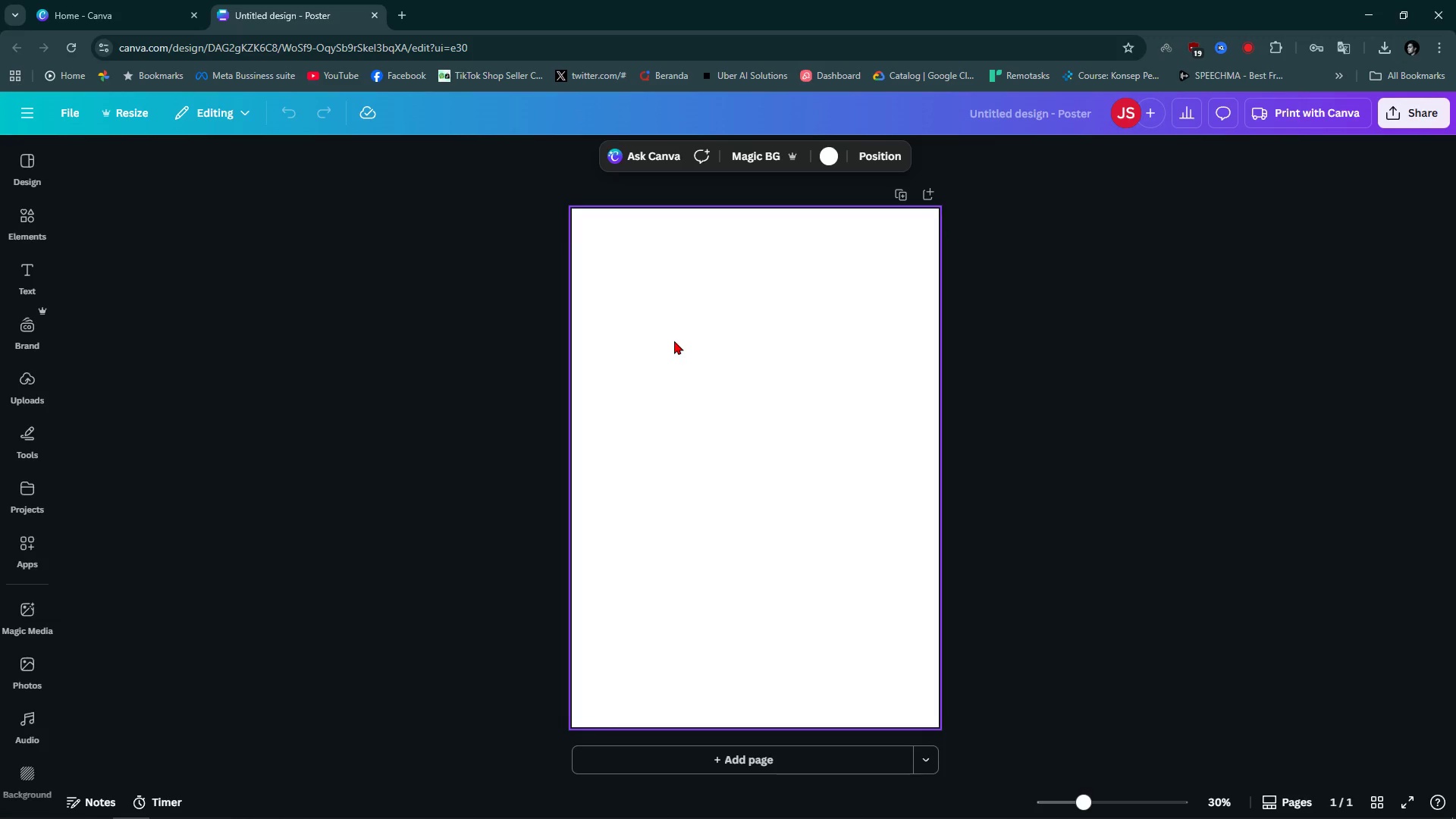 
key(Control+V)
 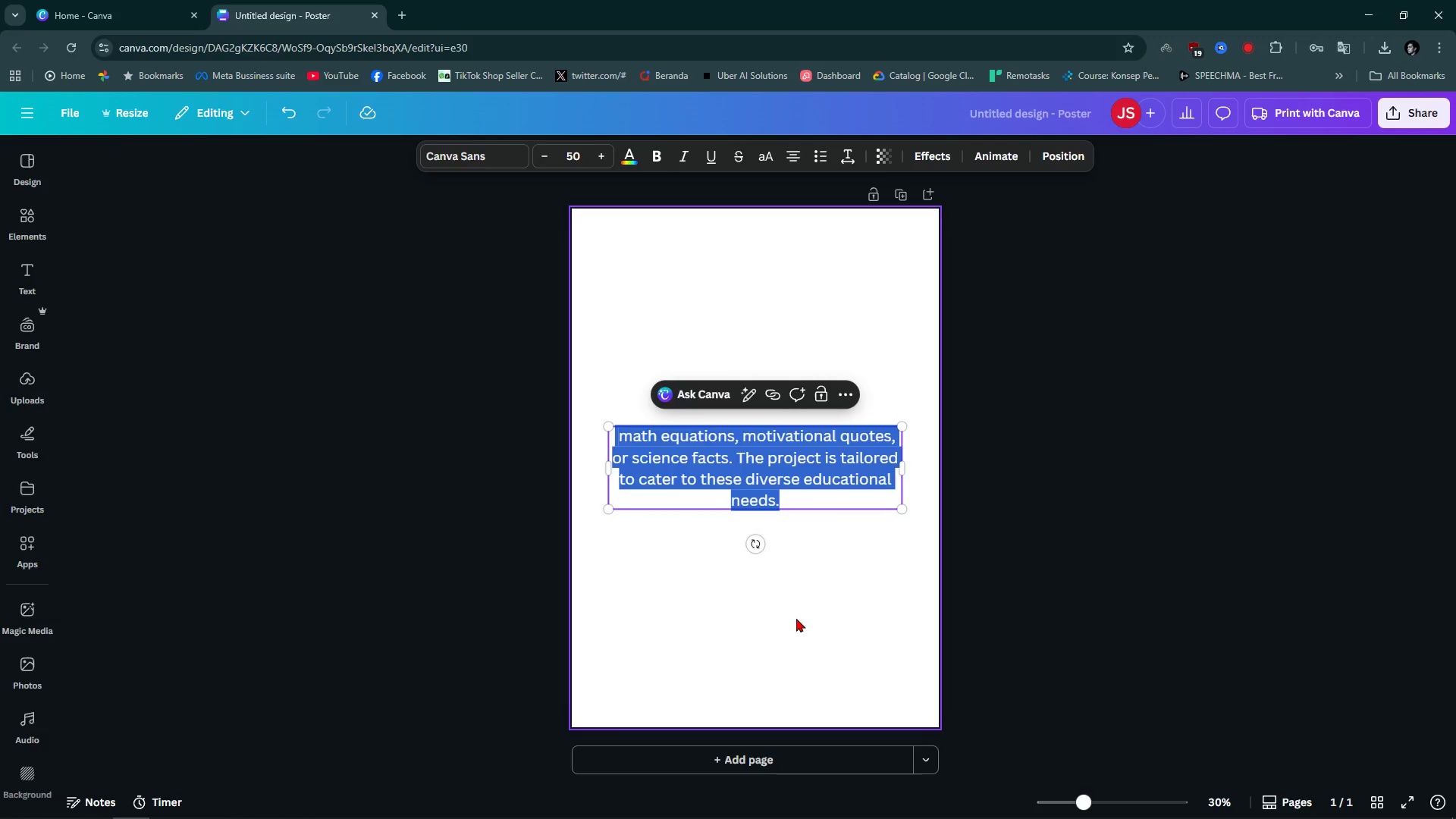 
left_click([807, 625])
 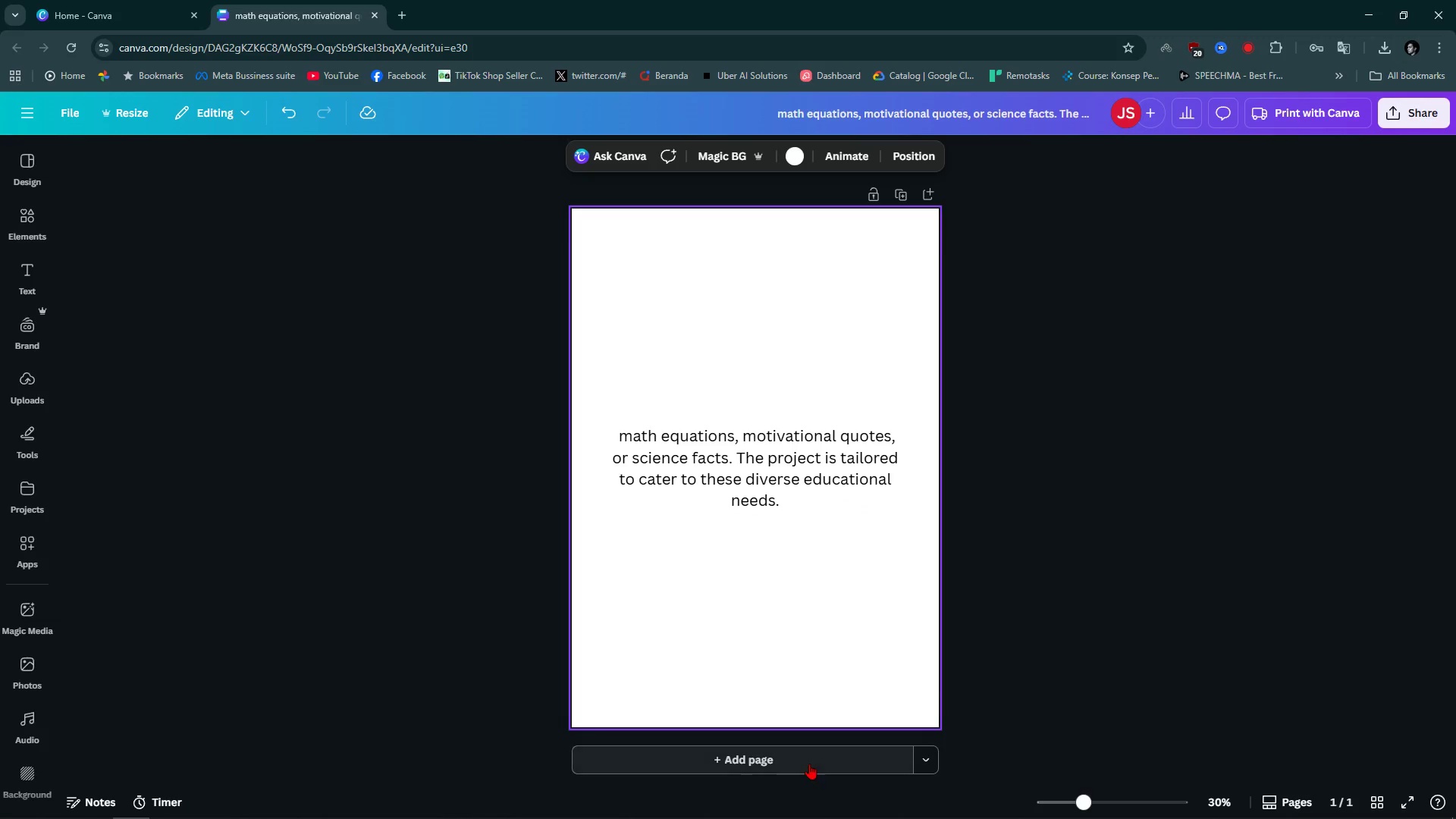 
left_click([809, 764])
 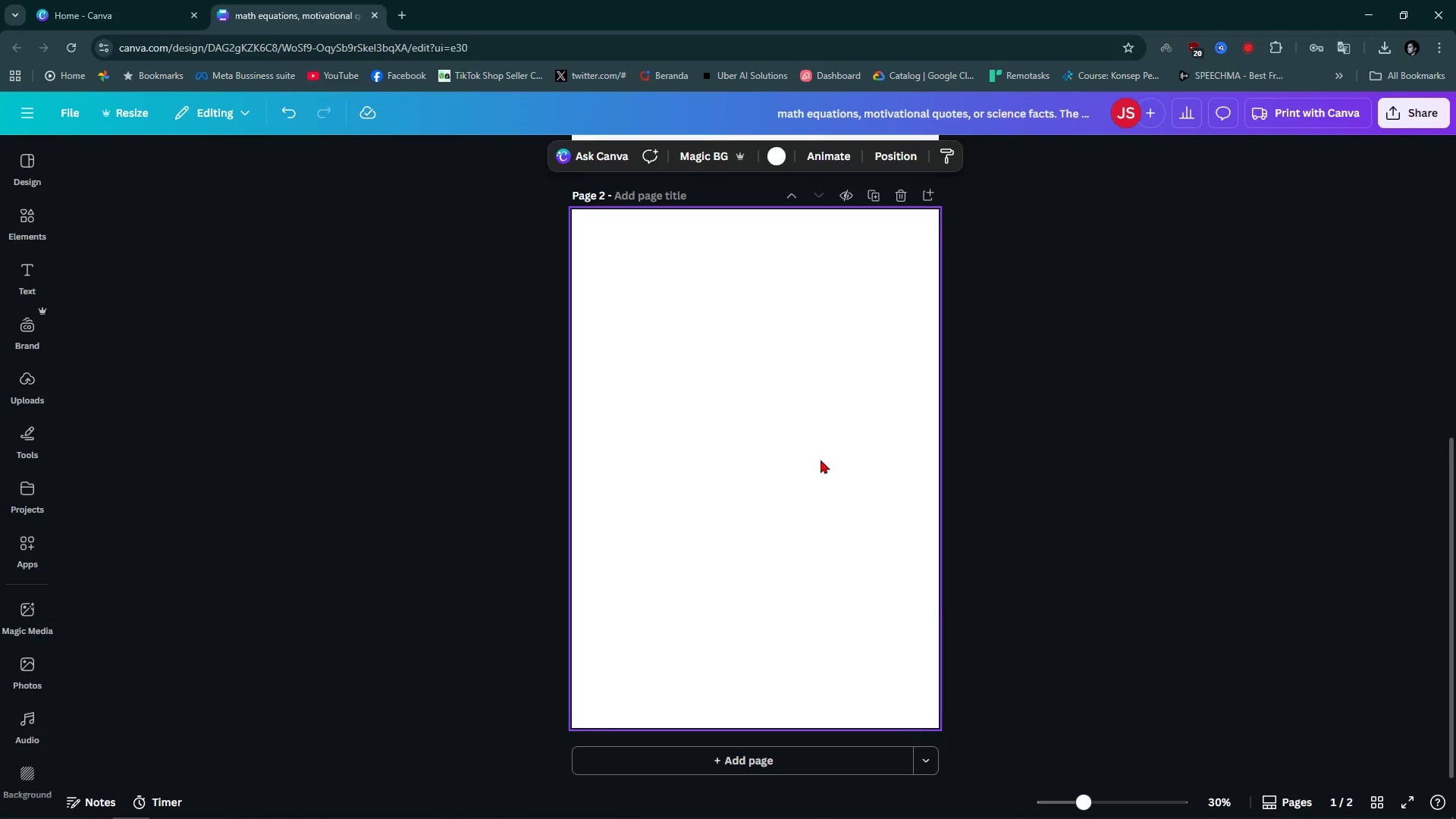 
scroll: coordinate [821, 459], scroll_direction: up, amount: 4.0
 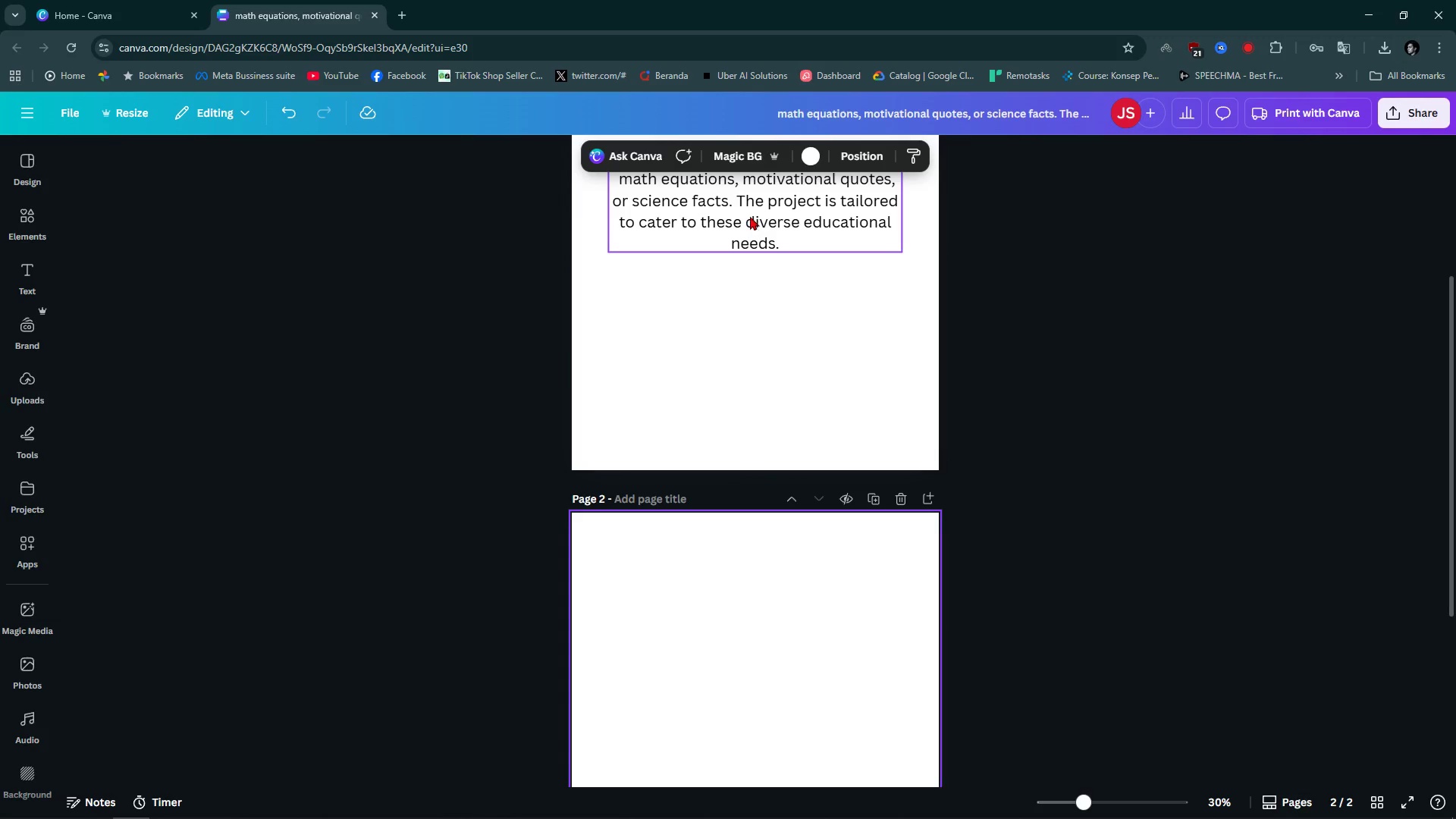 
left_click_drag(start_coordinate=[750, 216], to_coordinate=[748, 670])
 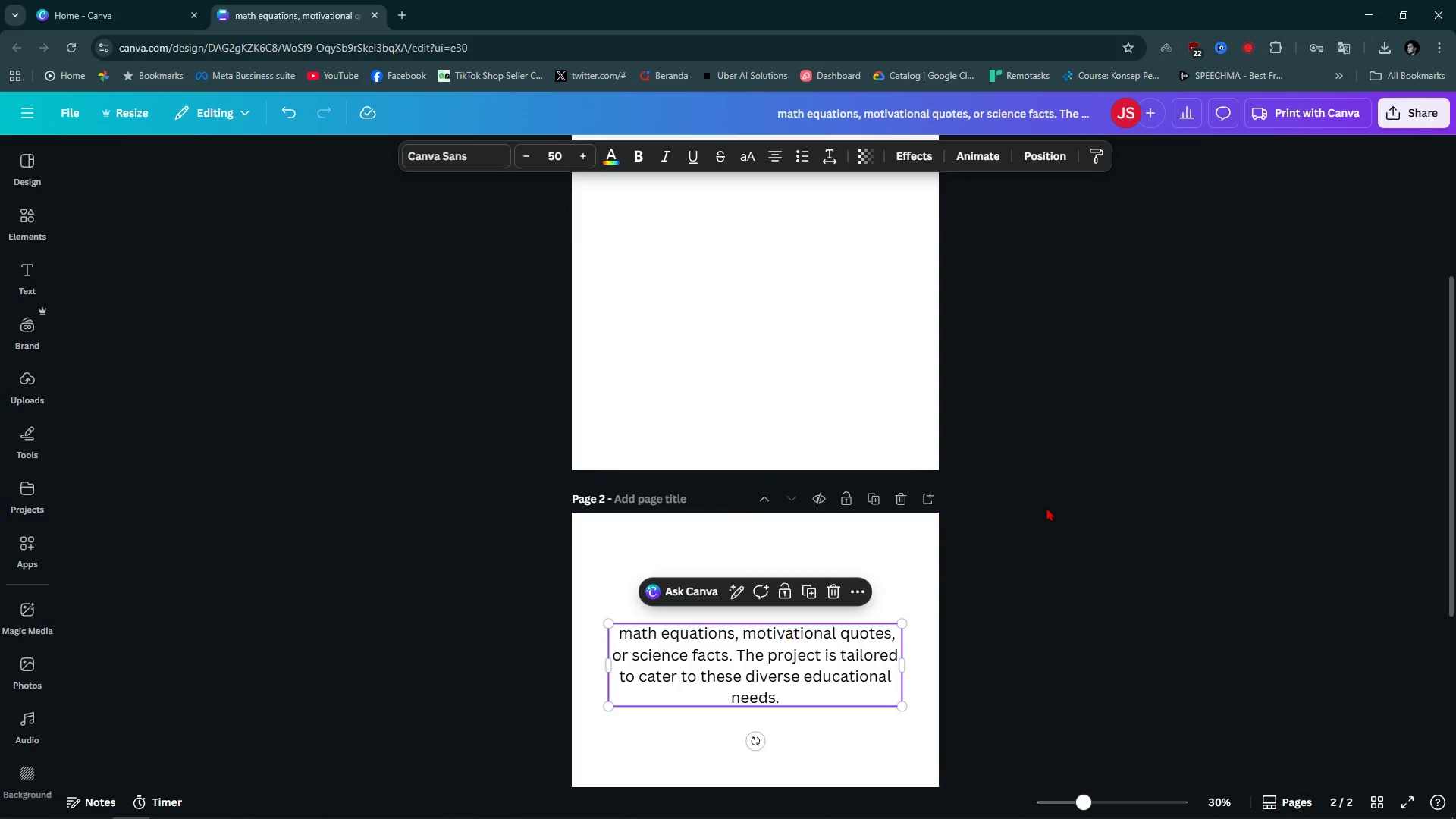 
left_click([1045, 492])
 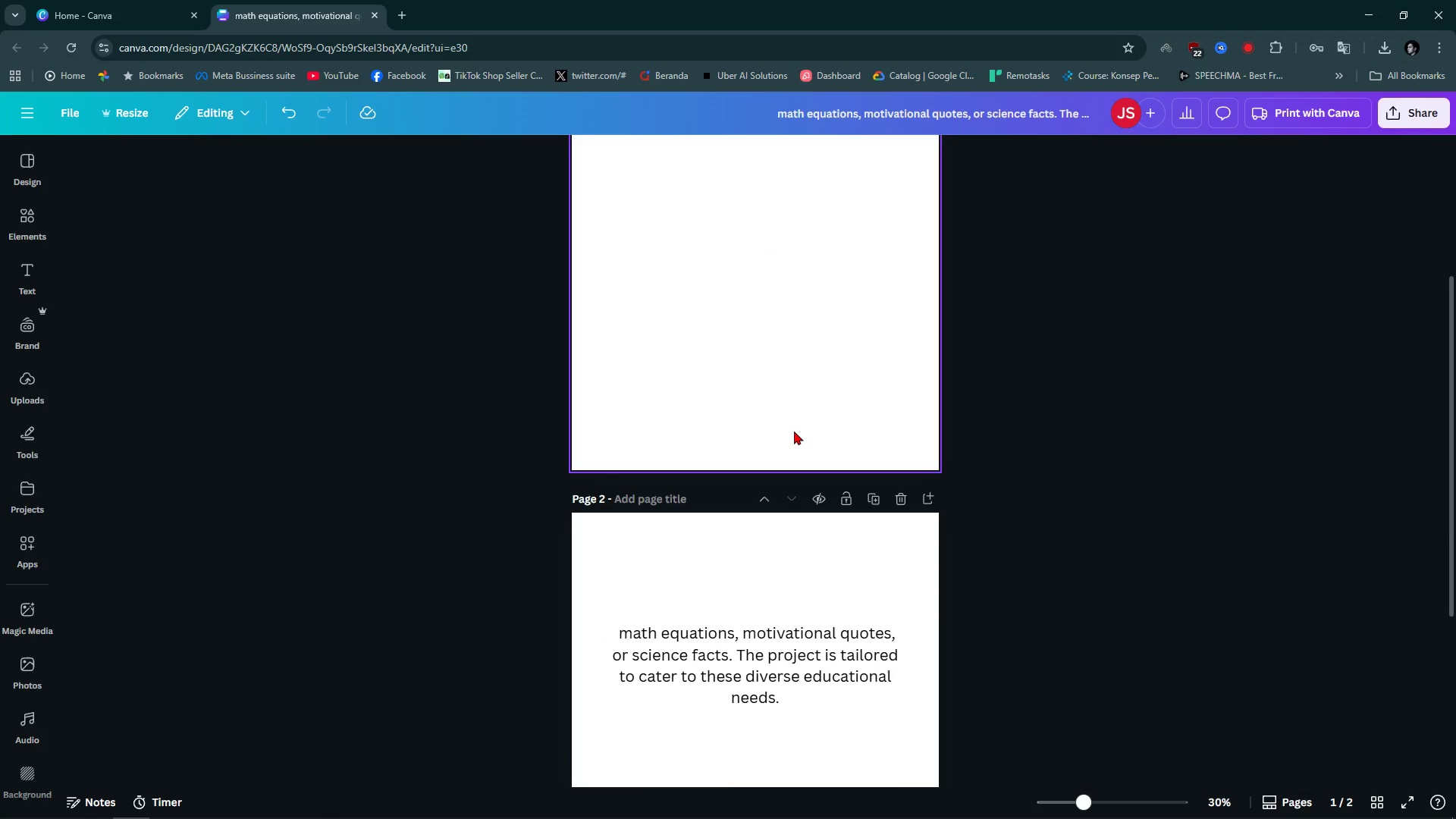 
scroll: coordinate [794, 431], scroll_direction: up, amount: 7.0
 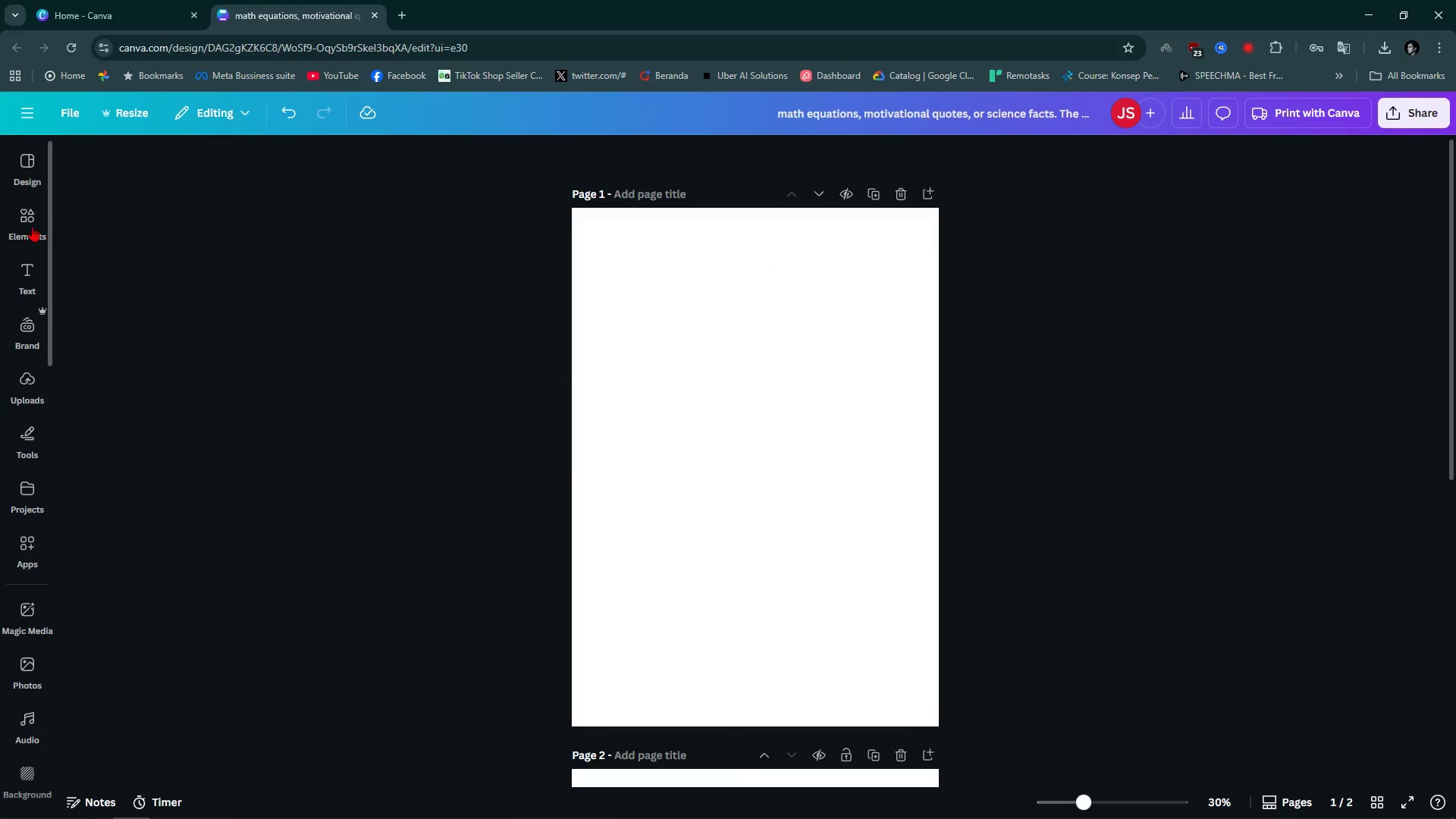 
left_click([23, 161])
 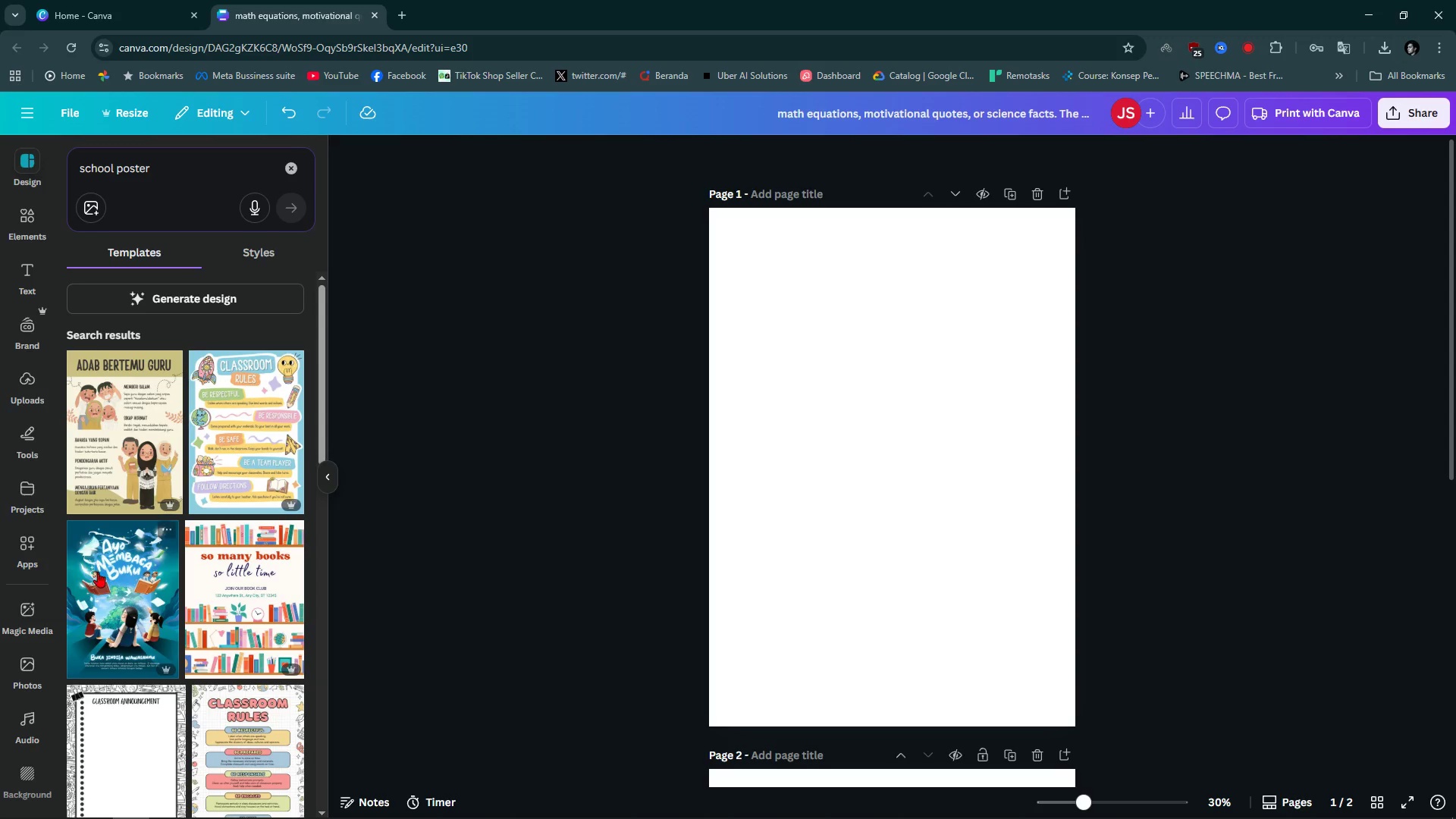 
scroll: coordinate [68, 699], scroll_direction: down, amount: 4.0
 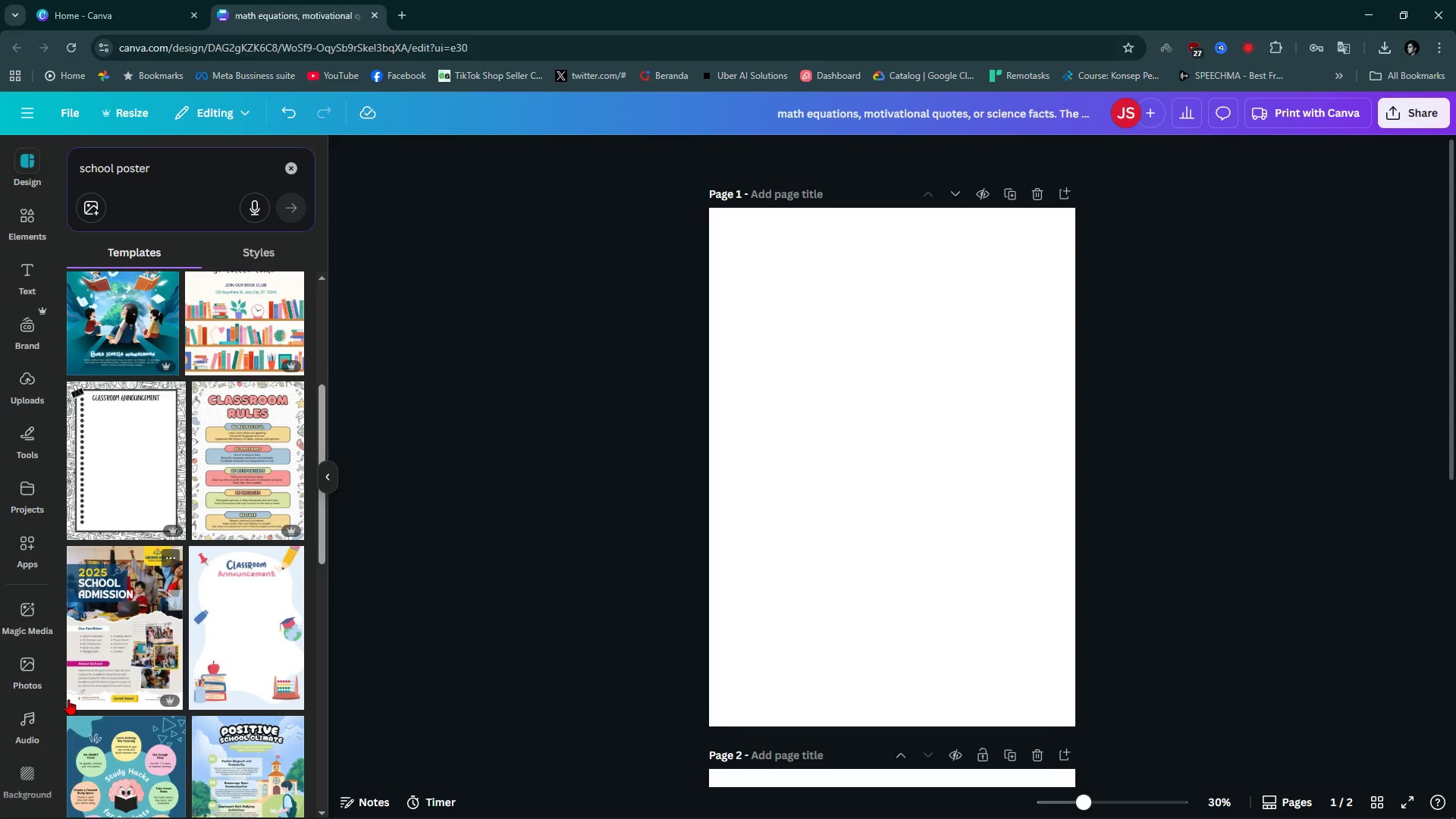 
scroll: coordinate [68, 699], scroll_direction: none, amount: 0.0
 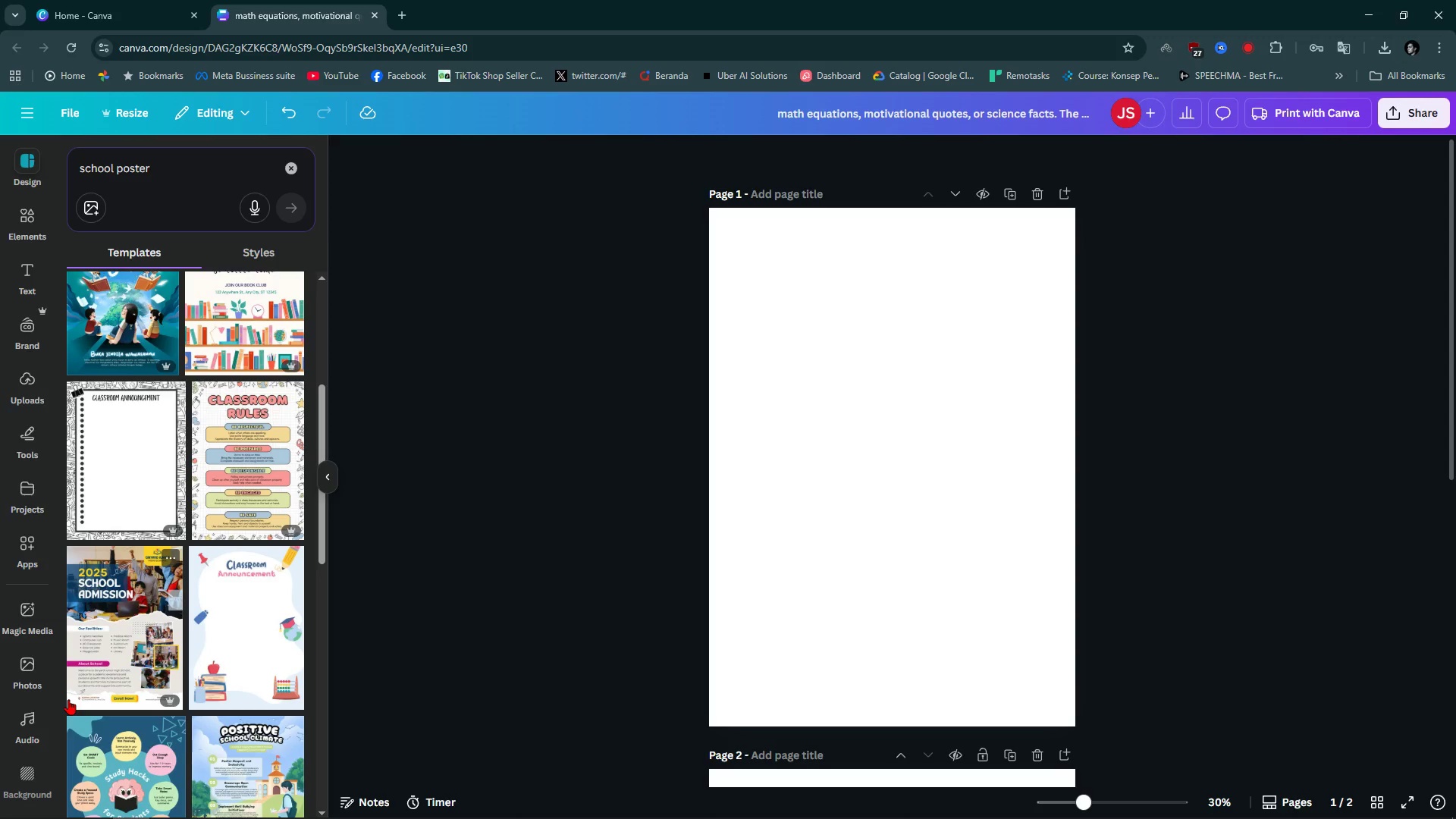 
scroll: coordinate [68, 699], scroll_direction: down, amount: 7.0
 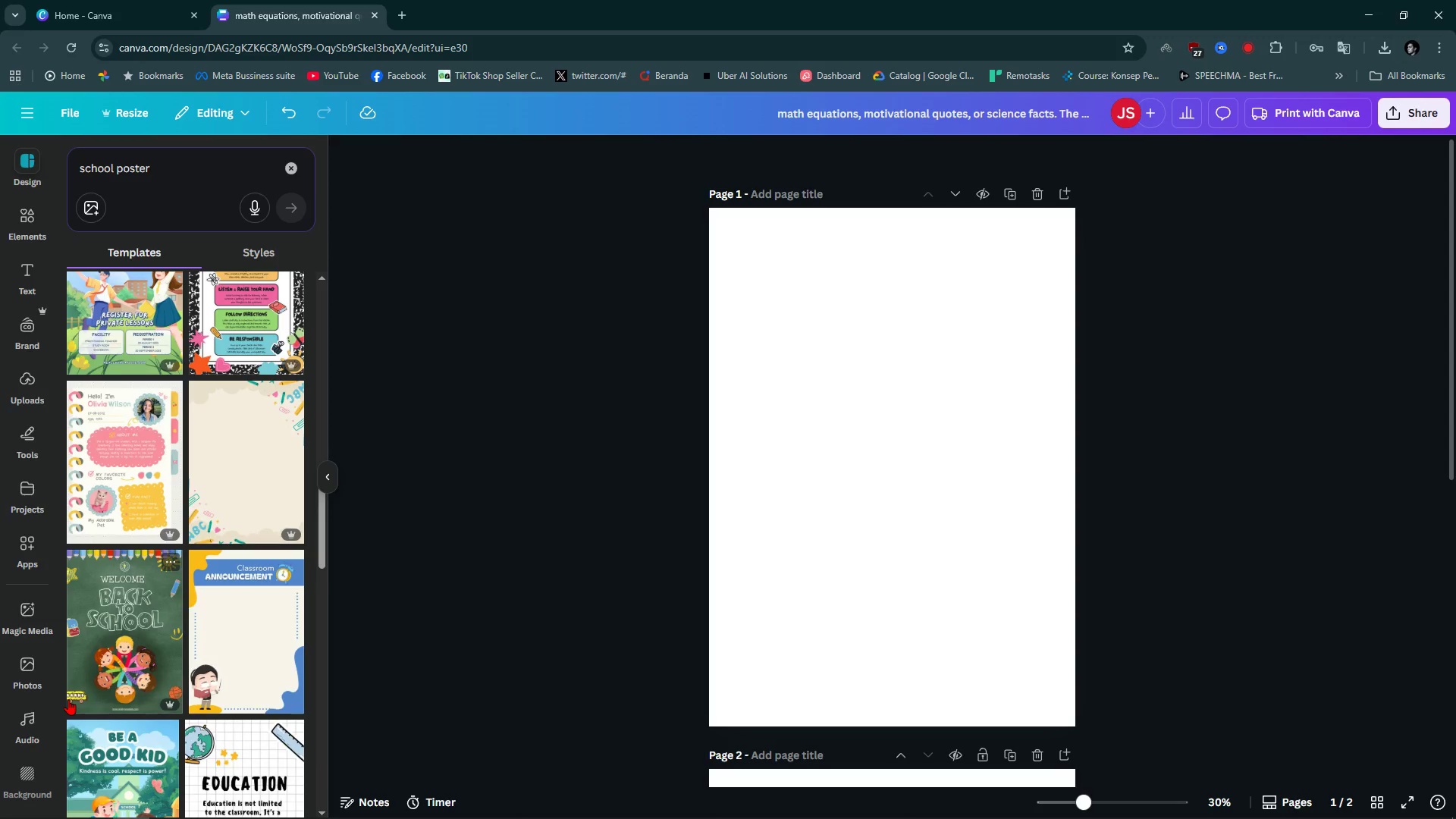 
scroll: coordinate [68, 699], scroll_direction: up, amount: 1.0
 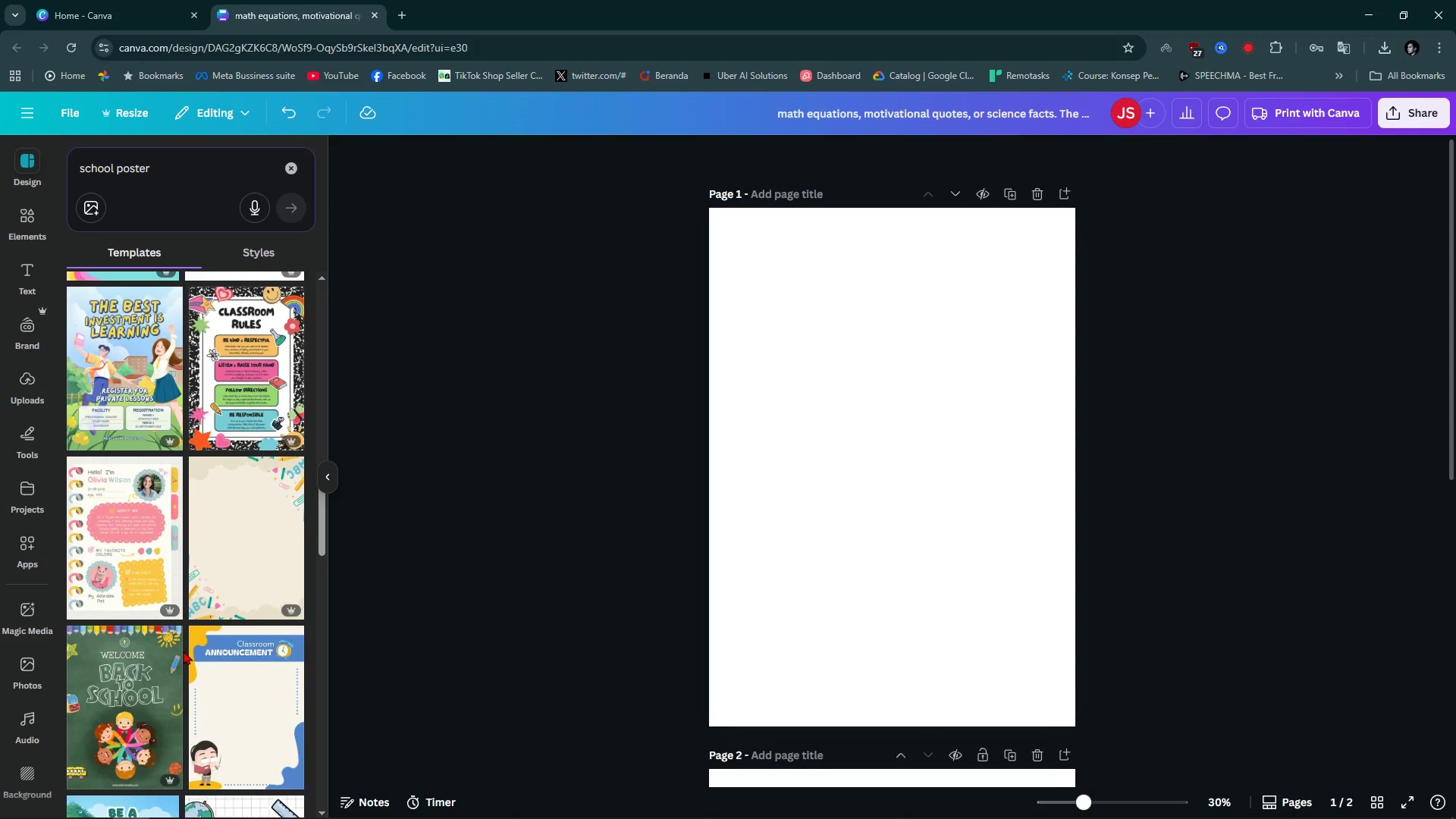 
scroll: coordinate [184, 651], scroll_direction: down, amount: 2.0
 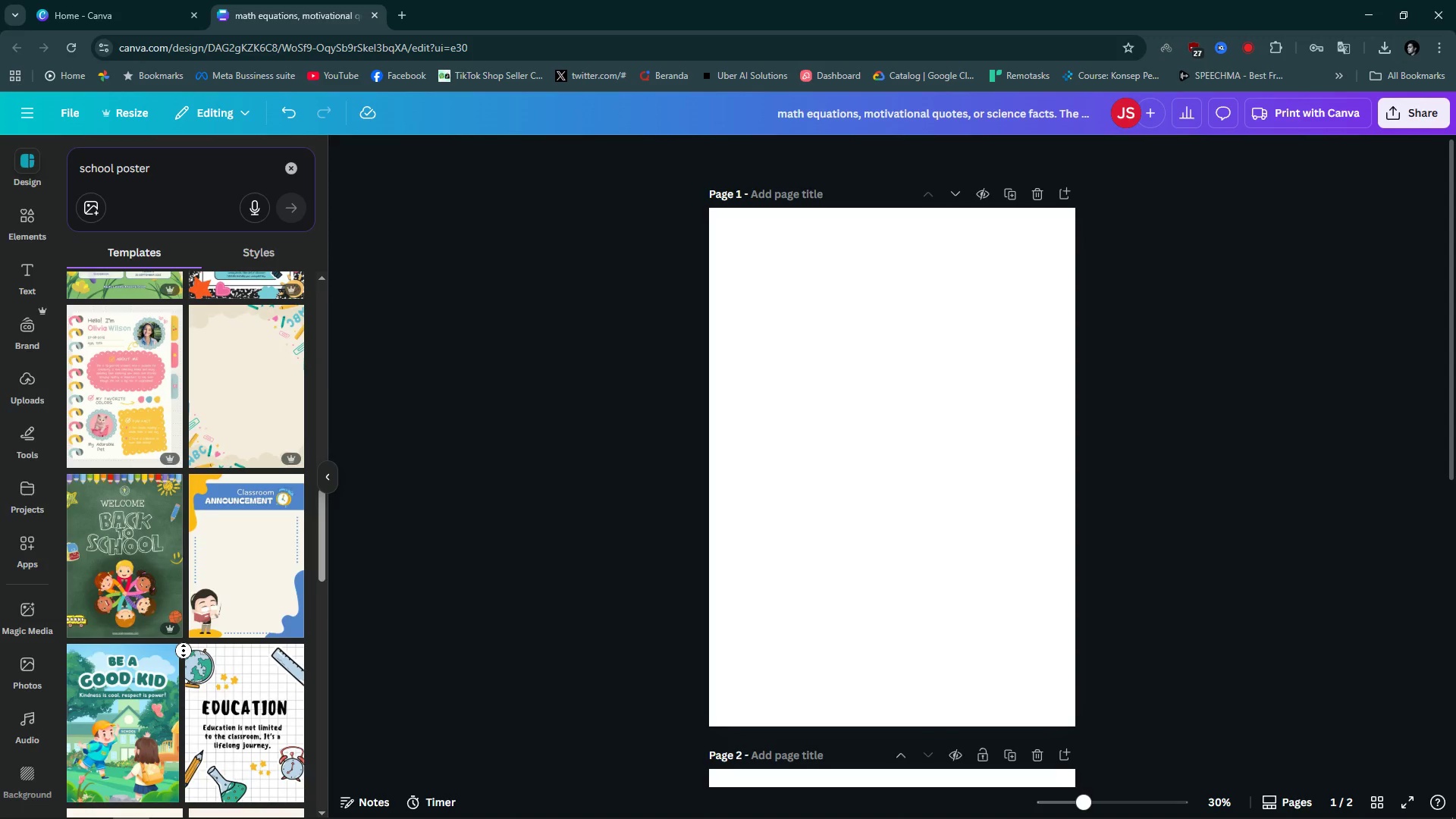 
middle_click([184, 651])
 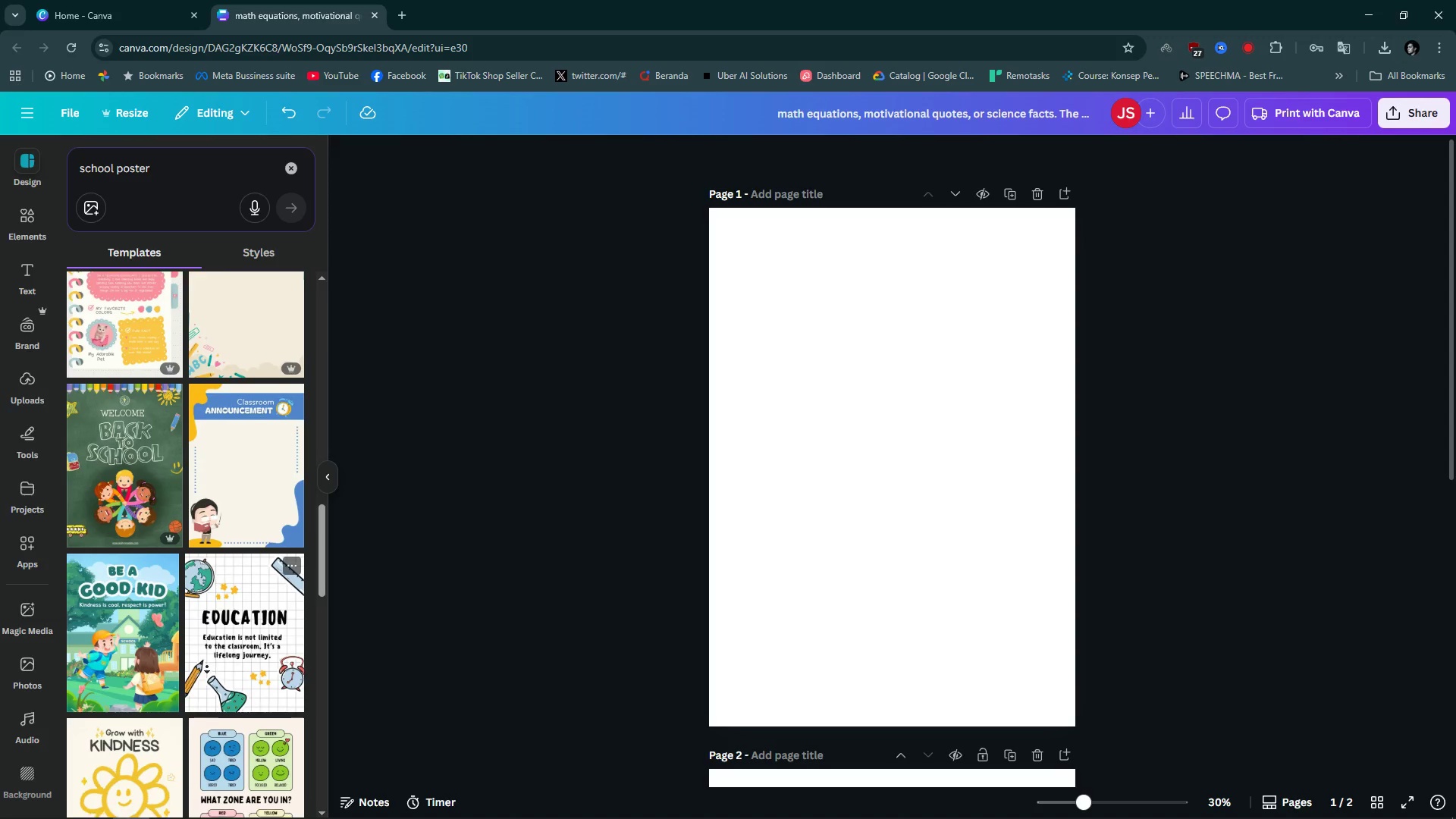 
wait(6.41)
 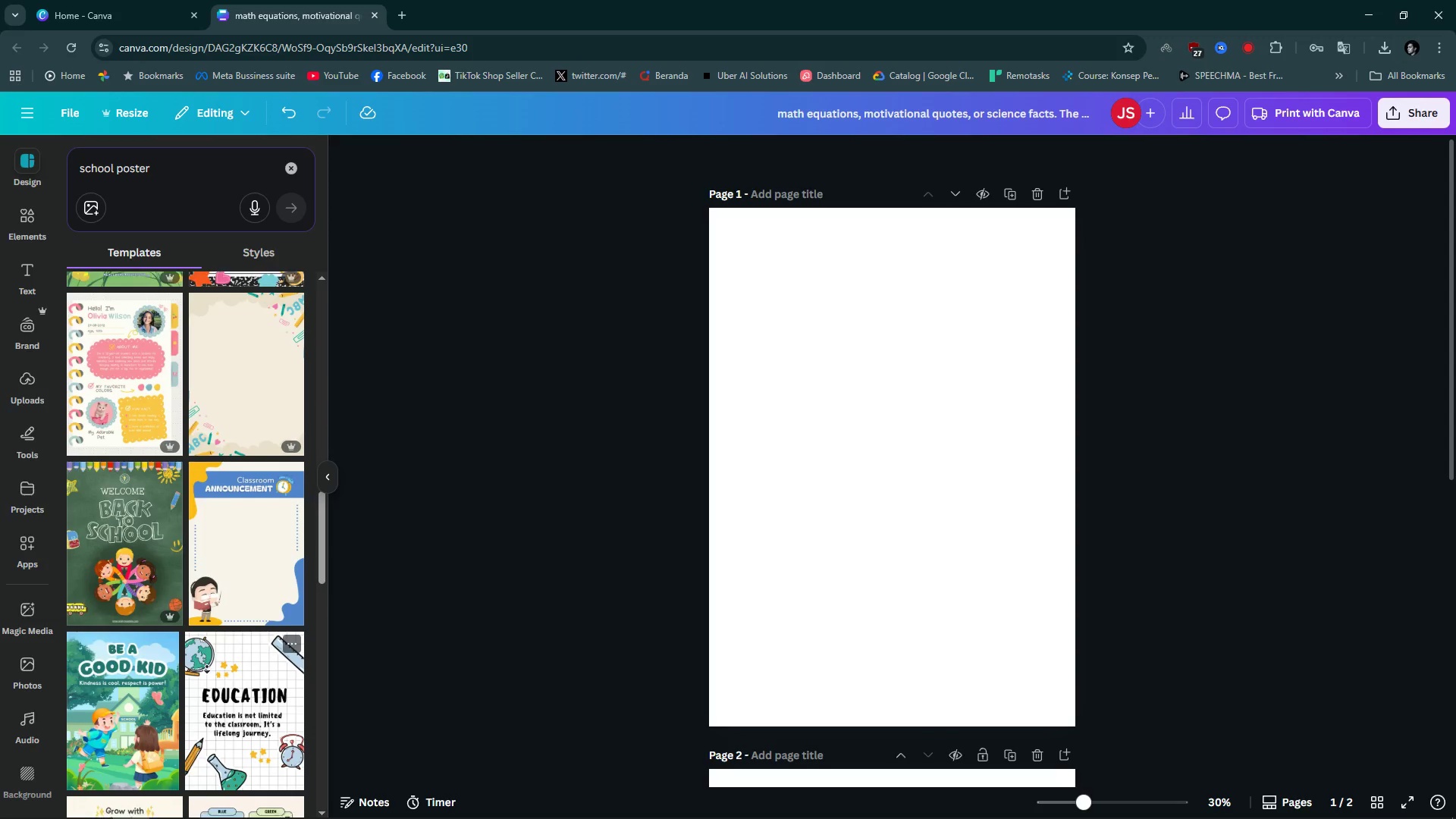 
left_click([242, 576])
 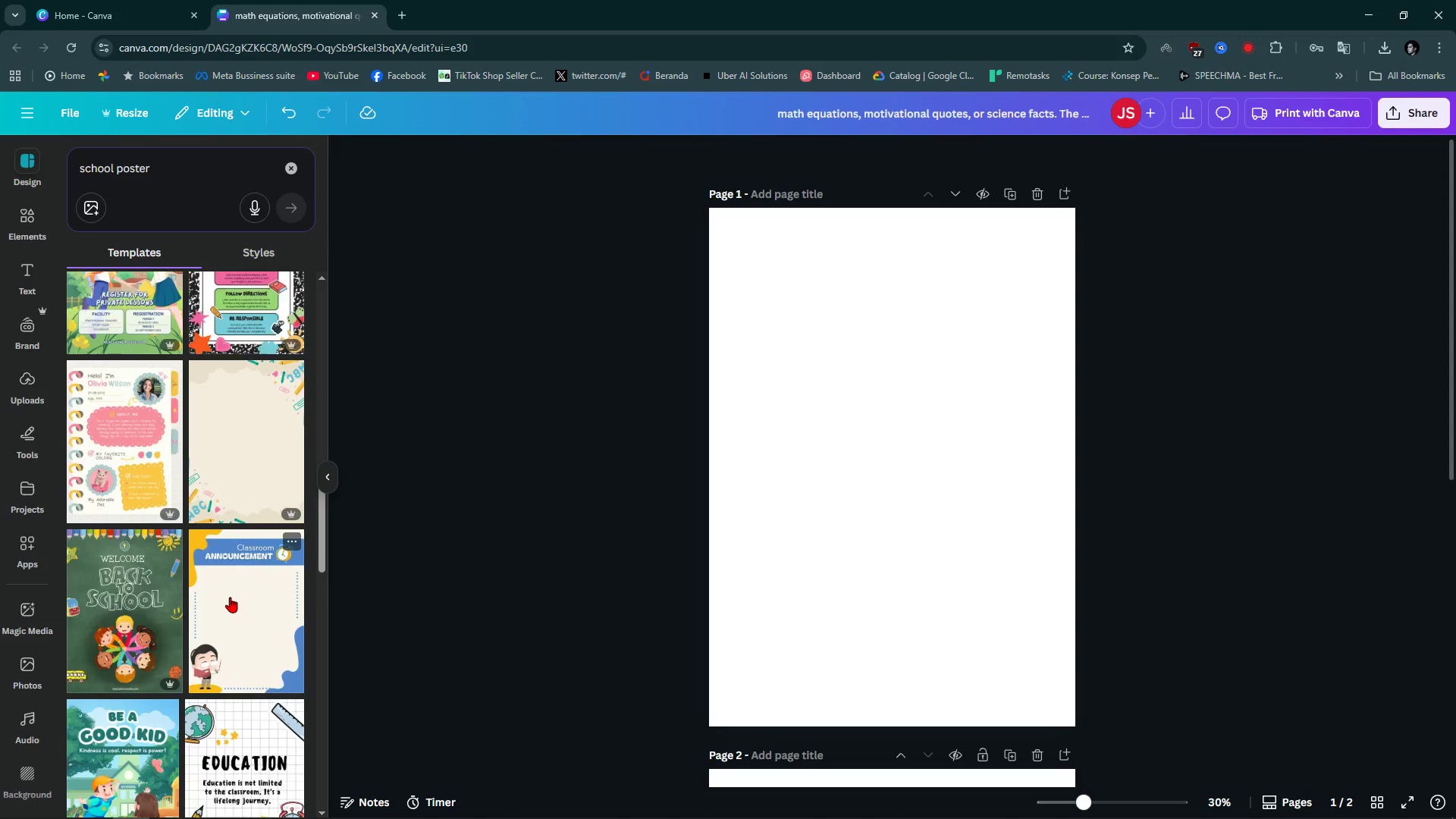 
scroll: coordinate [231, 599], scroll_direction: down, amount: 7.0
 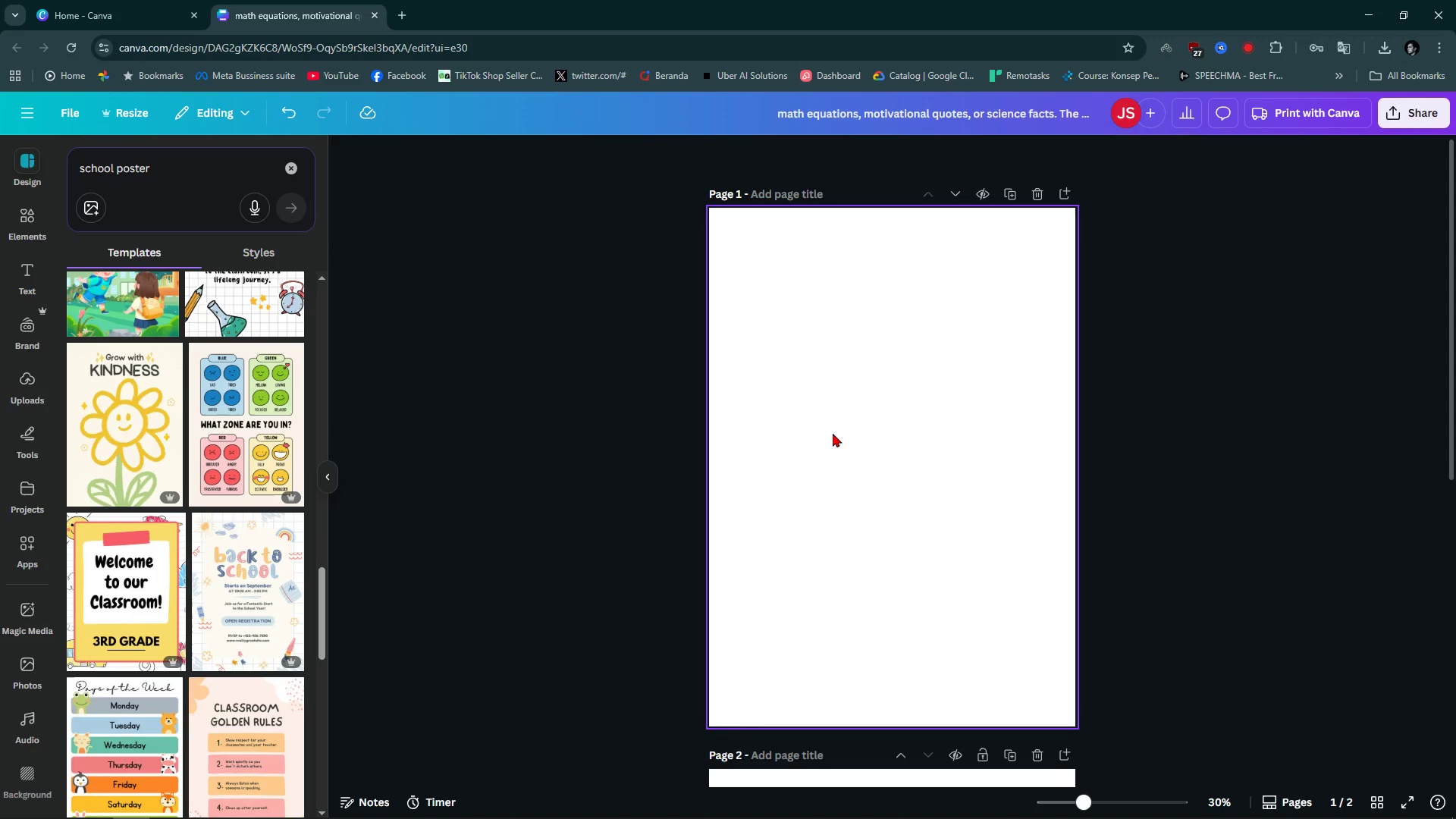 
left_click([861, 422])
 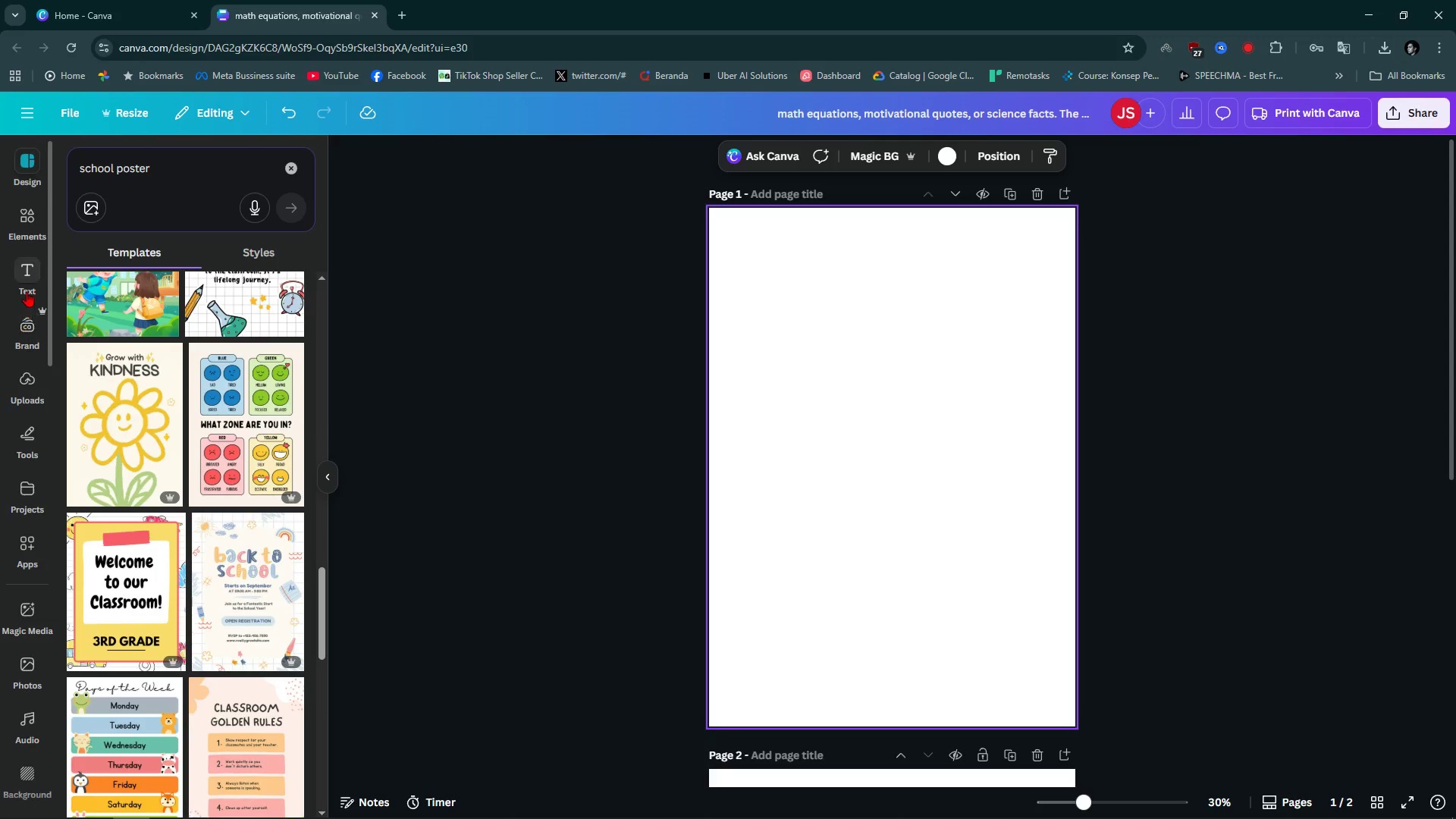 
left_click([26, 289])
 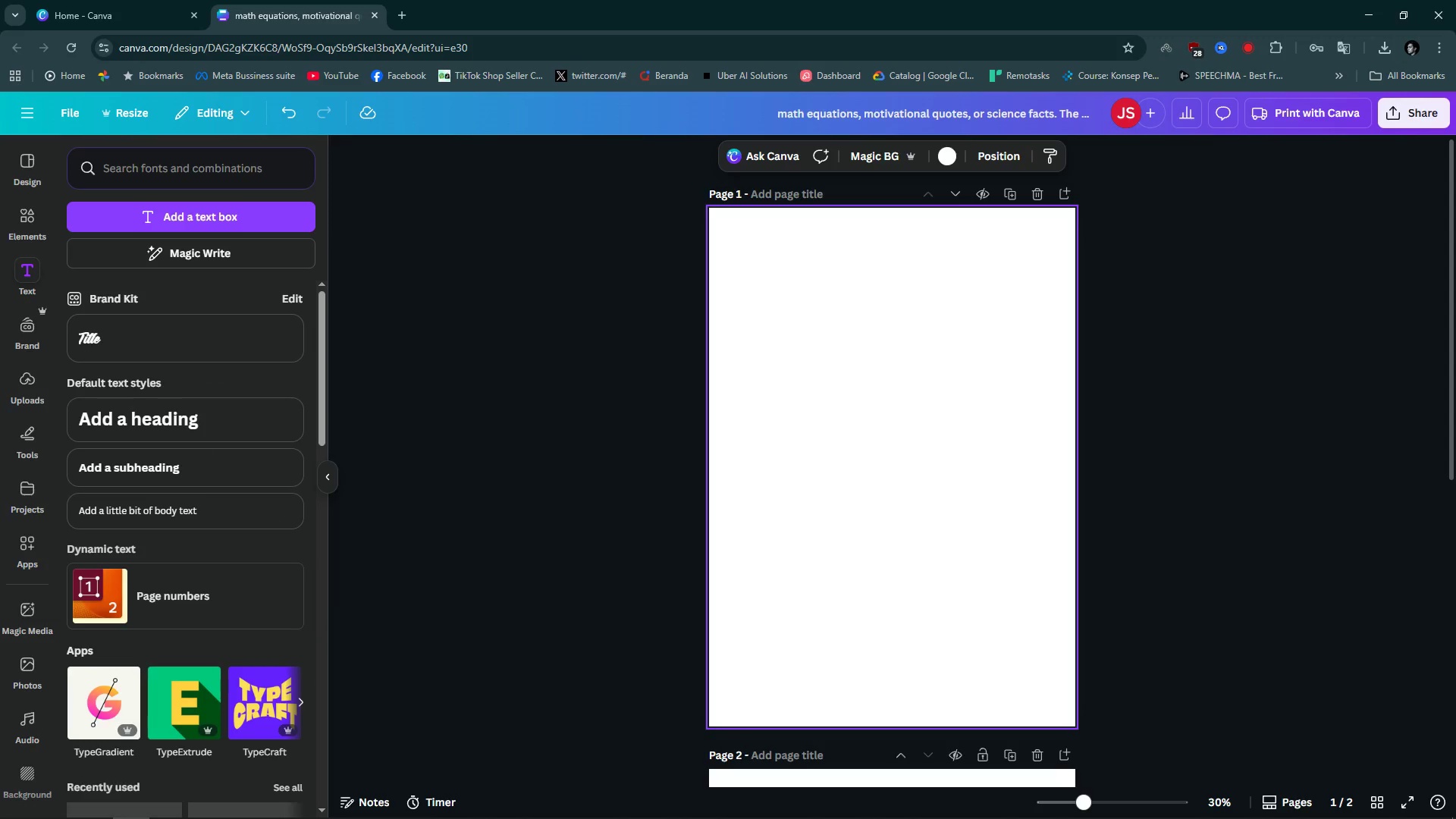 
scroll: coordinate [574, 651], scroll_direction: down, amount: 5.0
 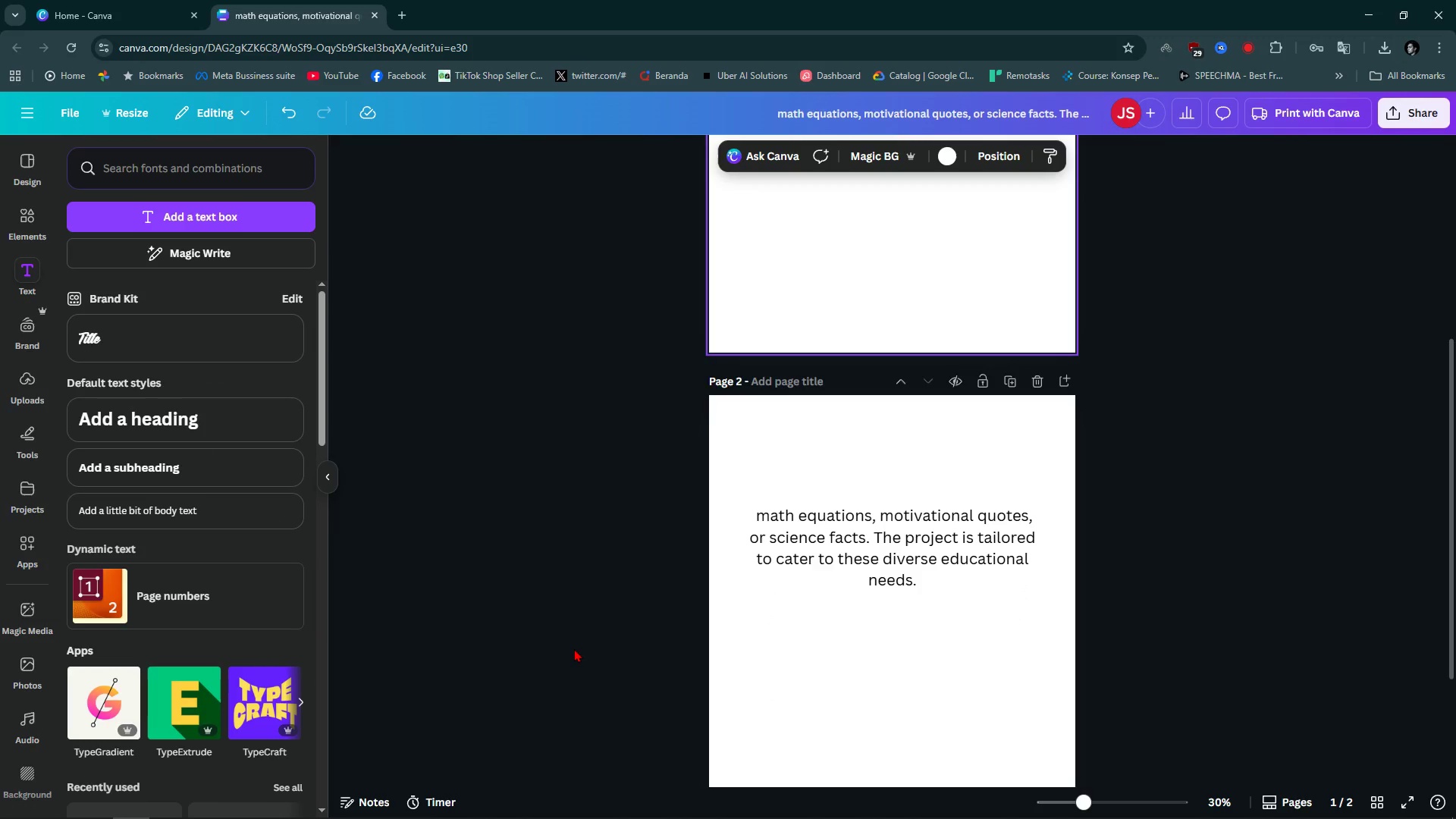 
scroll: coordinate [795, 486], scroll_direction: up, amount: 6.0
 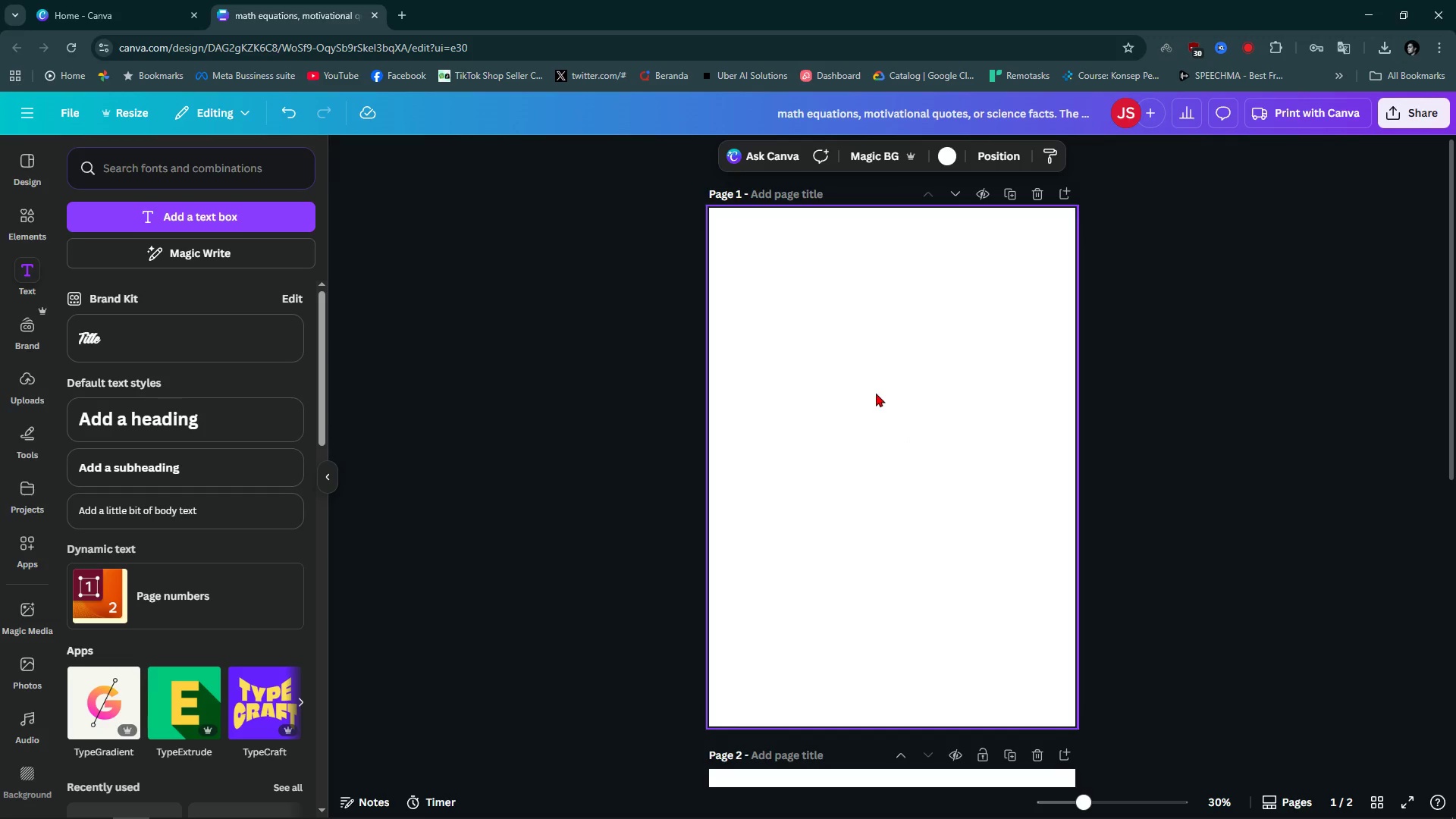 
left_click([876, 393])
 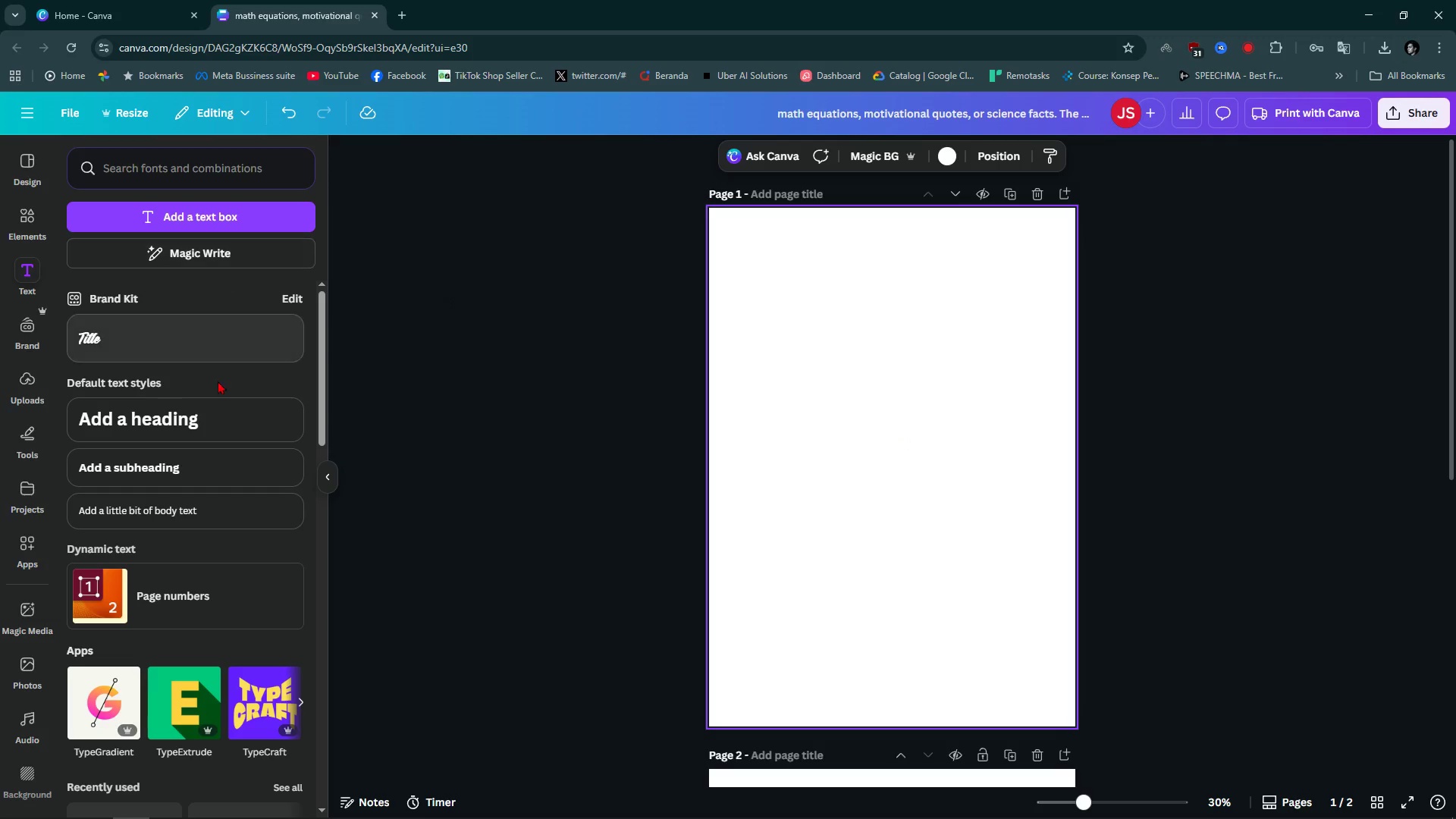 
left_click([216, 413])
 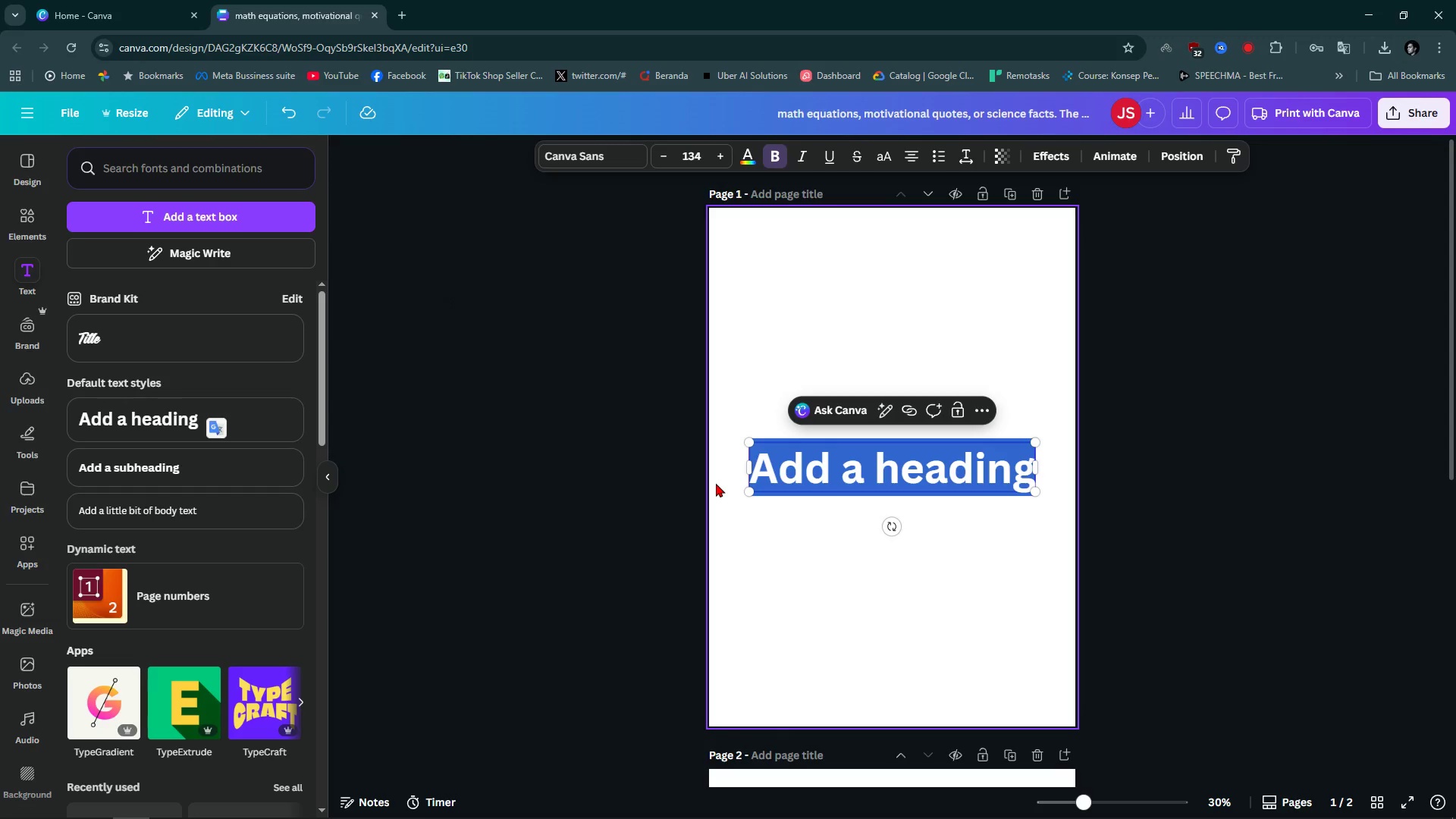 
type(Math Equation)
 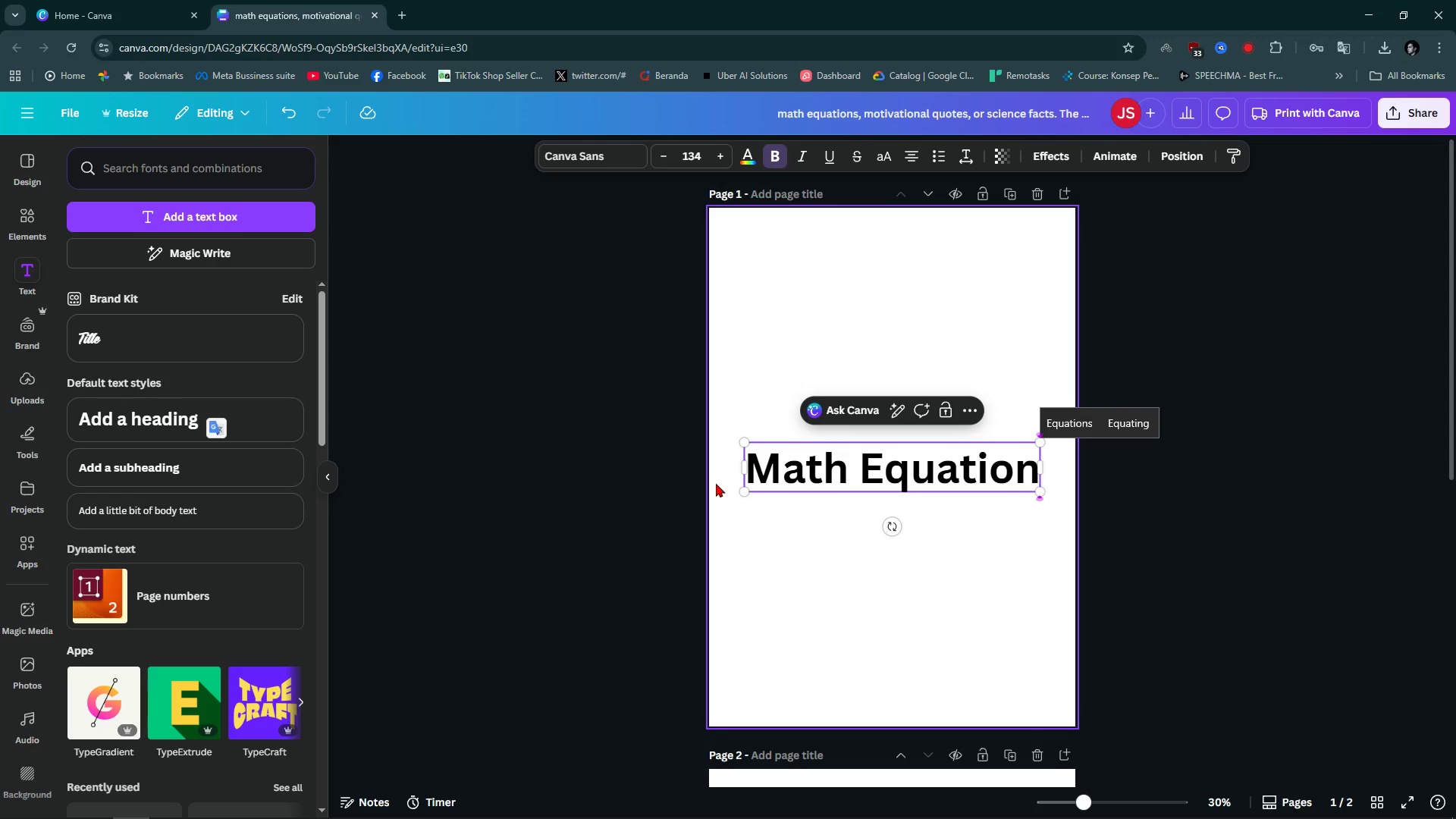 
scroll: coordinate [1203, 548], scroll_direction: down, amount: 2.0
 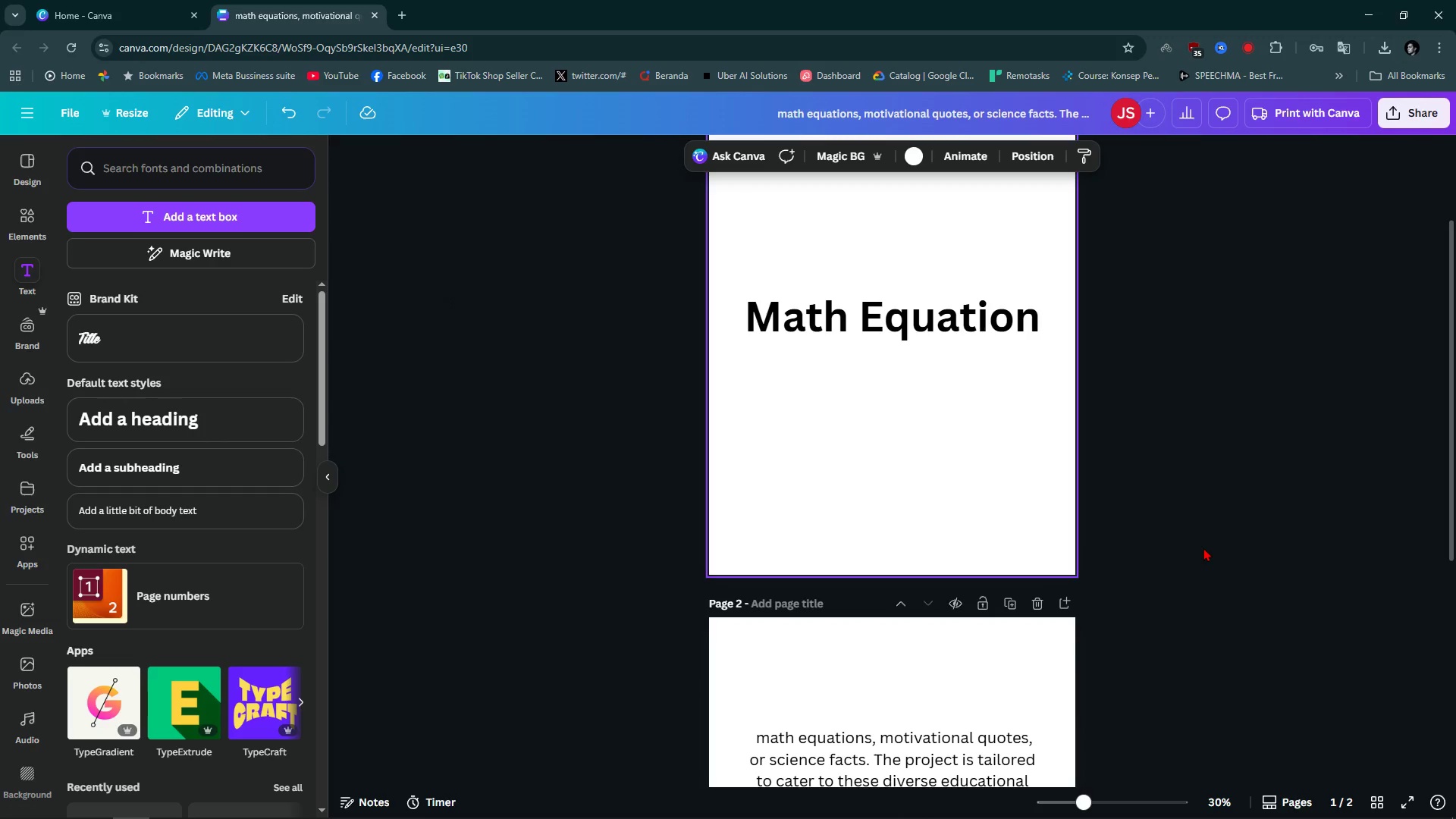 
scroll: coordinate [1171, 469], scroll_direction: up, amount: 7.0
 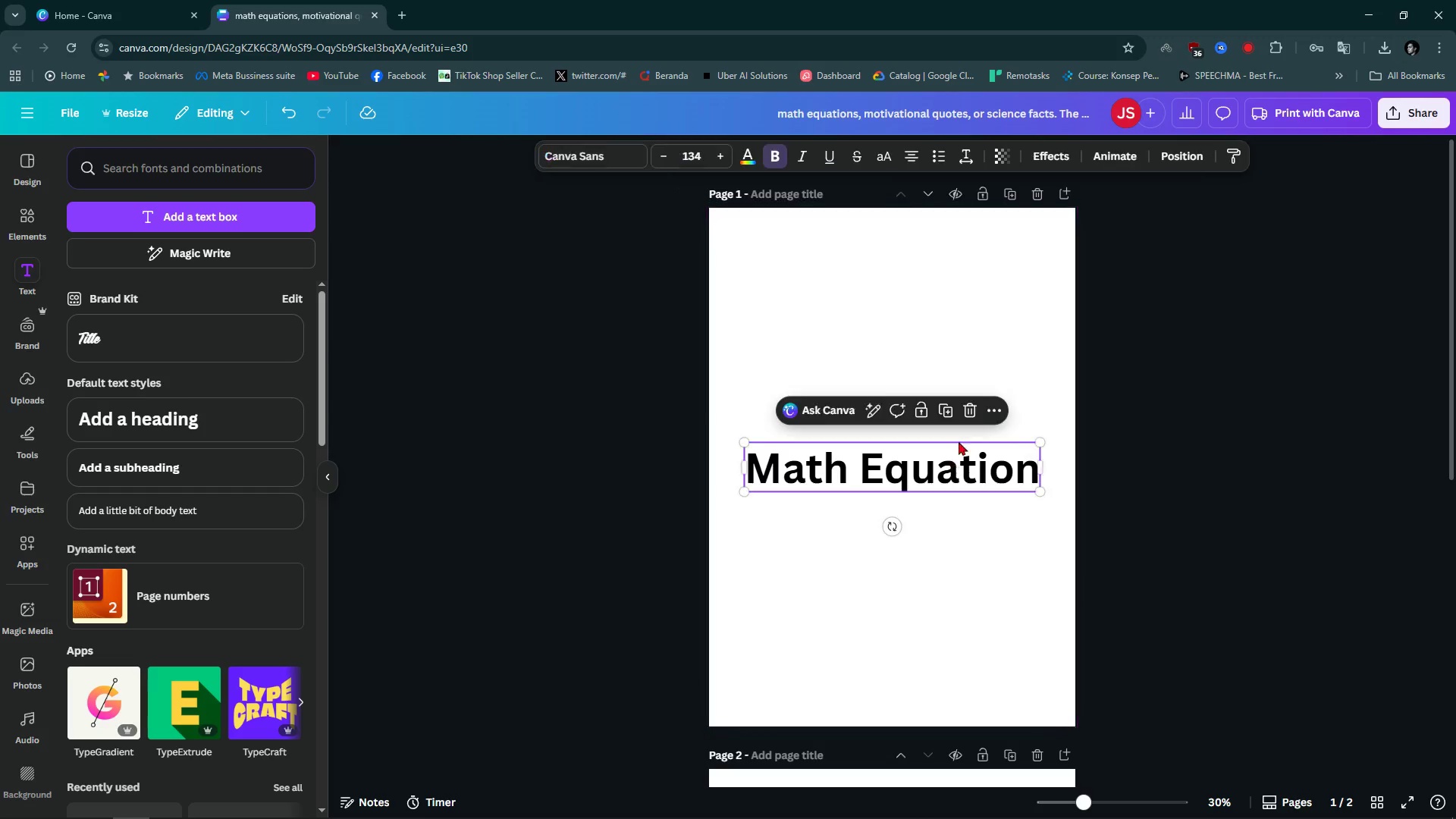 
left_click_drag(start_coordinate=[952, 459], to_coordinate=[955, 259])
 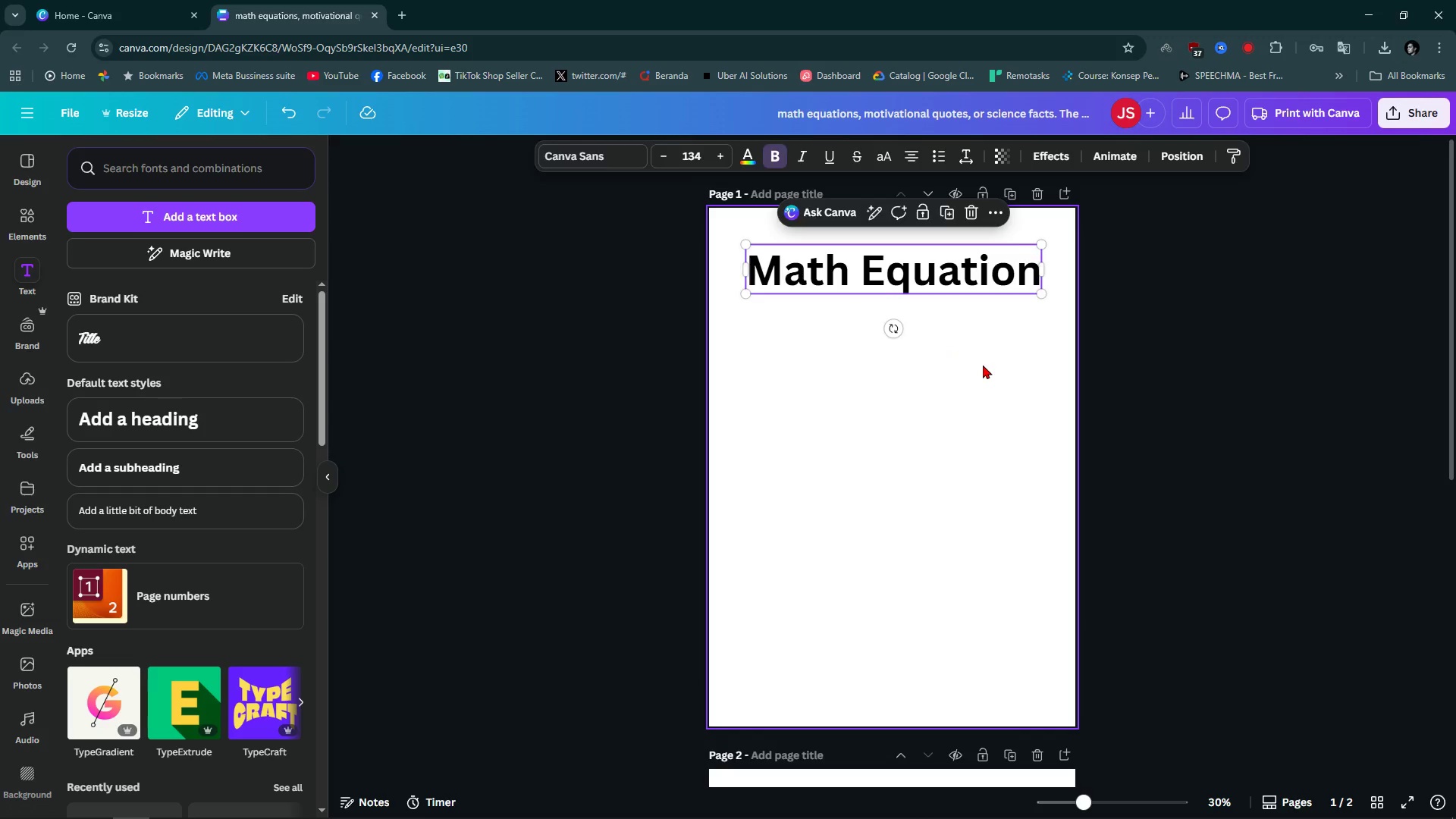 
left_click([983, 365])
 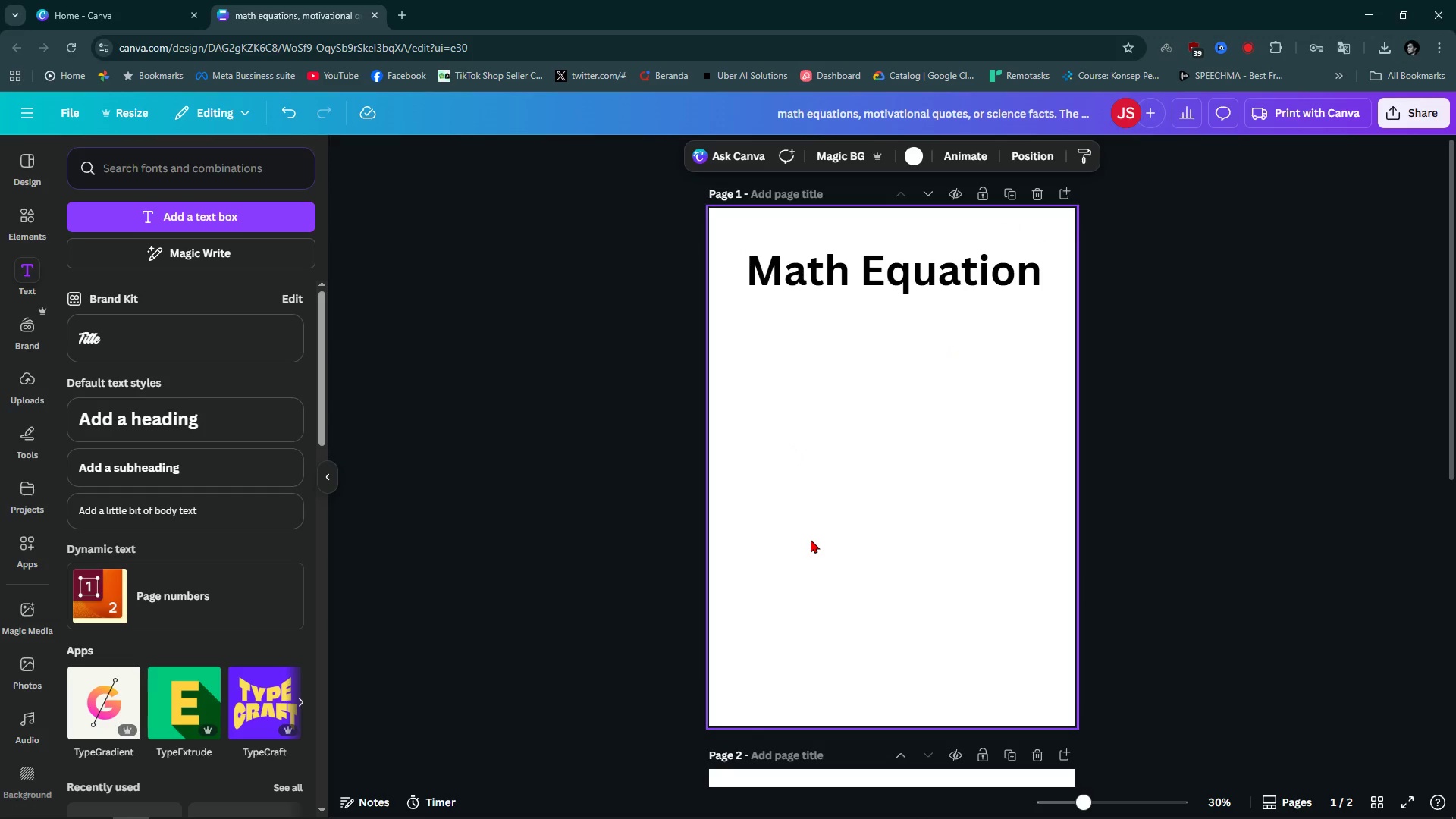 
wait(13.1)
 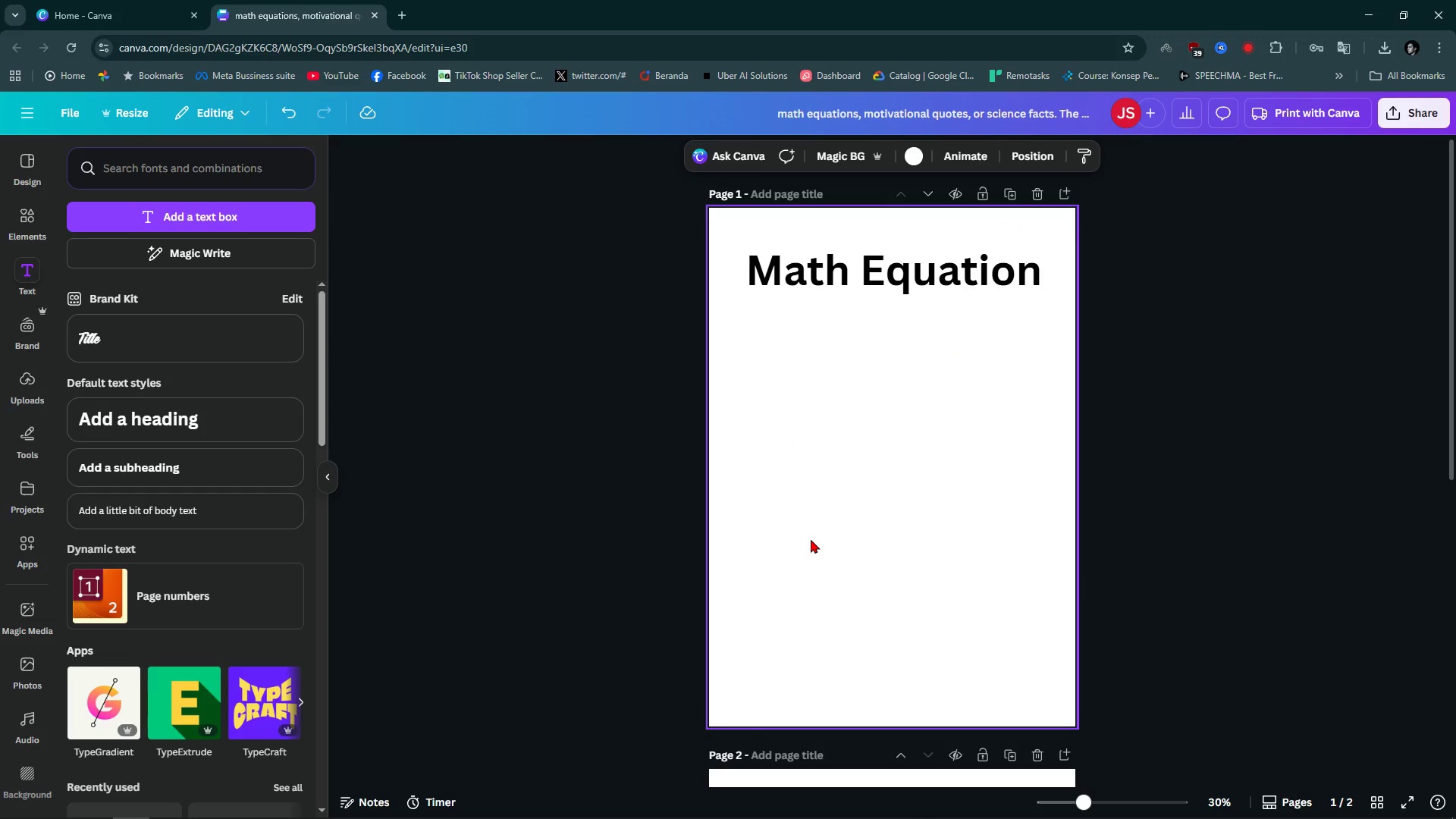 
scroll: coordinate [811, 539], scroll_direction: up, amount: 2.0
 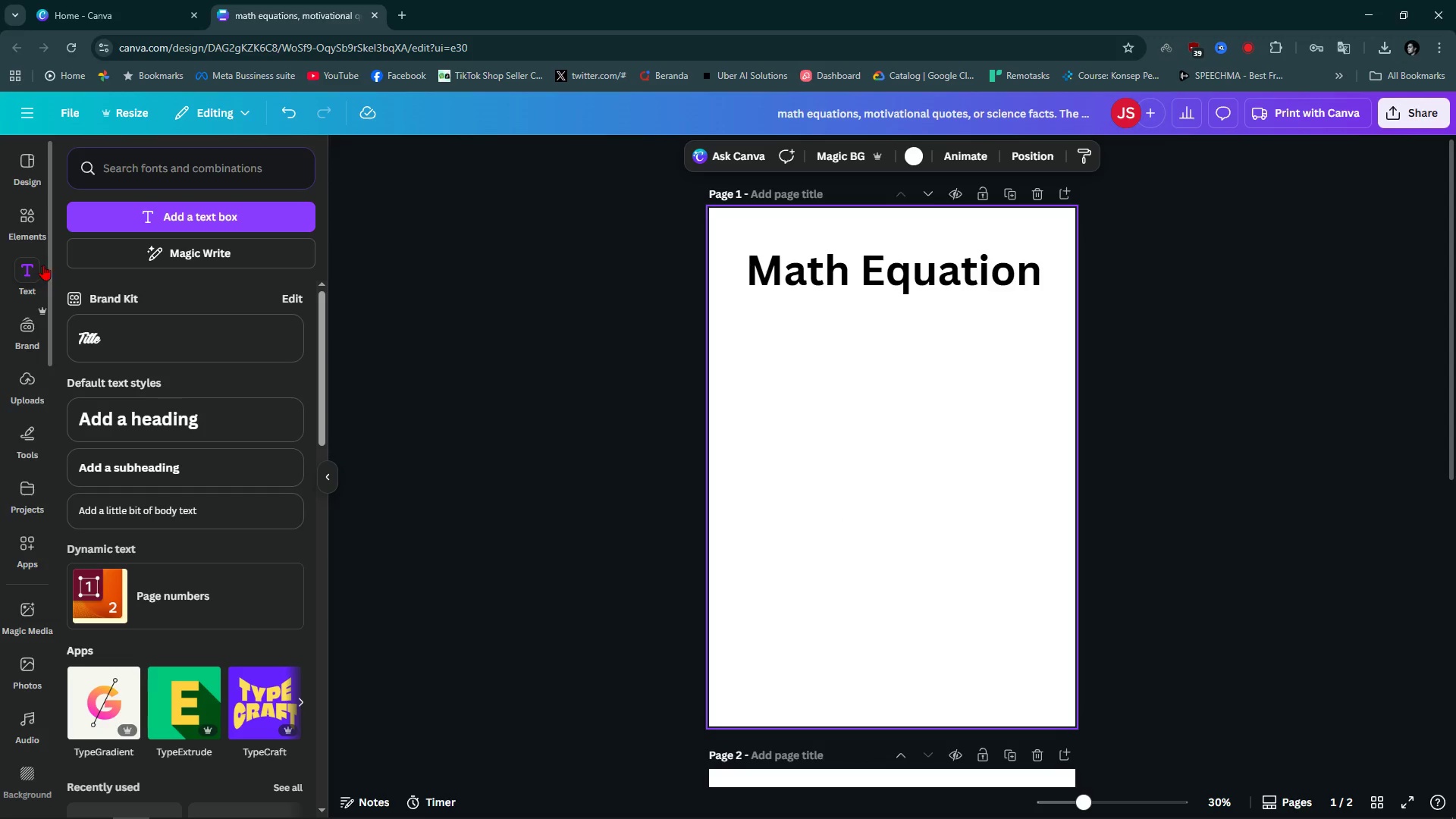 
left_click([42, 202])
 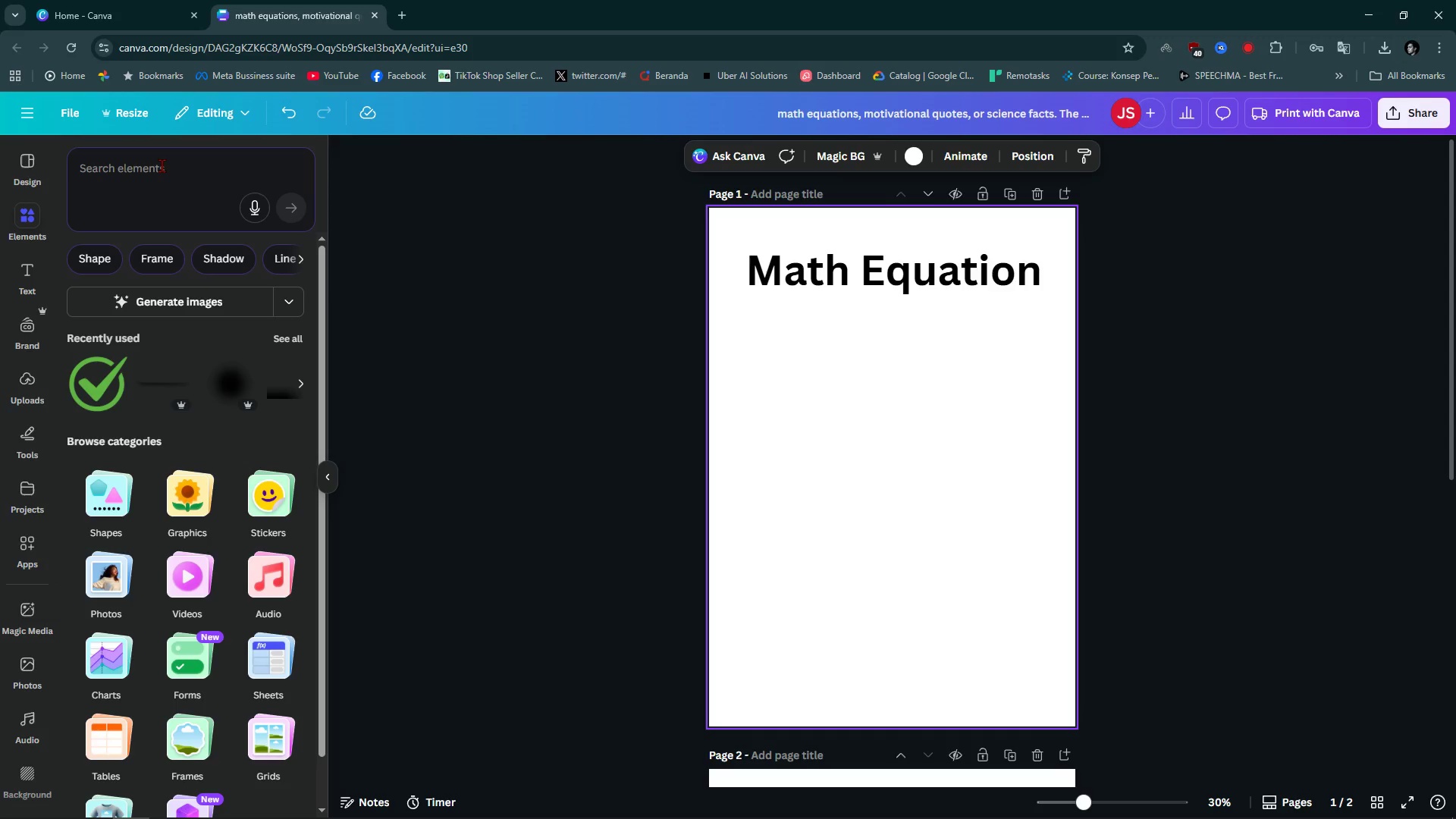 
double_click([162, 165])
 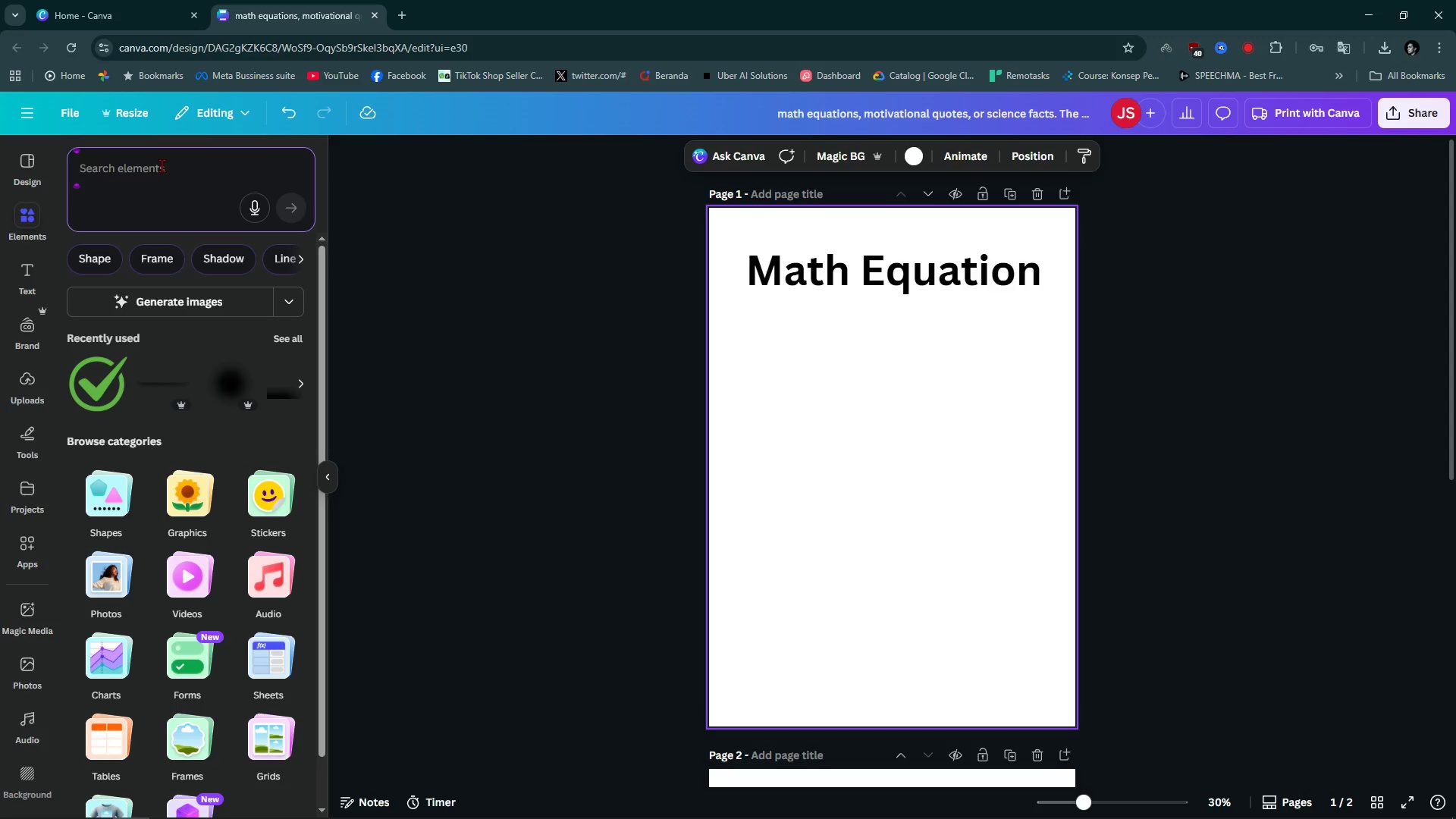 
triple_click([162, 165])
 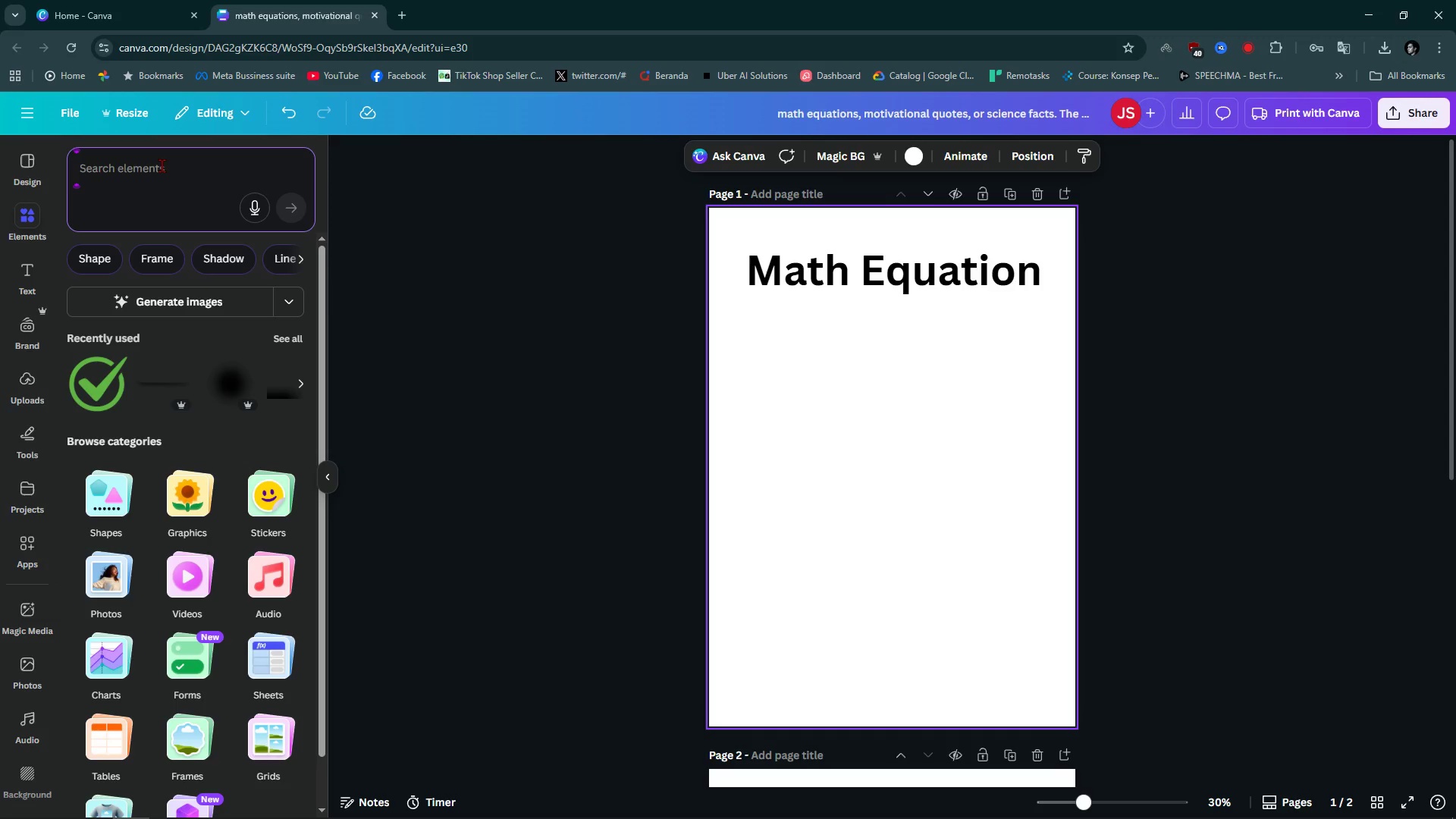 
type(math)
 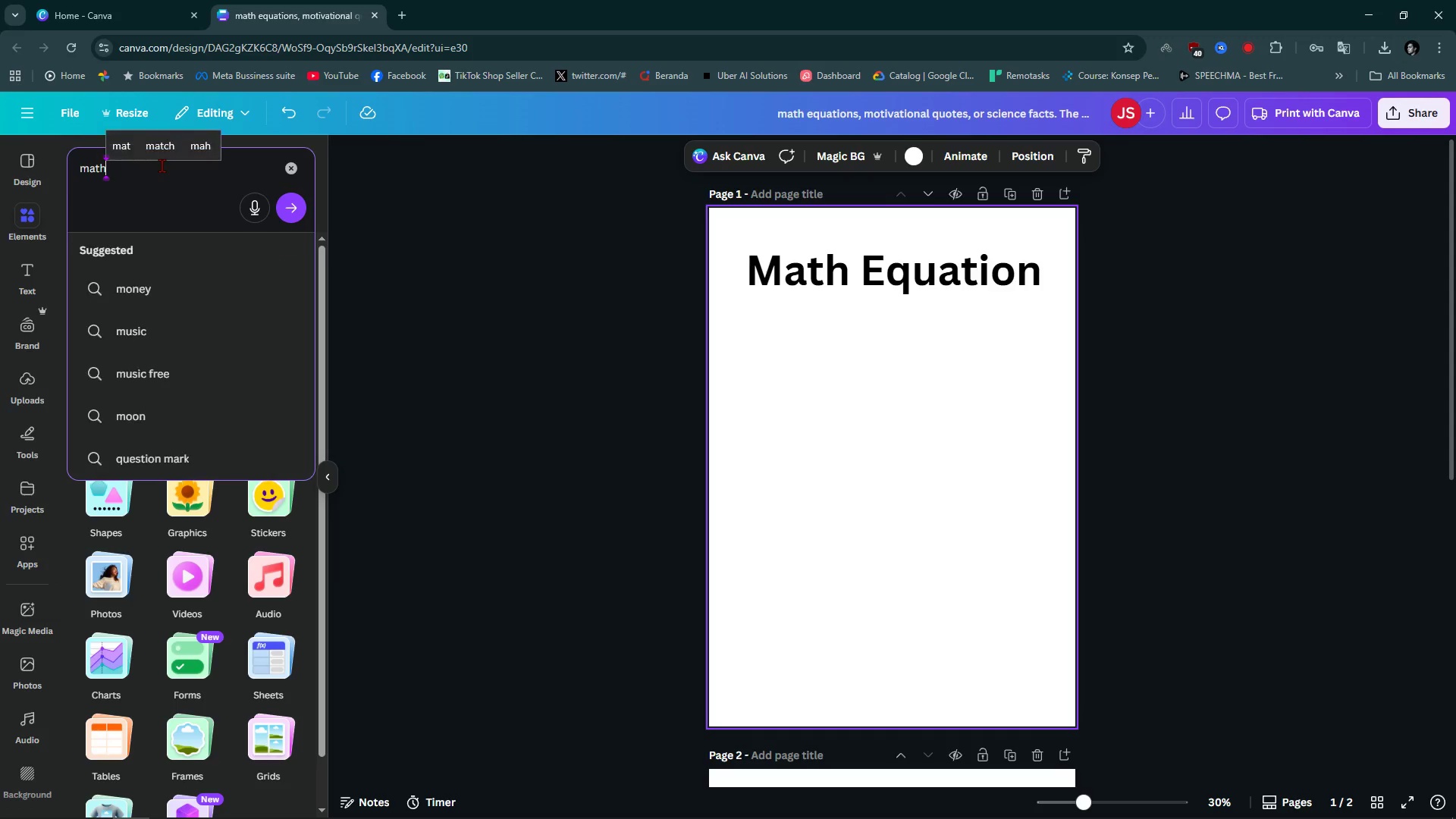 
key(Enter)
 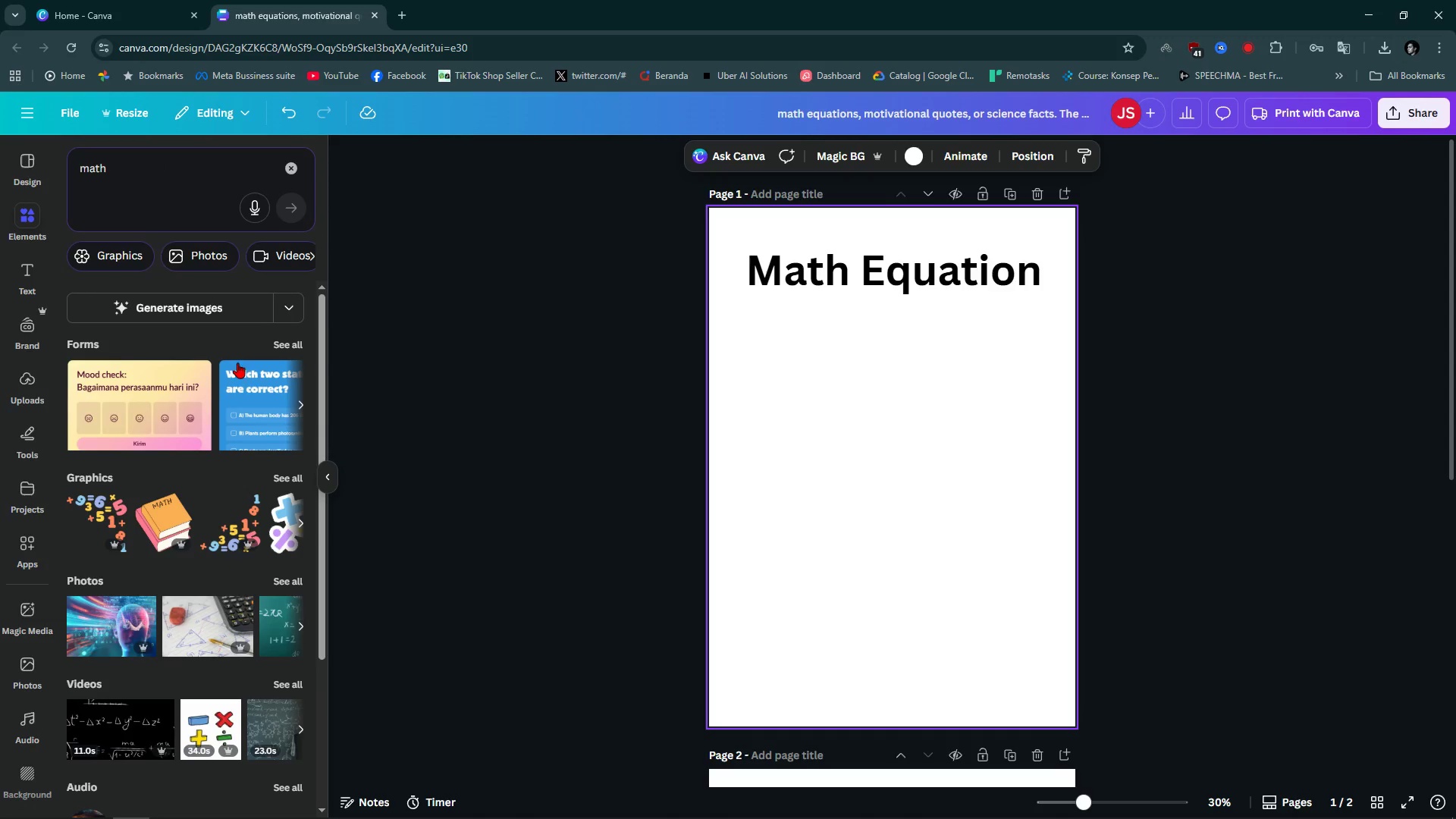 
left_click([291, 472])
 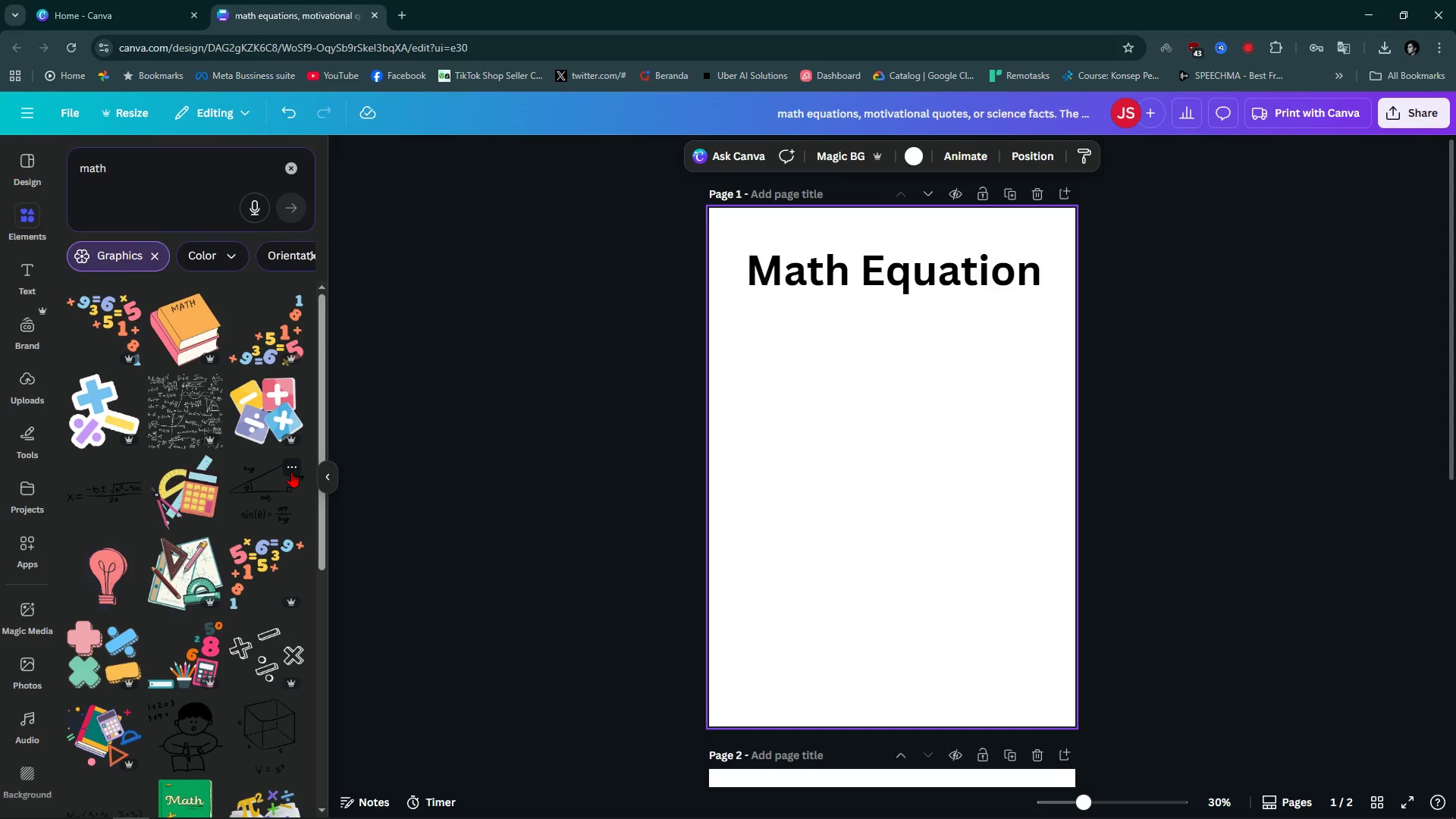 
wait(23.22)
 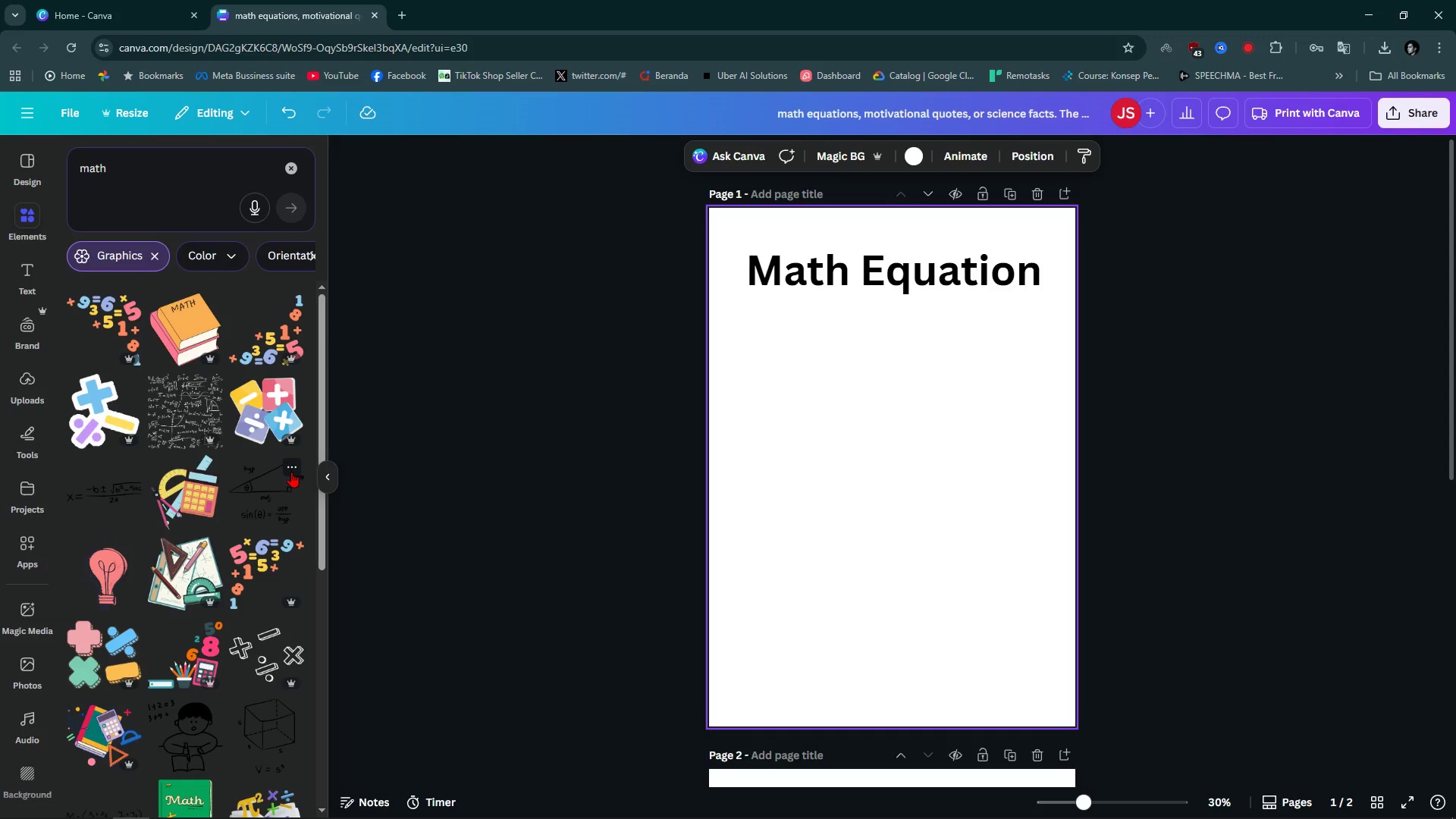 
scroll: coordinate [190, 582], scroll_direction: down, amount: 2.0
 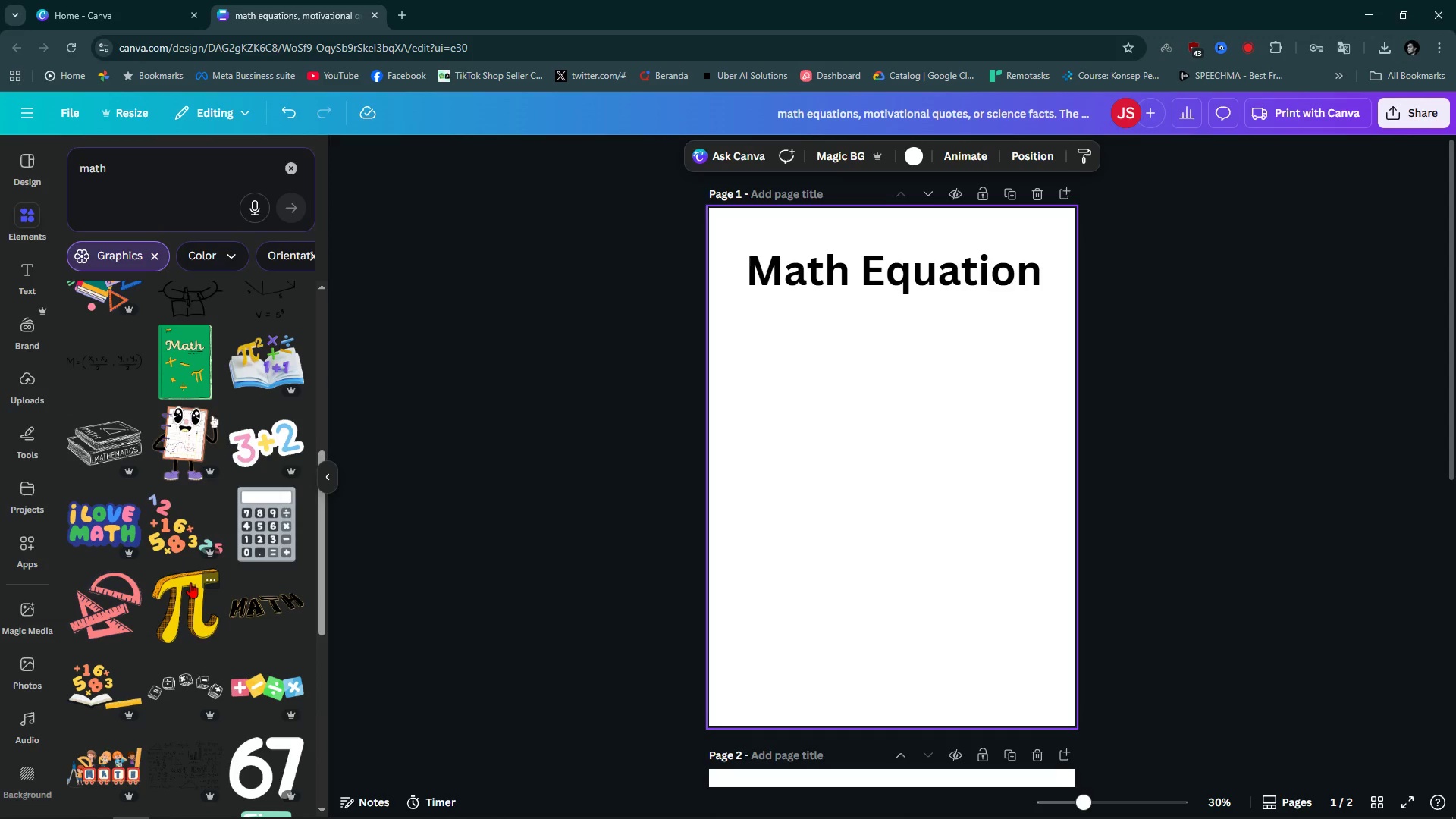 
wait(20.55)
 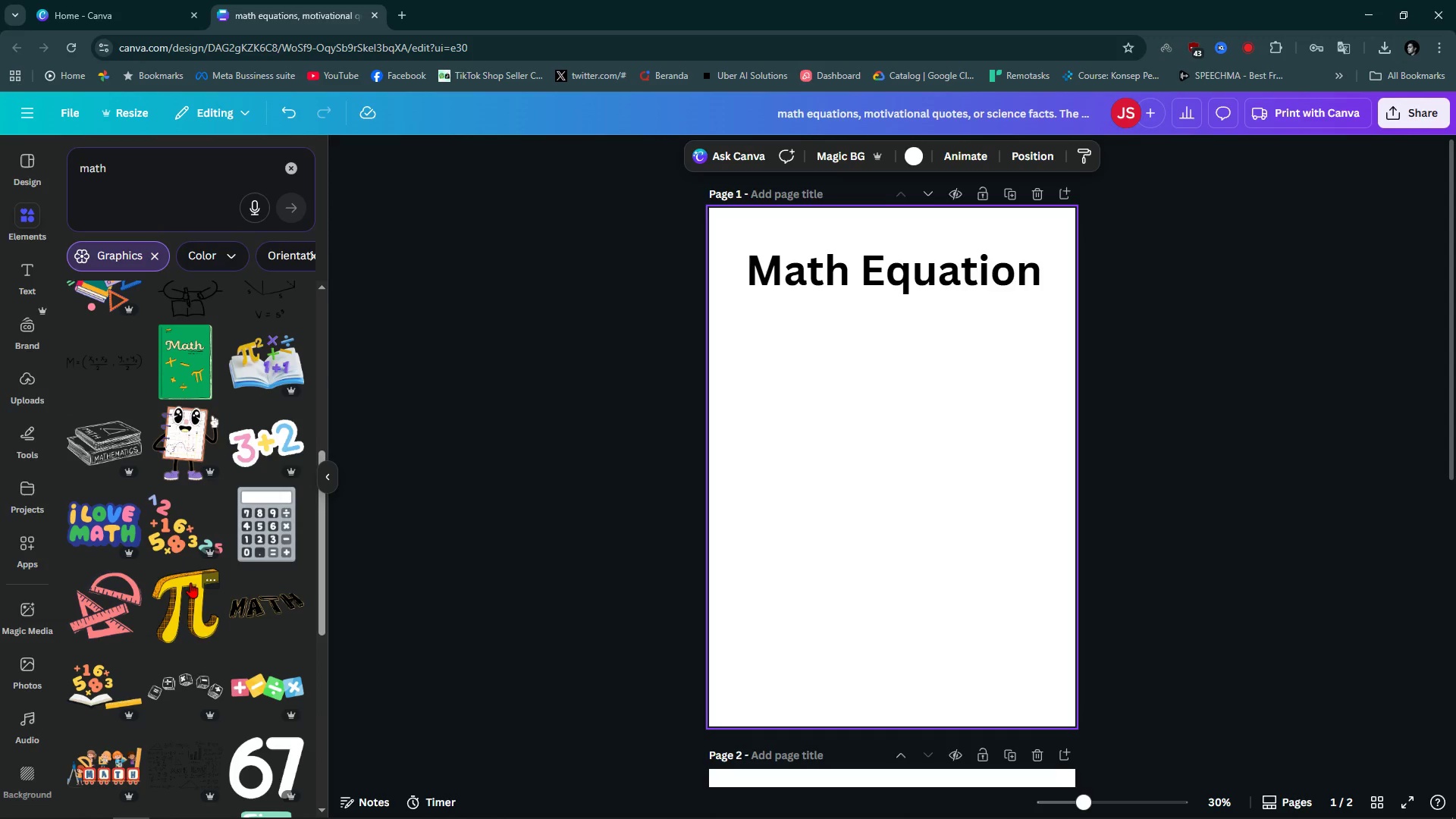 
scroll: coordinate [915, 513], scroll_direction: up, amount: 1.0
 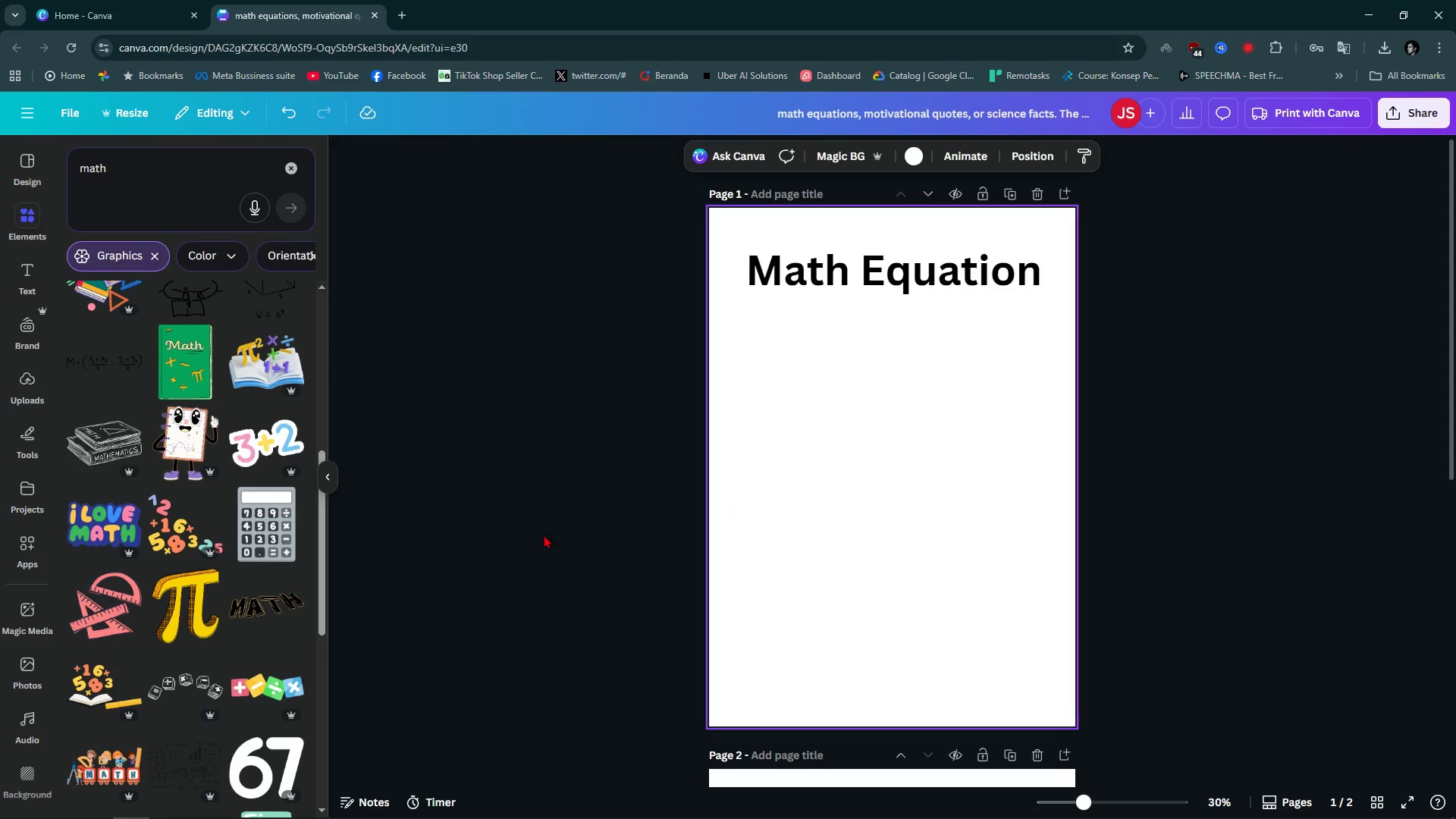 
scroll: coordinate [112, 575], scroll_direction: down, amount: 2.0
 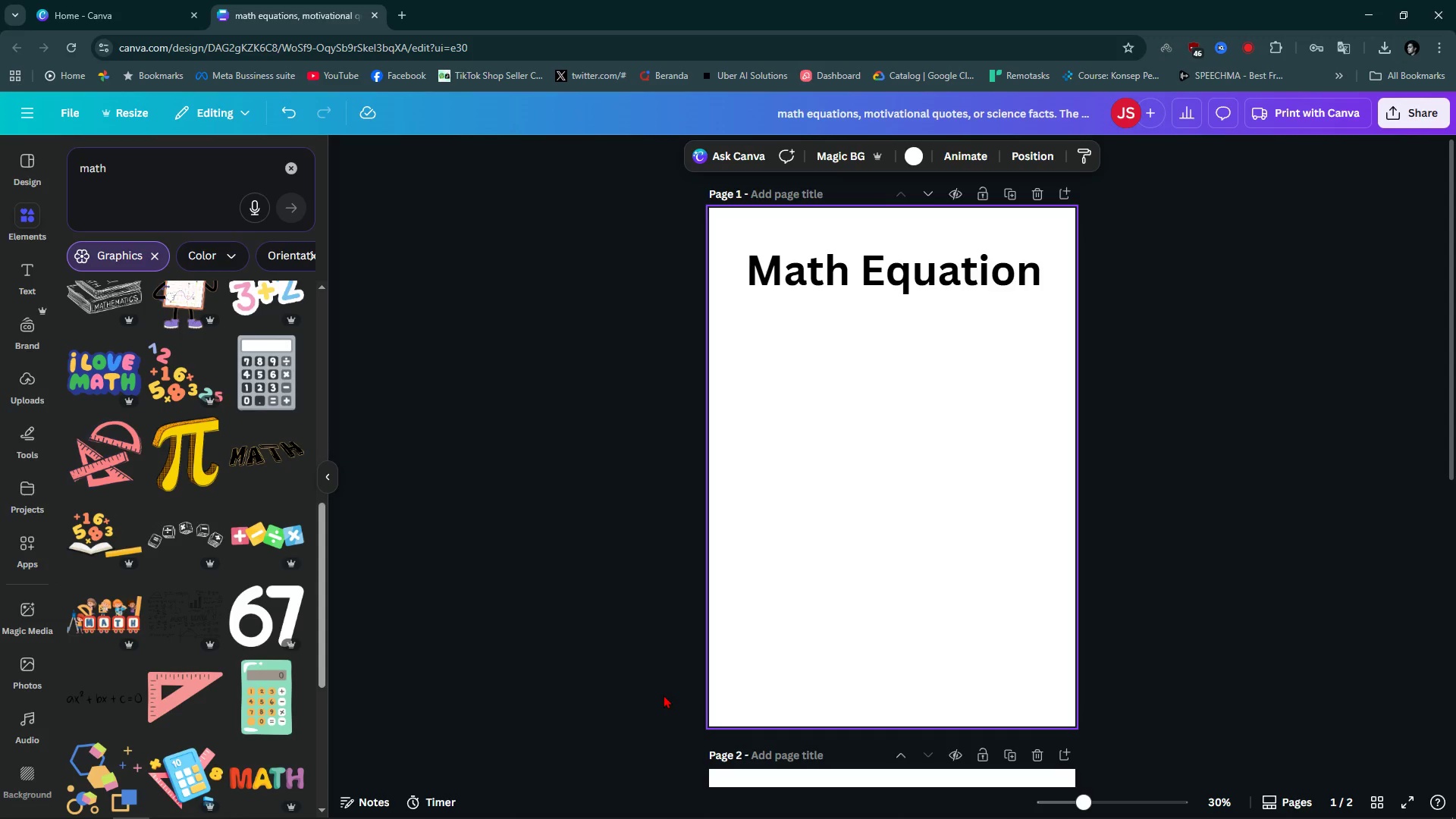 
wait(14.67)
 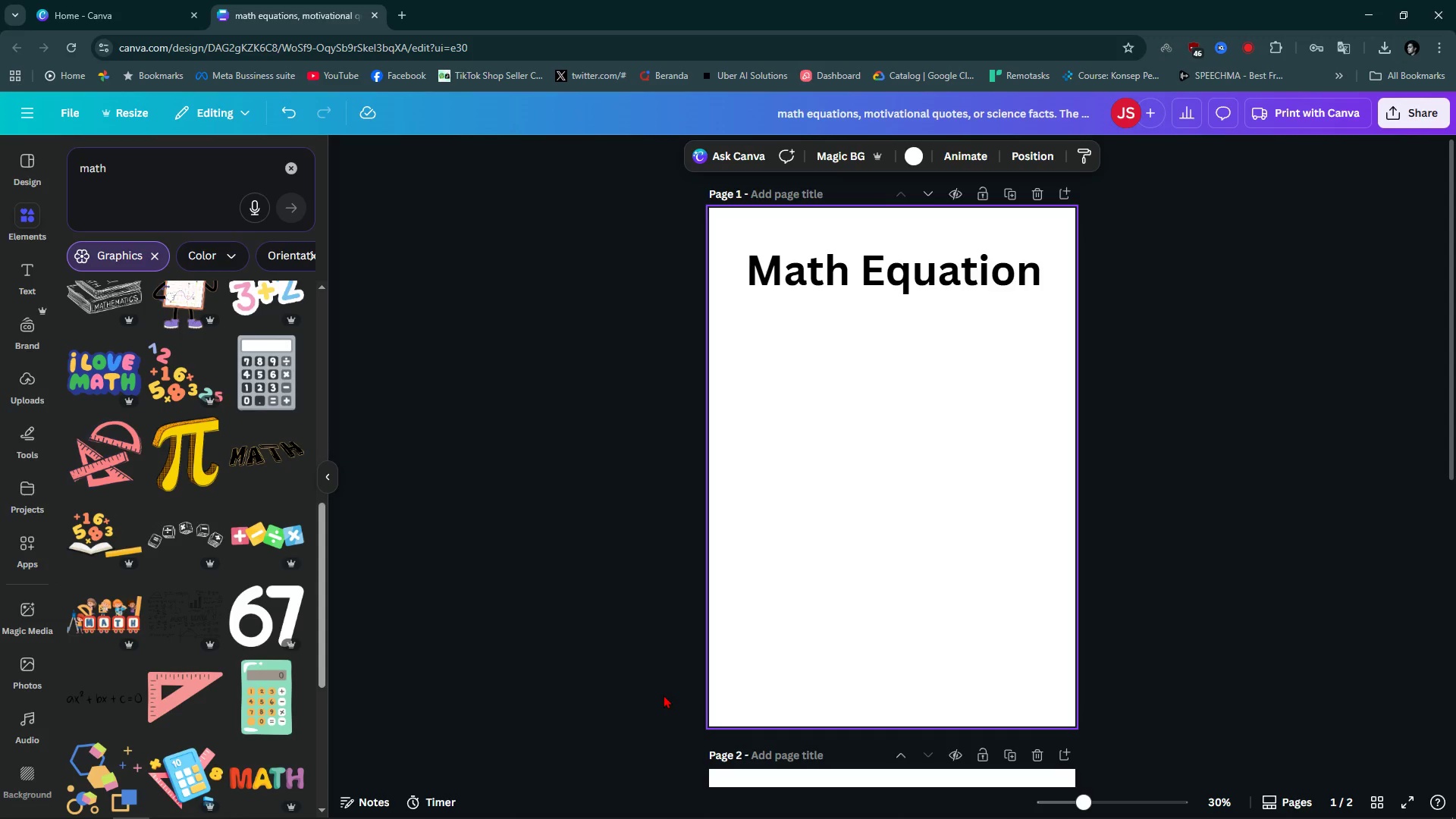 
left_click([912, 455])
 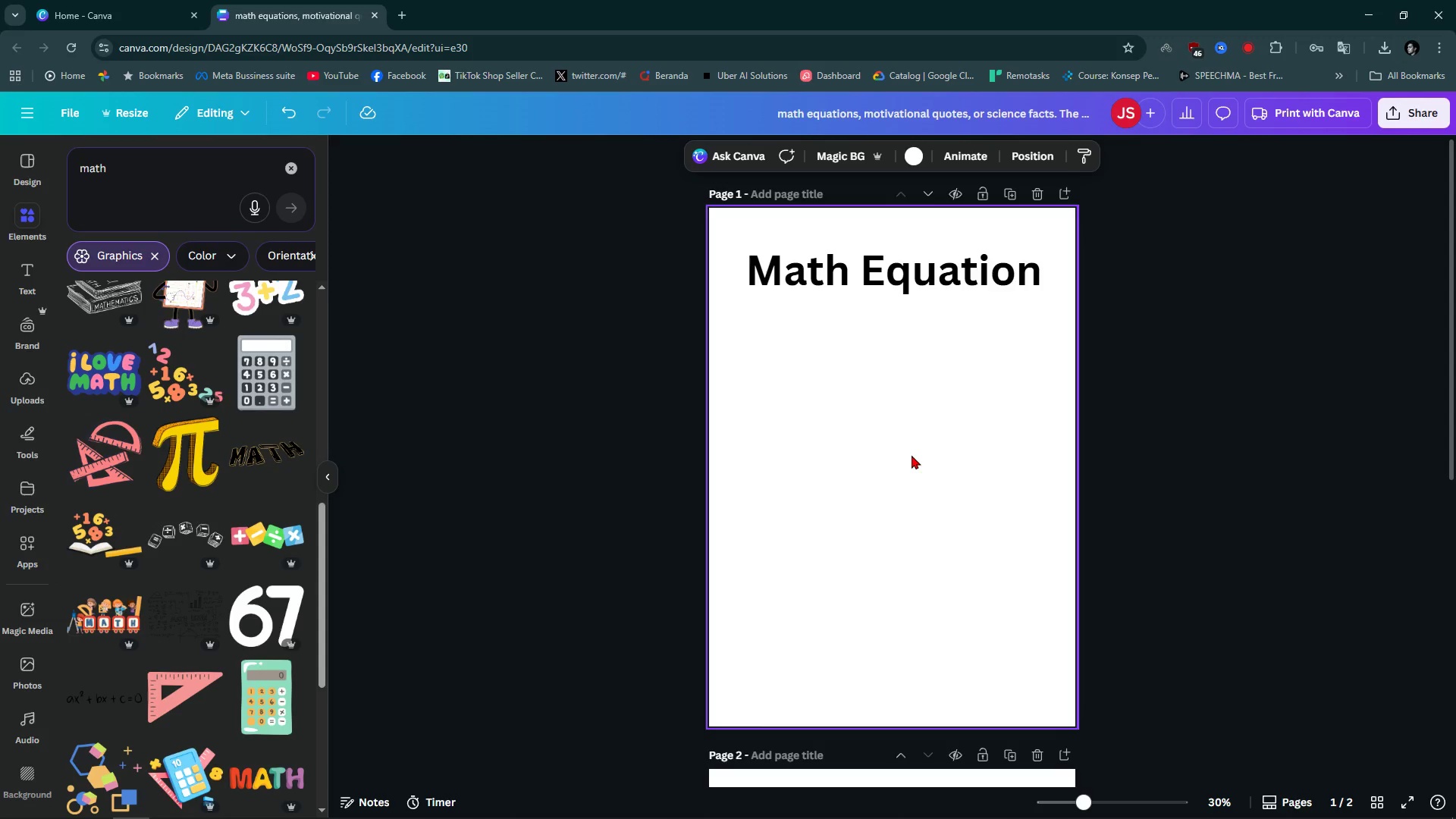 
scroll: coordinate [912, 455], scroll_direction: up, amount: 2.0
 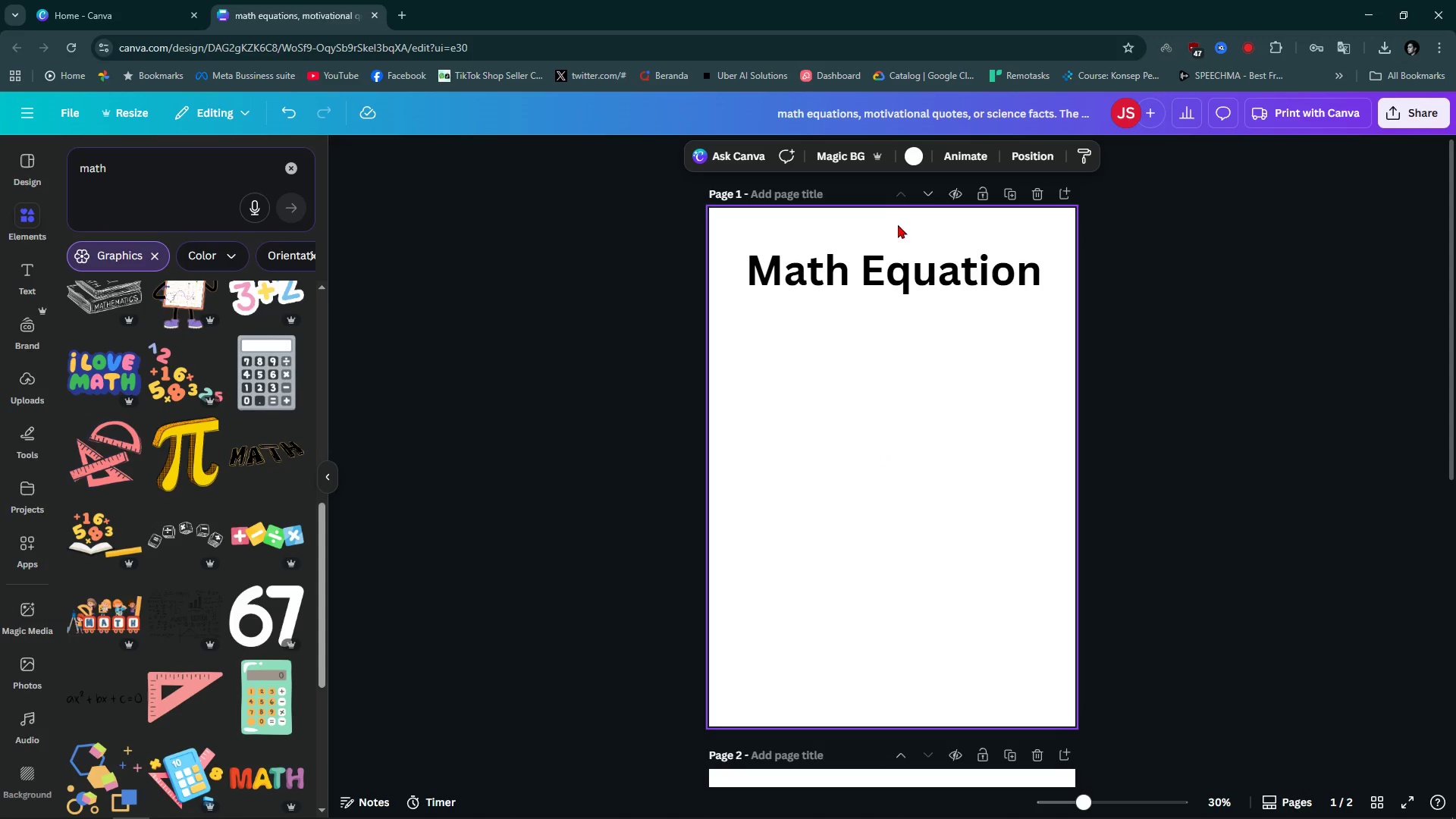 
left_click([930, 280])
 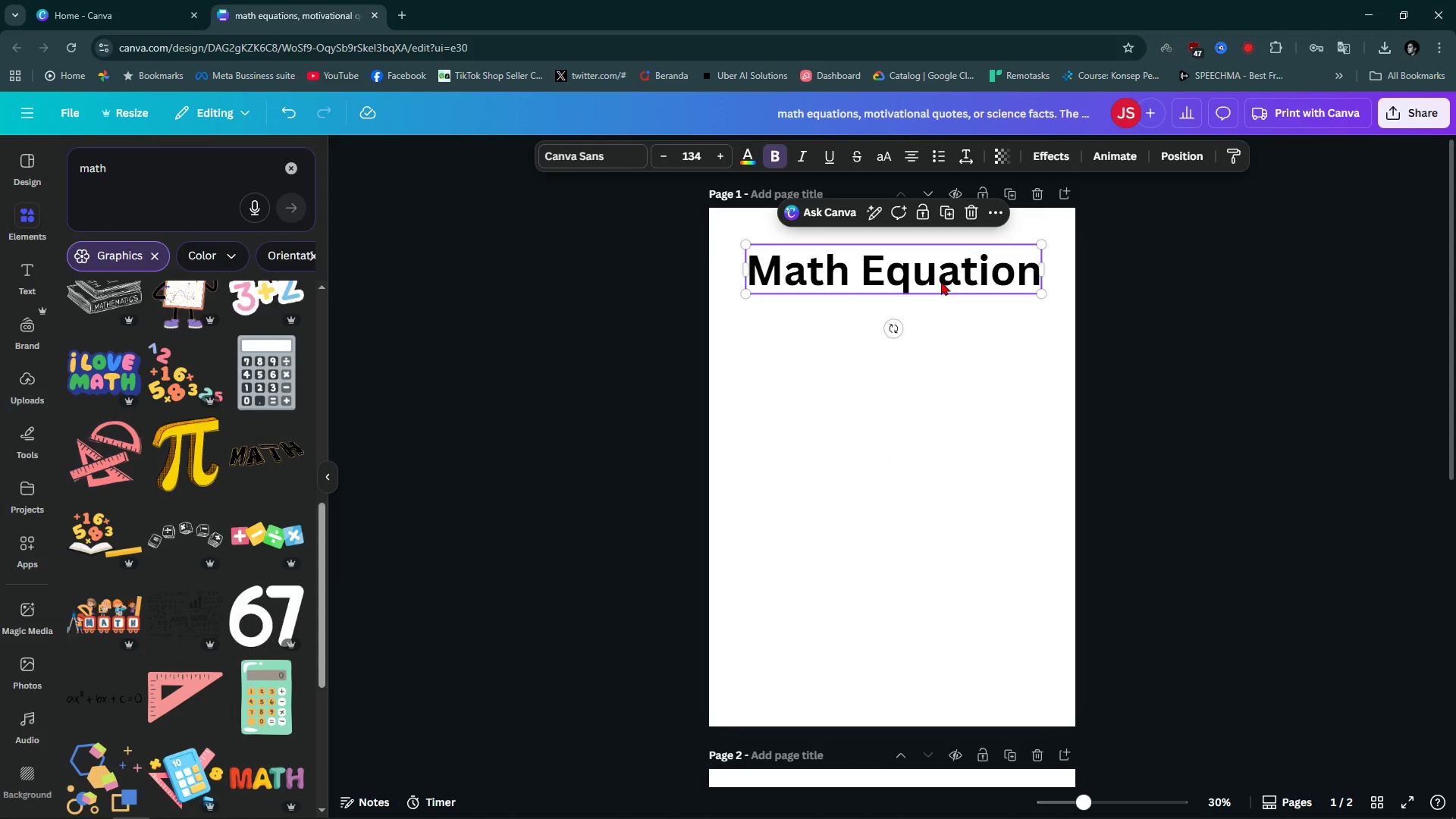 
left_click_drag(start_coordinate=[941, 281], to_coordinate=[943, 288])
 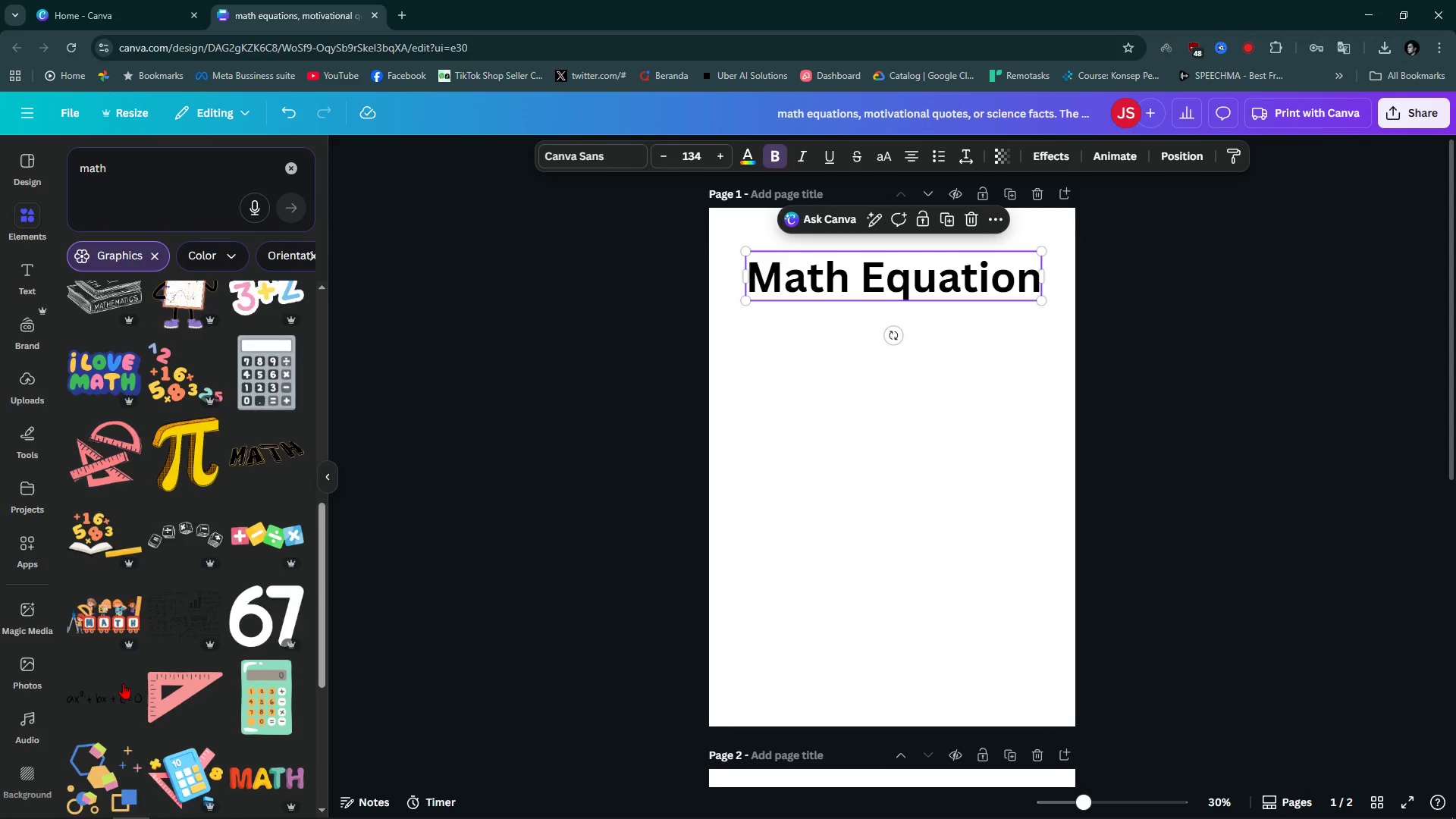 
scroll: coordinate [210, 646], scroll_direction: up, amount: 8.0
 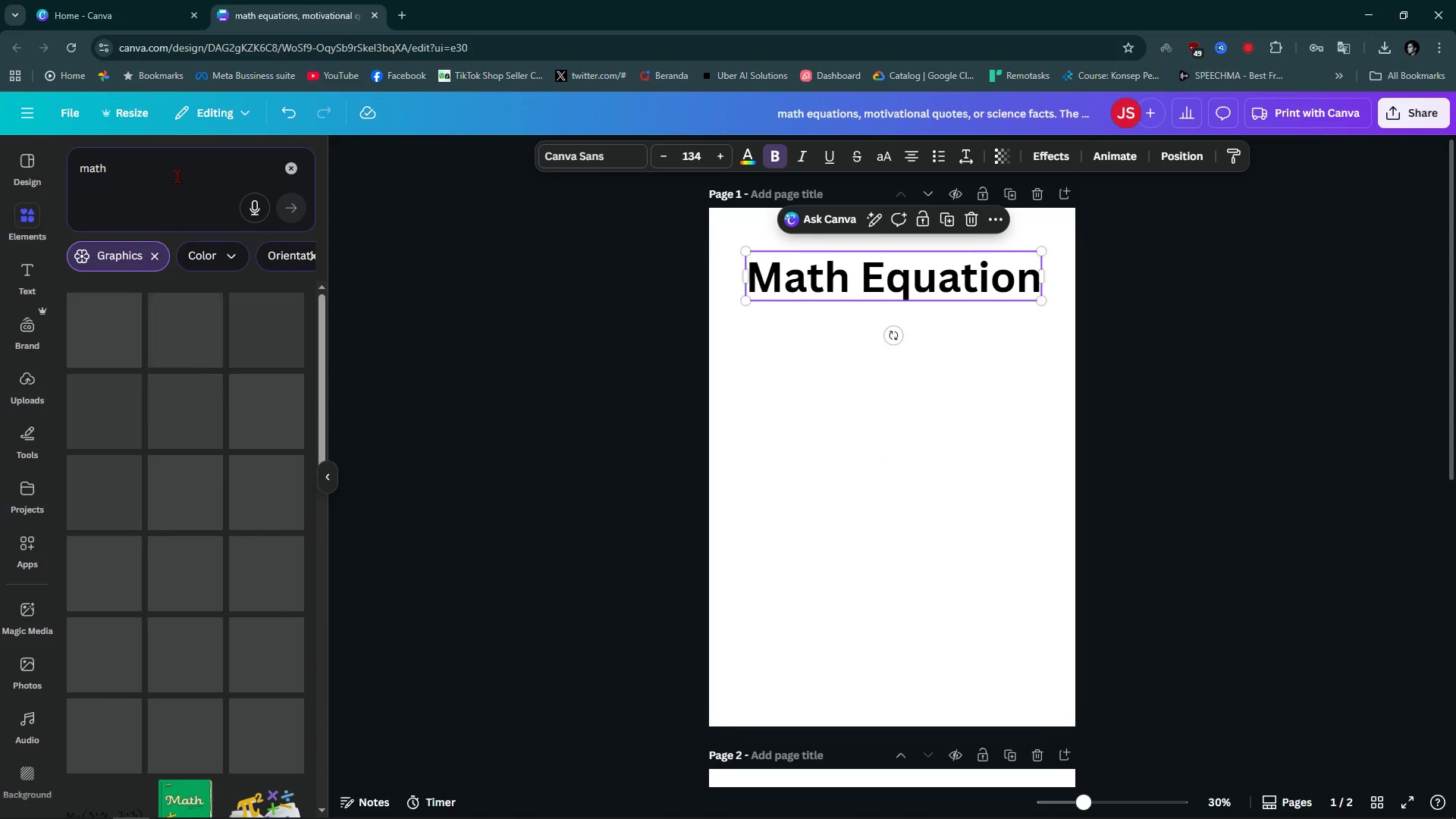 
left_click([176, 176])
 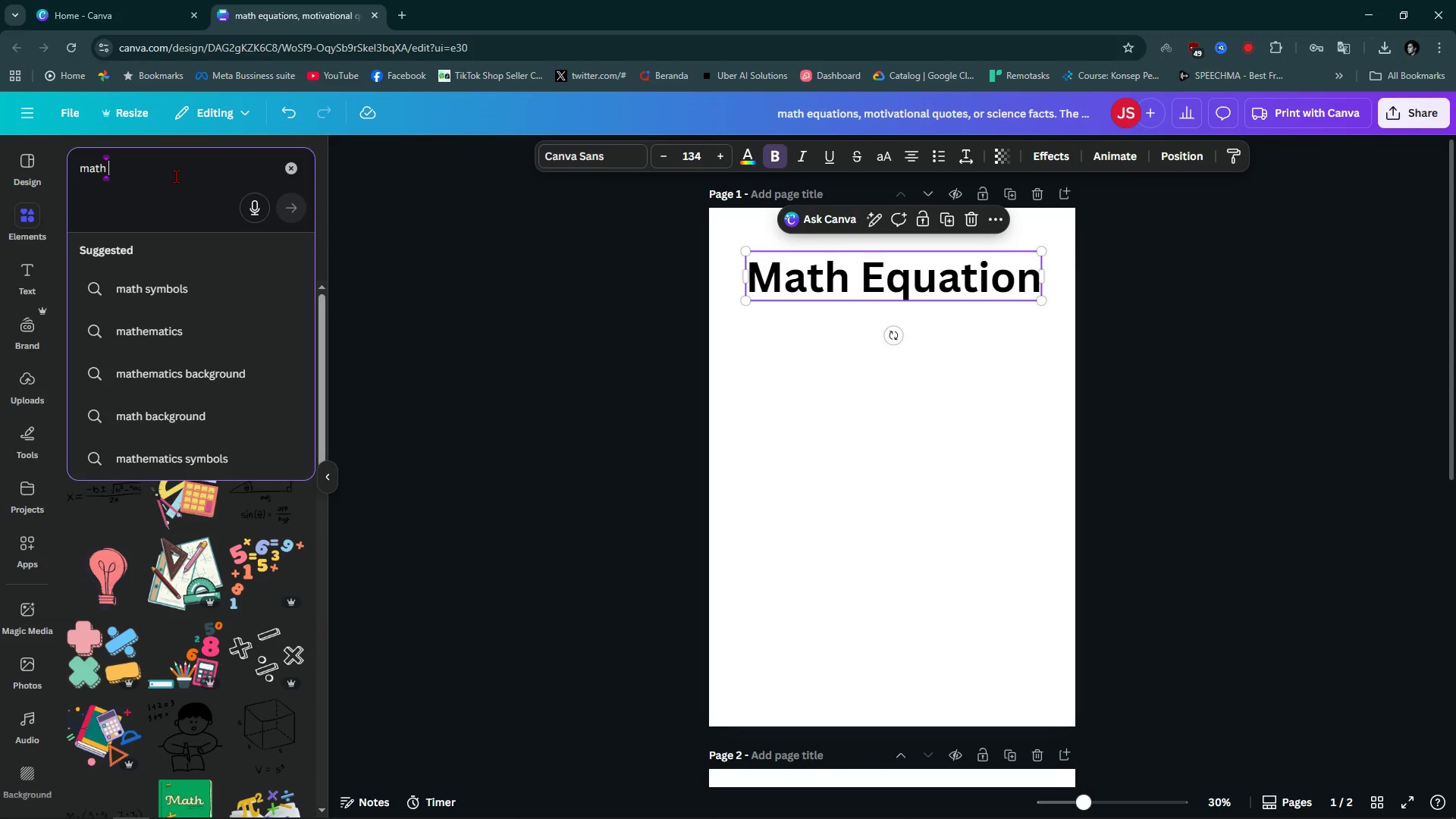 
type( equ)
 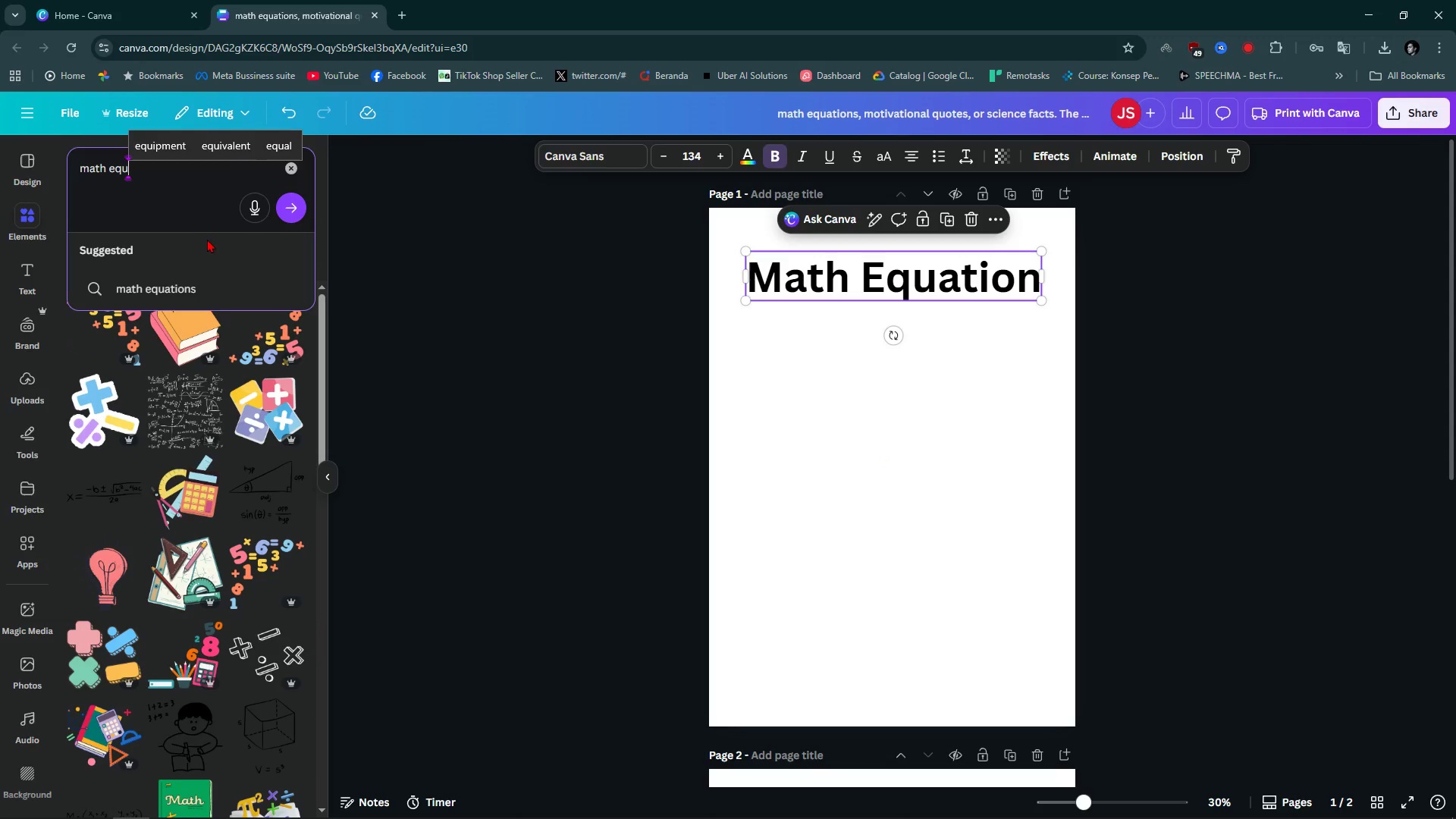 
left_click([229, 275])
 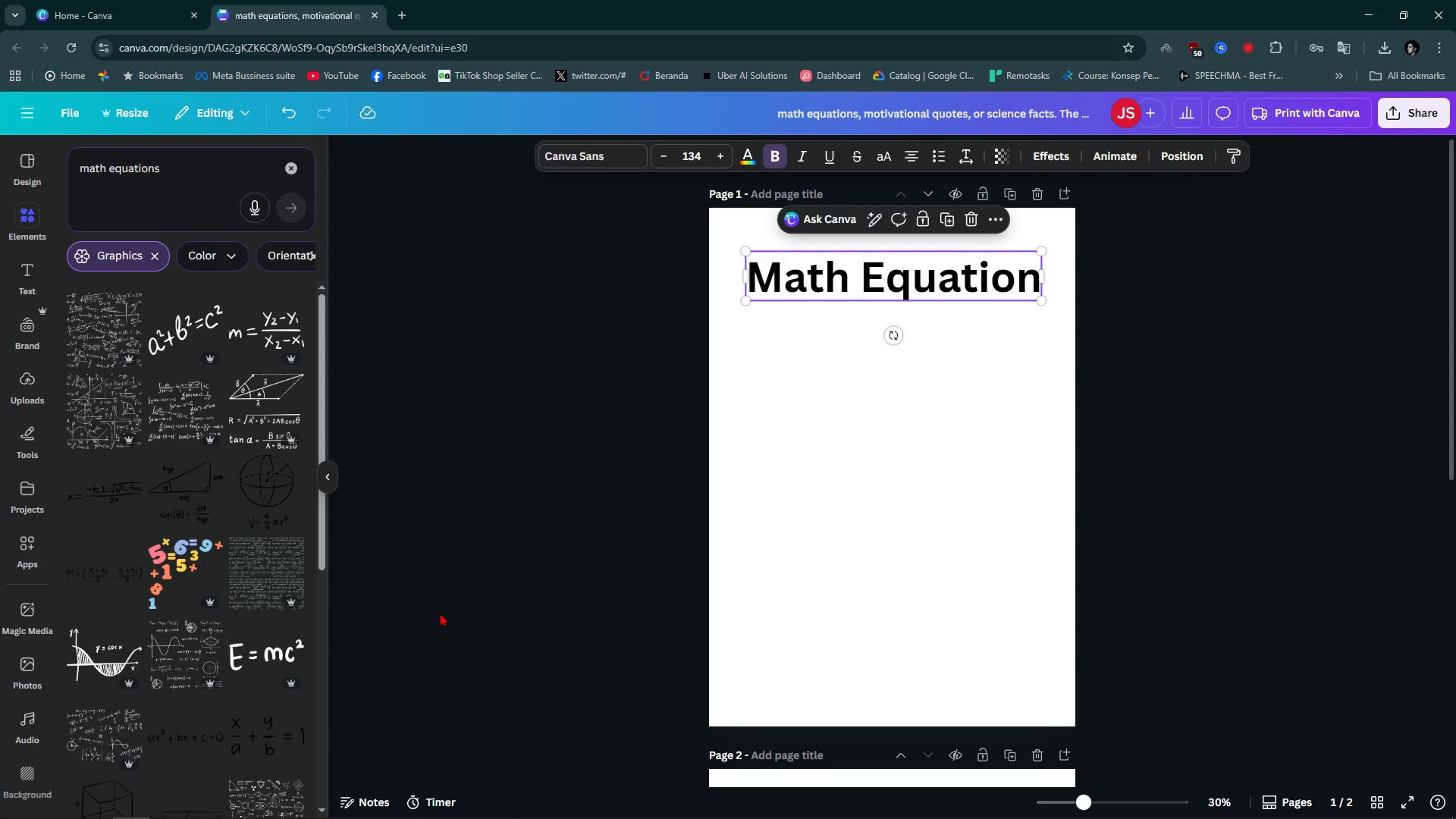 
scroll: coordinate [163, 684], scroll_direction: down, amount: 2.0
 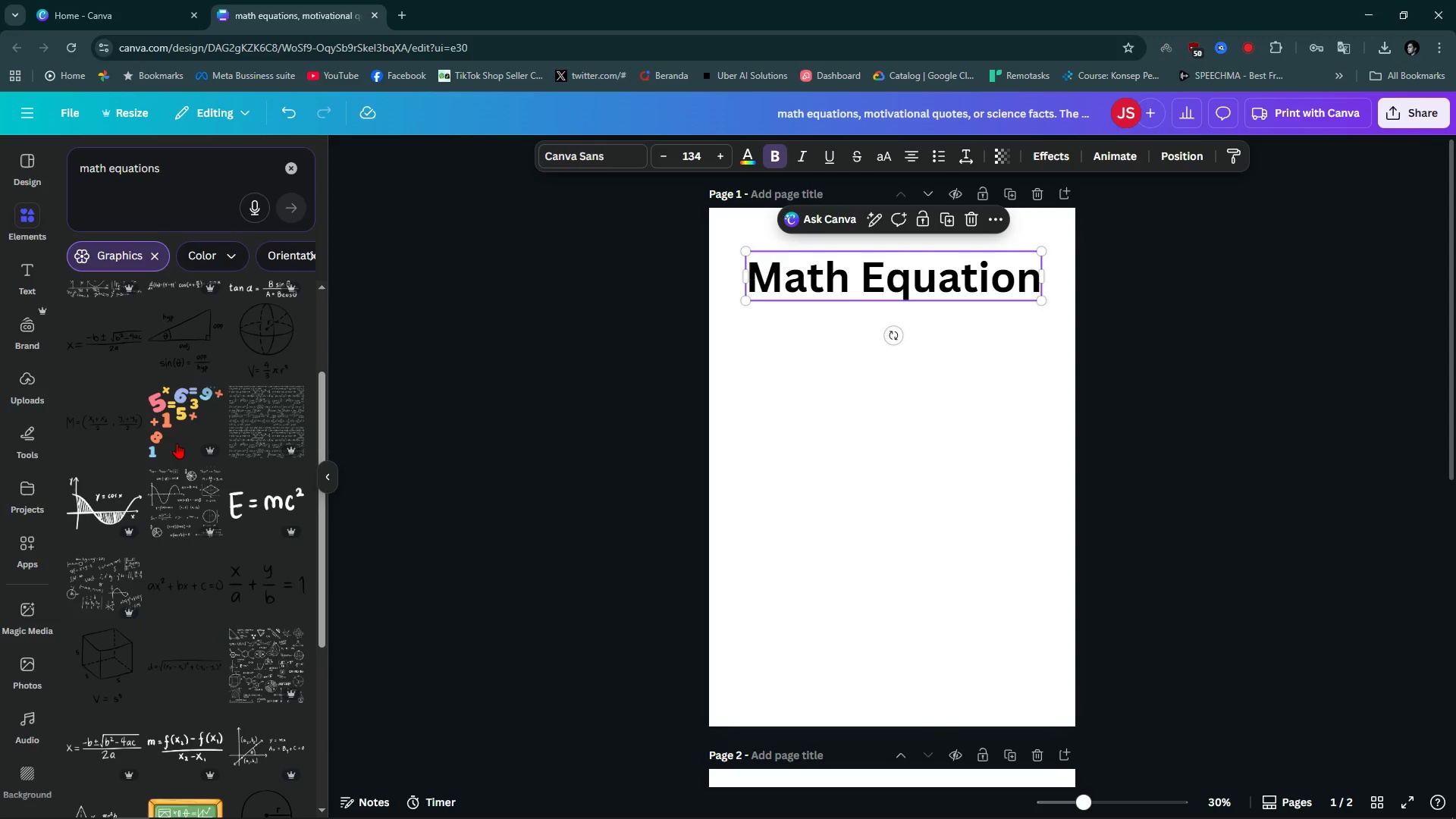 
left_click([175, 422])
 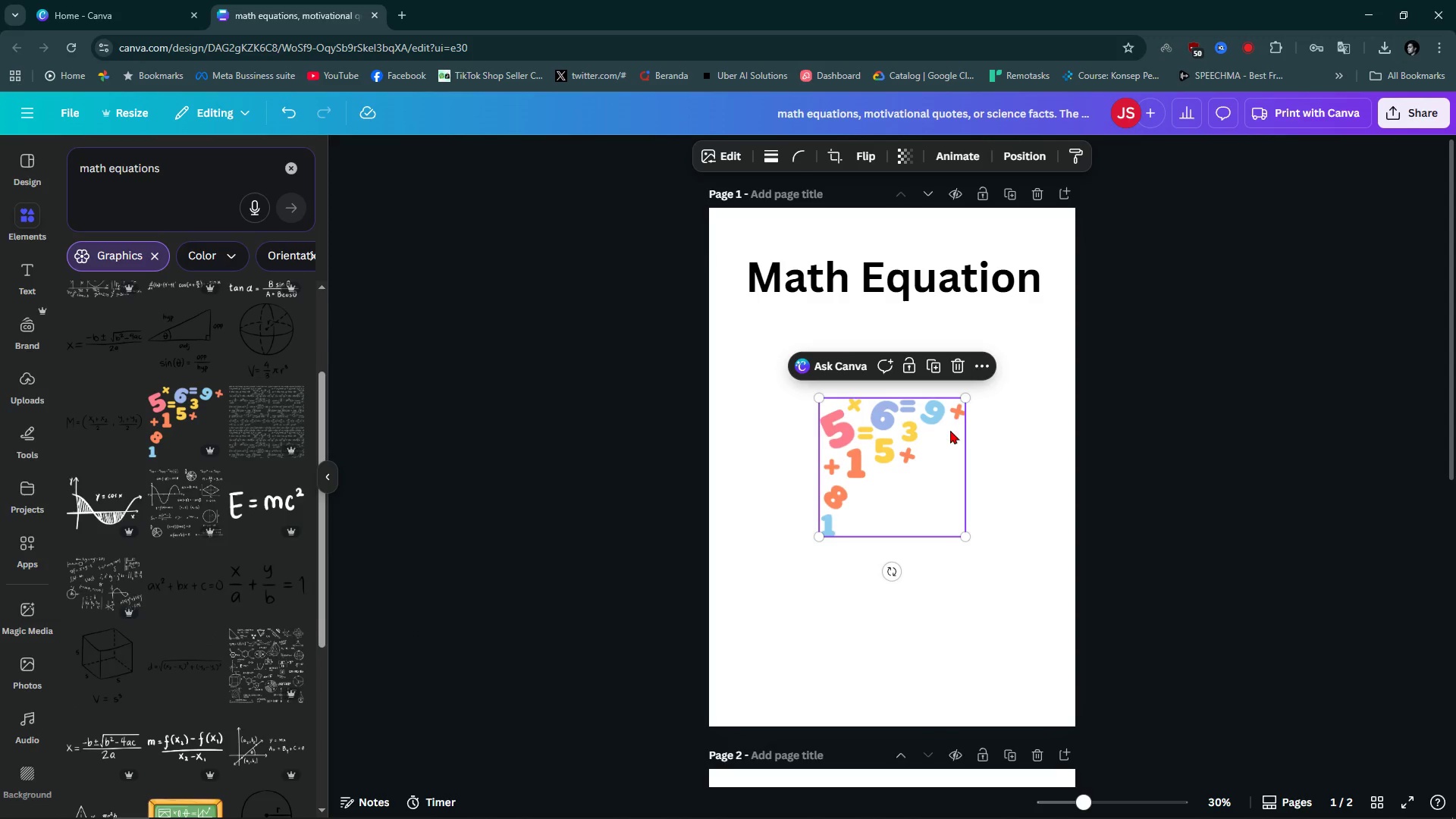 
scroll: coordinate [950, 430], scroll_direction: up, amount: 2.0
 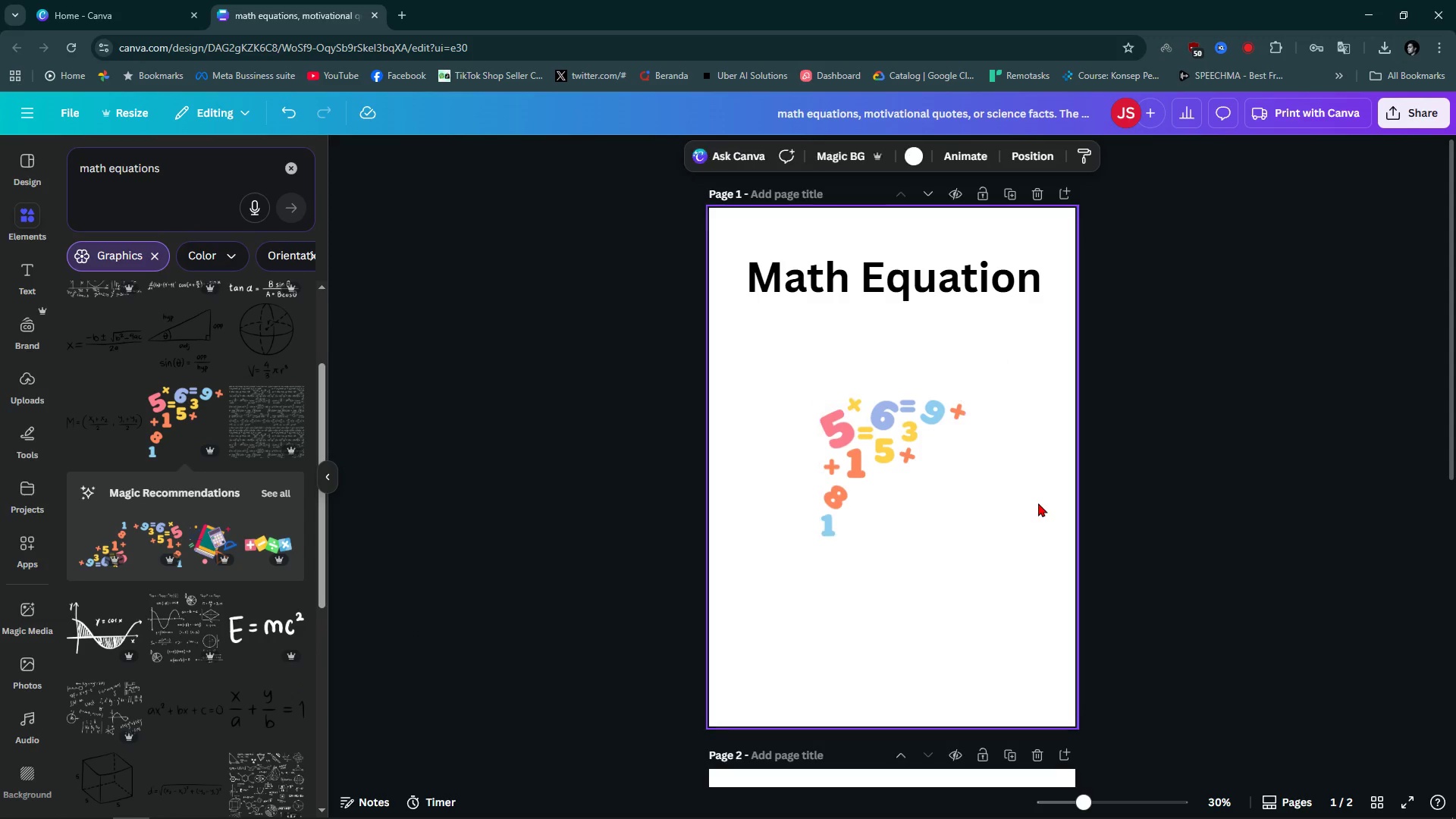 
left_click([1038, 503])
 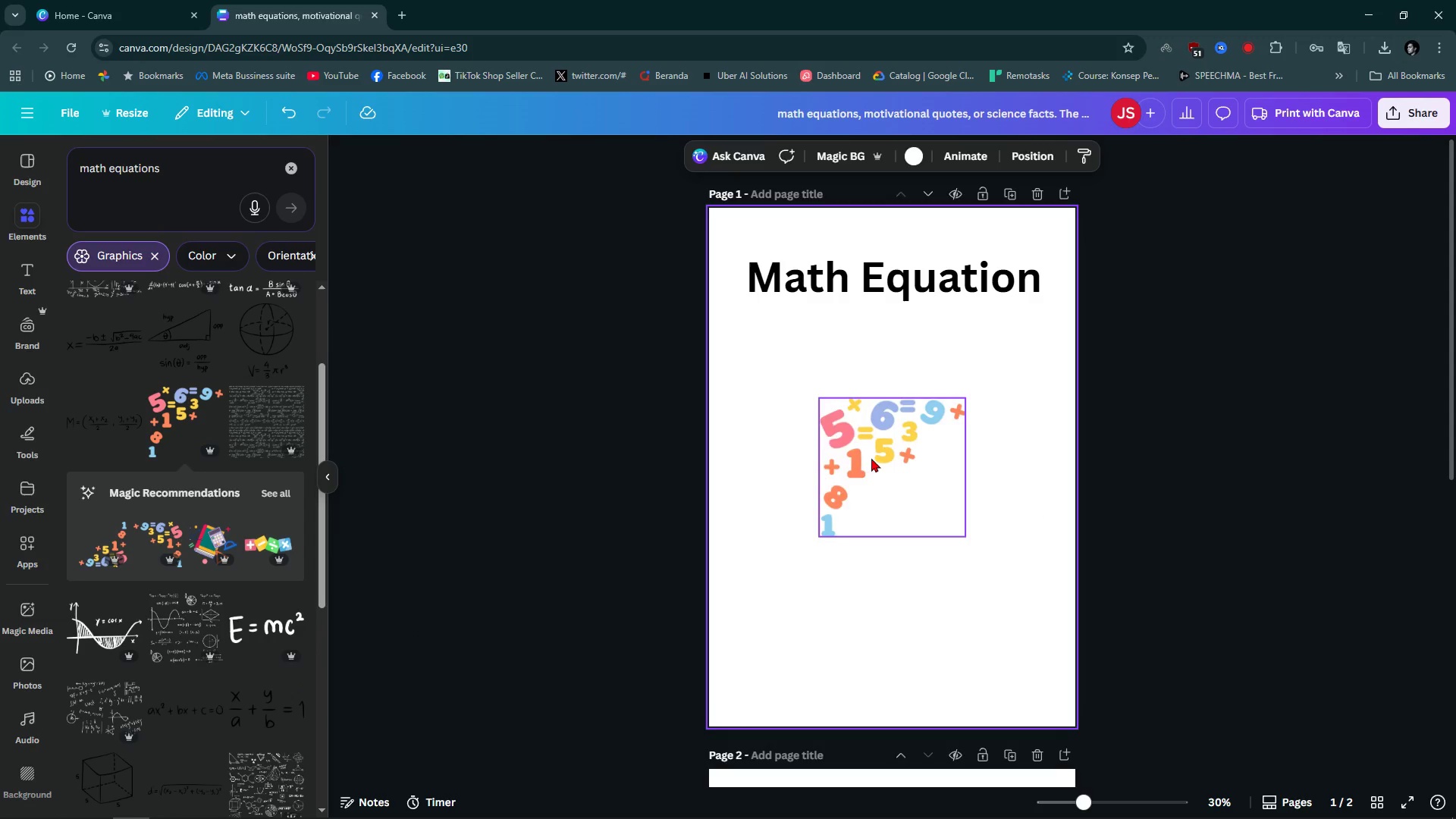 
left_click_drag(start_coordinate=[876, 458], to_coordinate=[762, 267])
 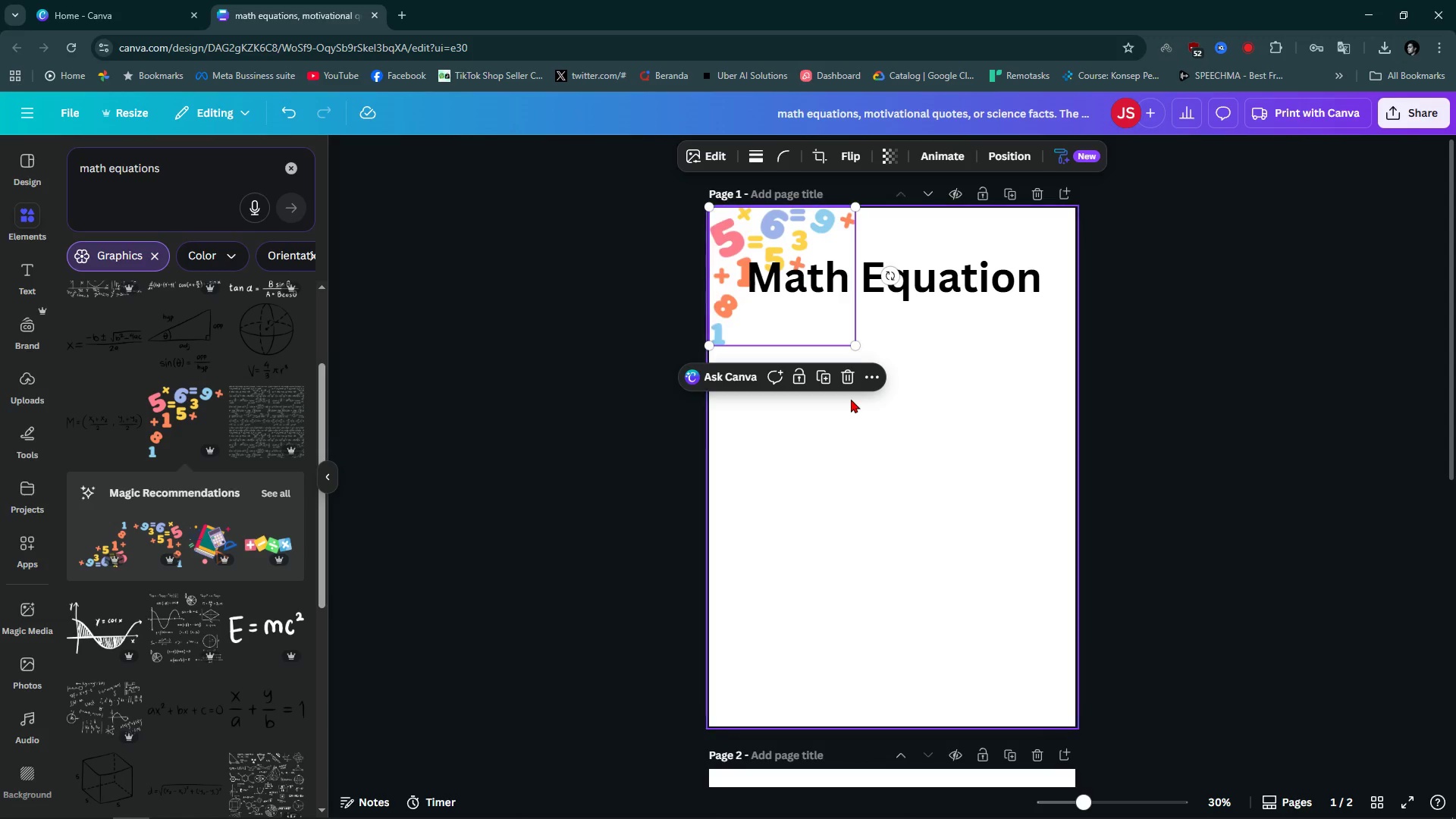 
left_click([851, 399])
 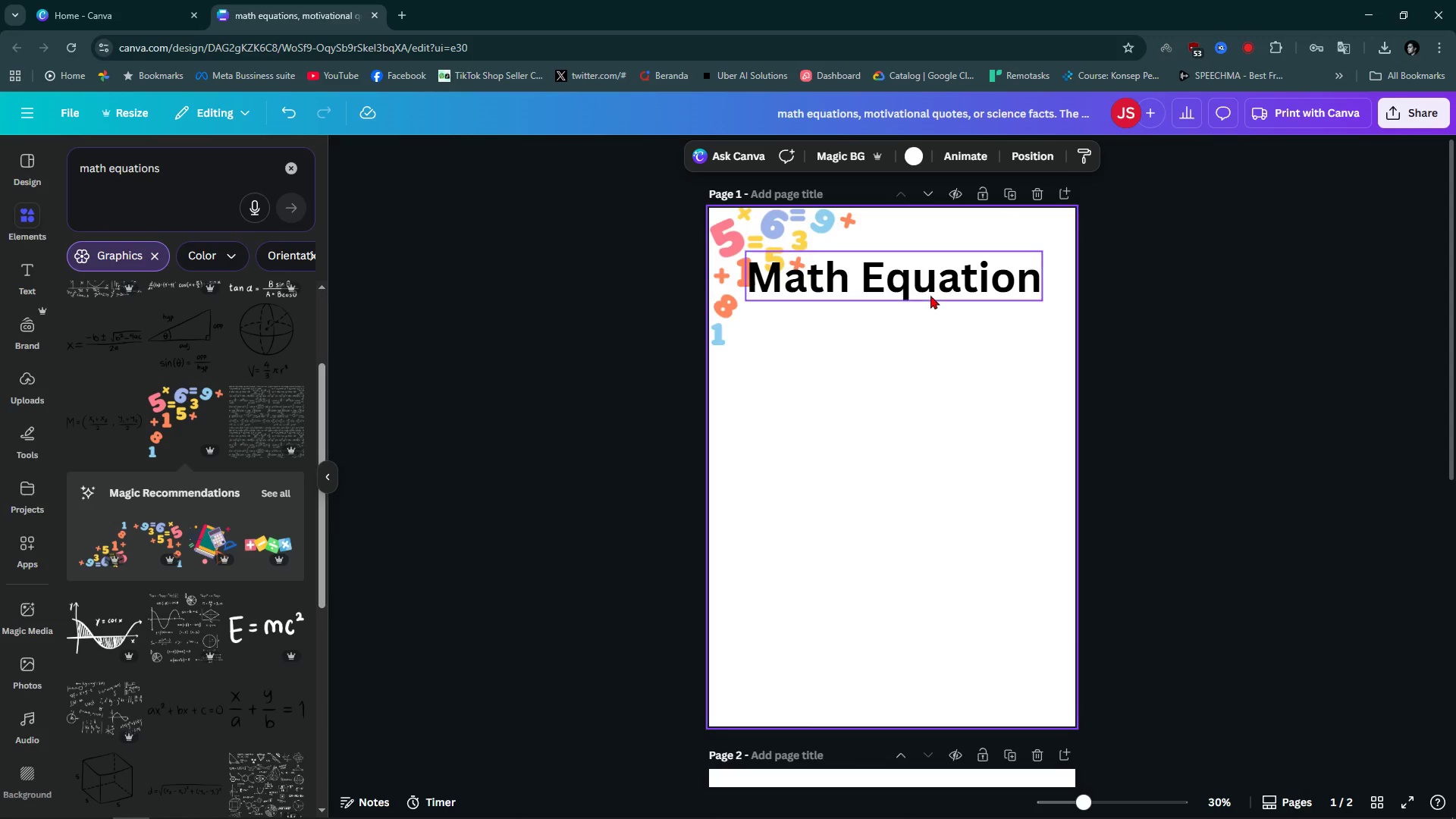 
left_click_drag(start_coordinate=[930, 295], to_coordinate=[952, 351])
 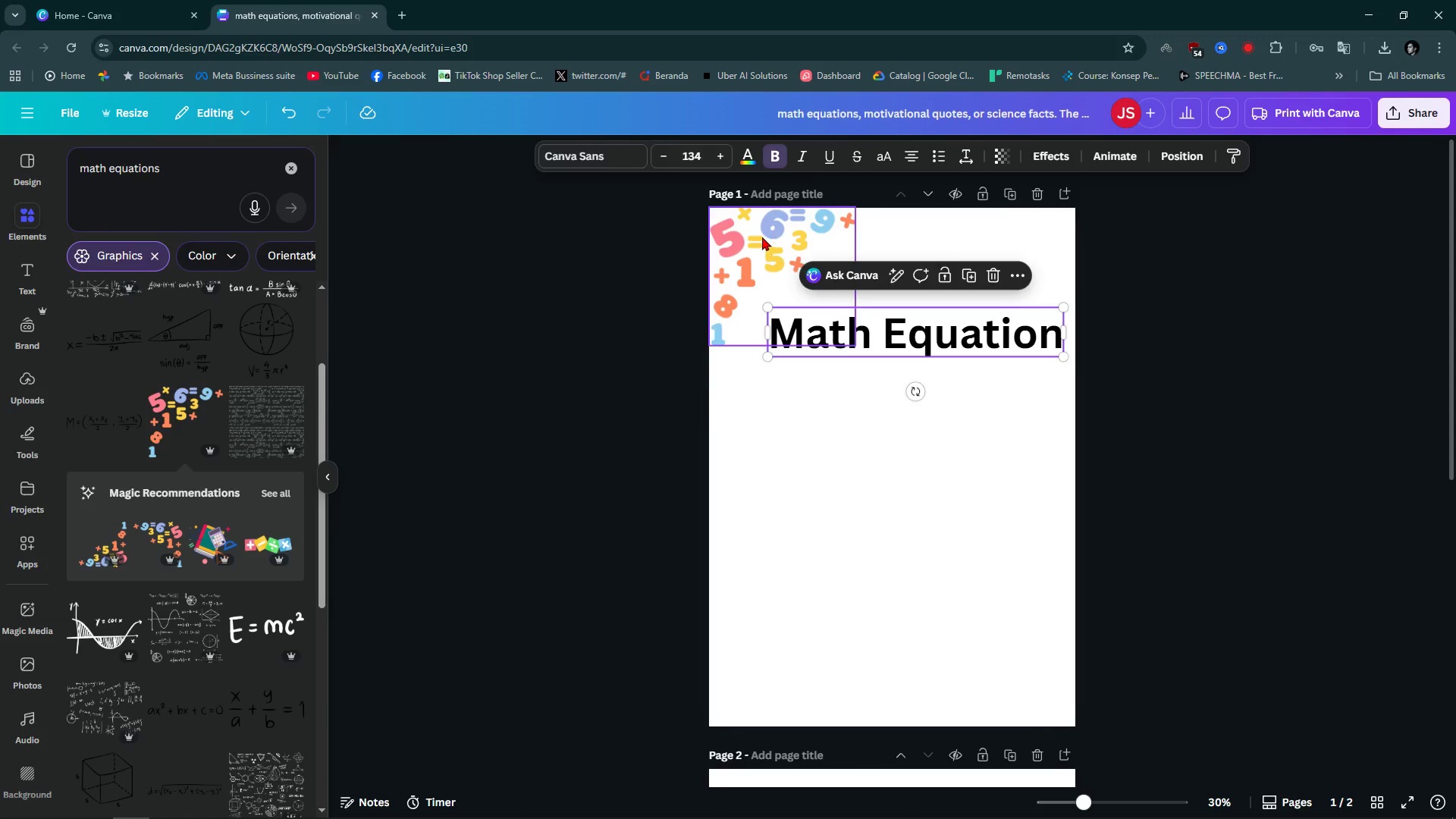 
left_click([762, 237])
 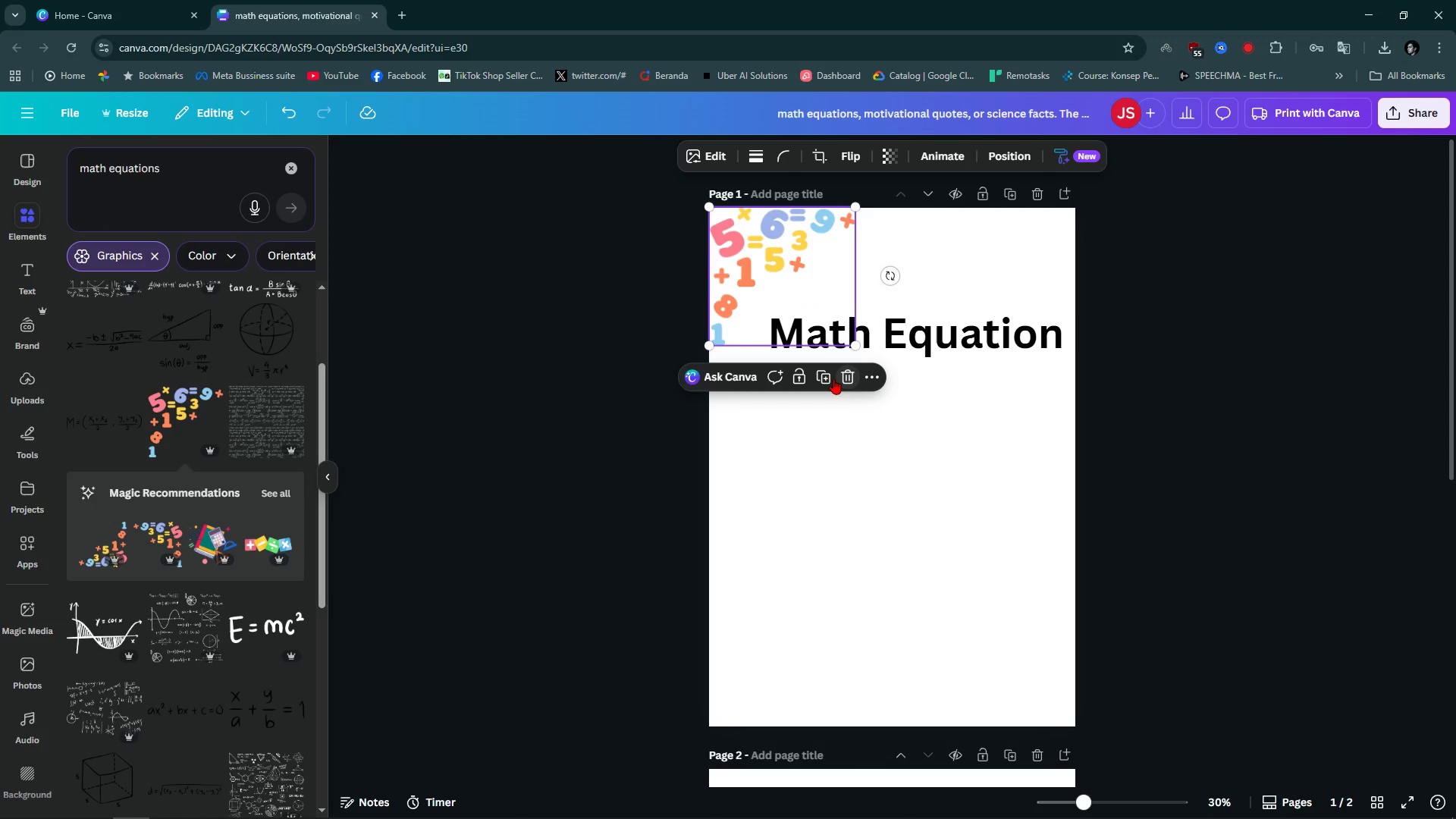 
left_click([833, 378])
 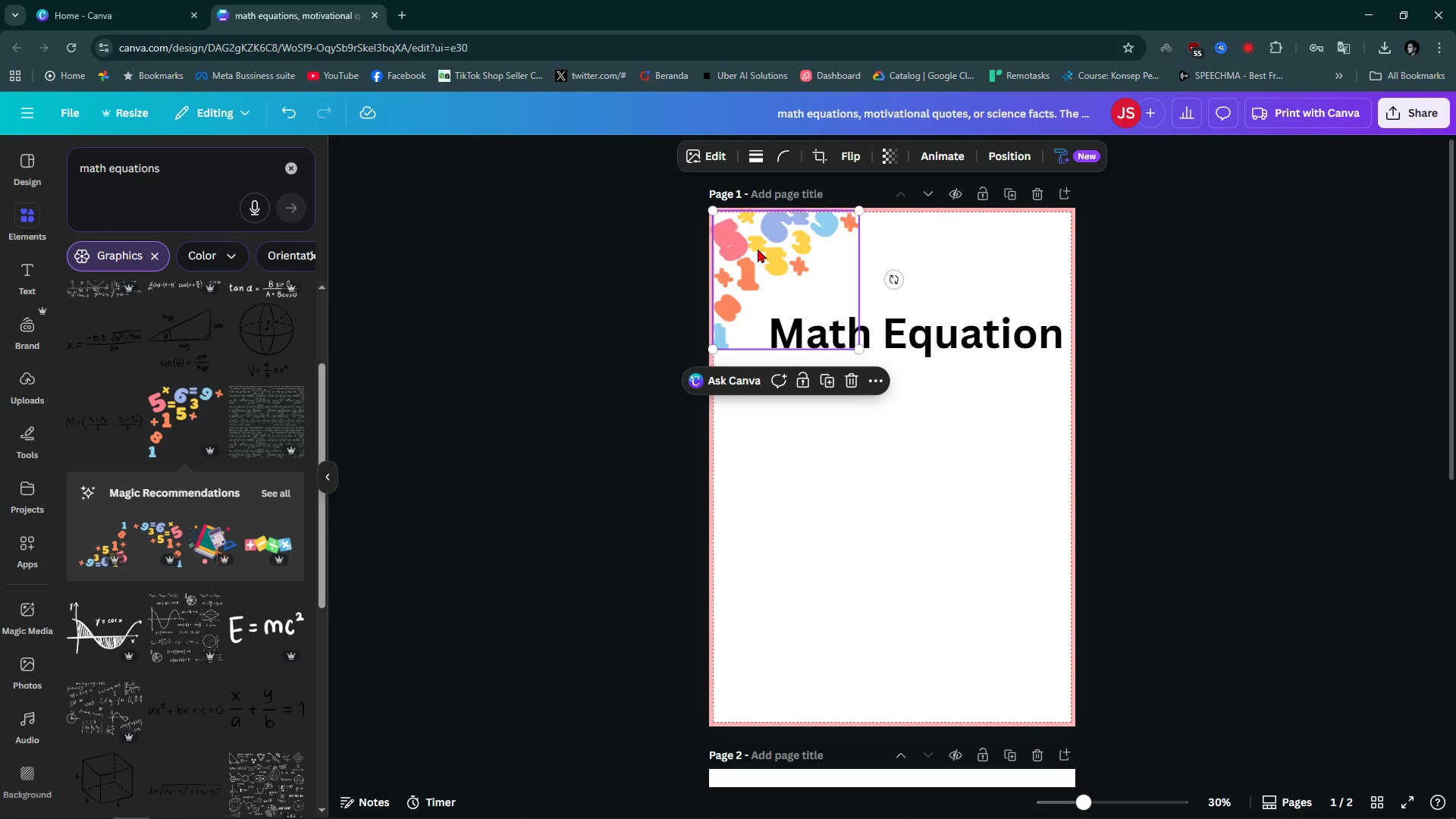 
left_click_drag(start_coordinate=[756, 240], to_coordinate=[948, 592])
 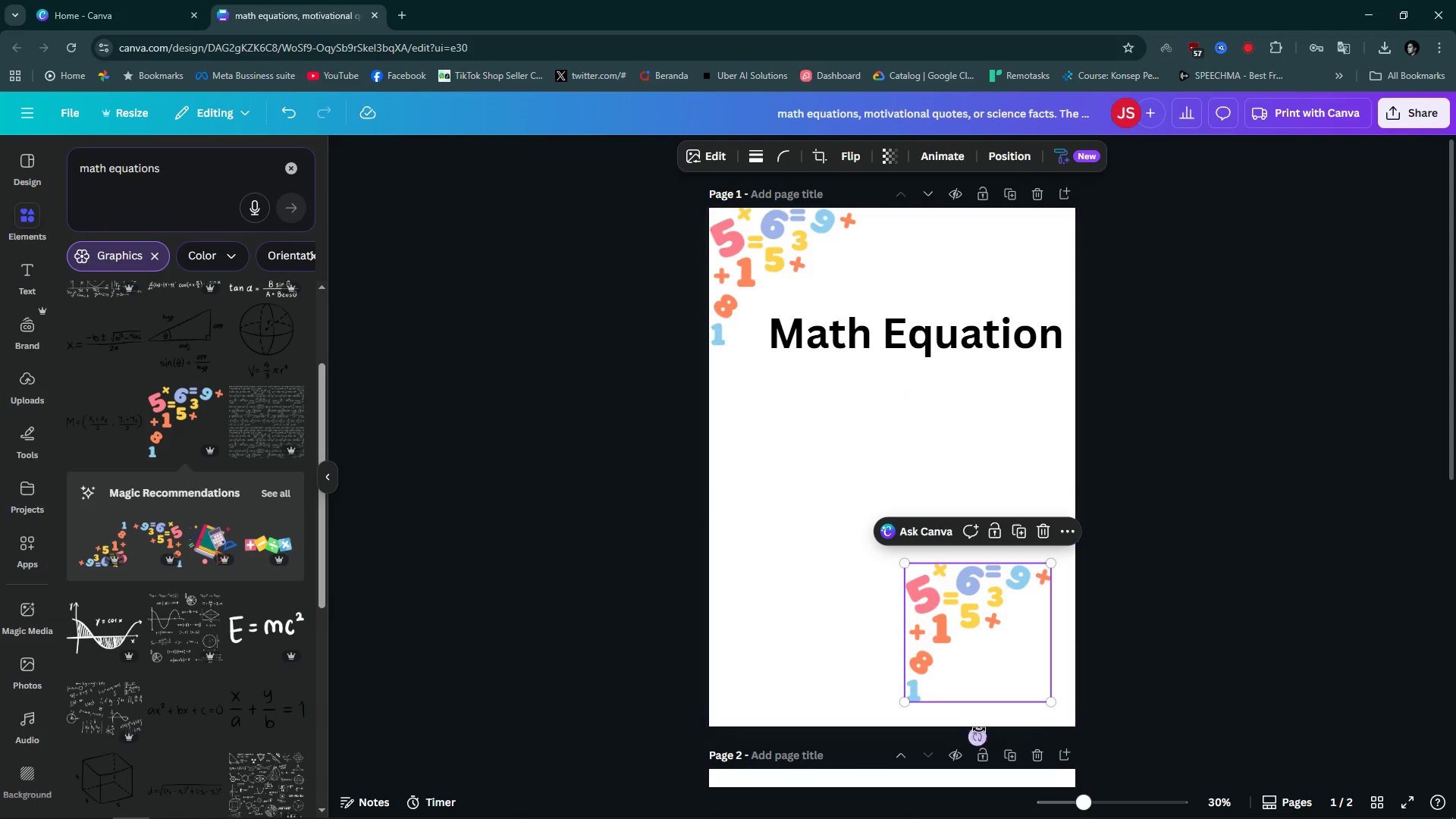 
left_click_drag(start_coordinate=[979, 730], to_coordinate=[977, 767])
 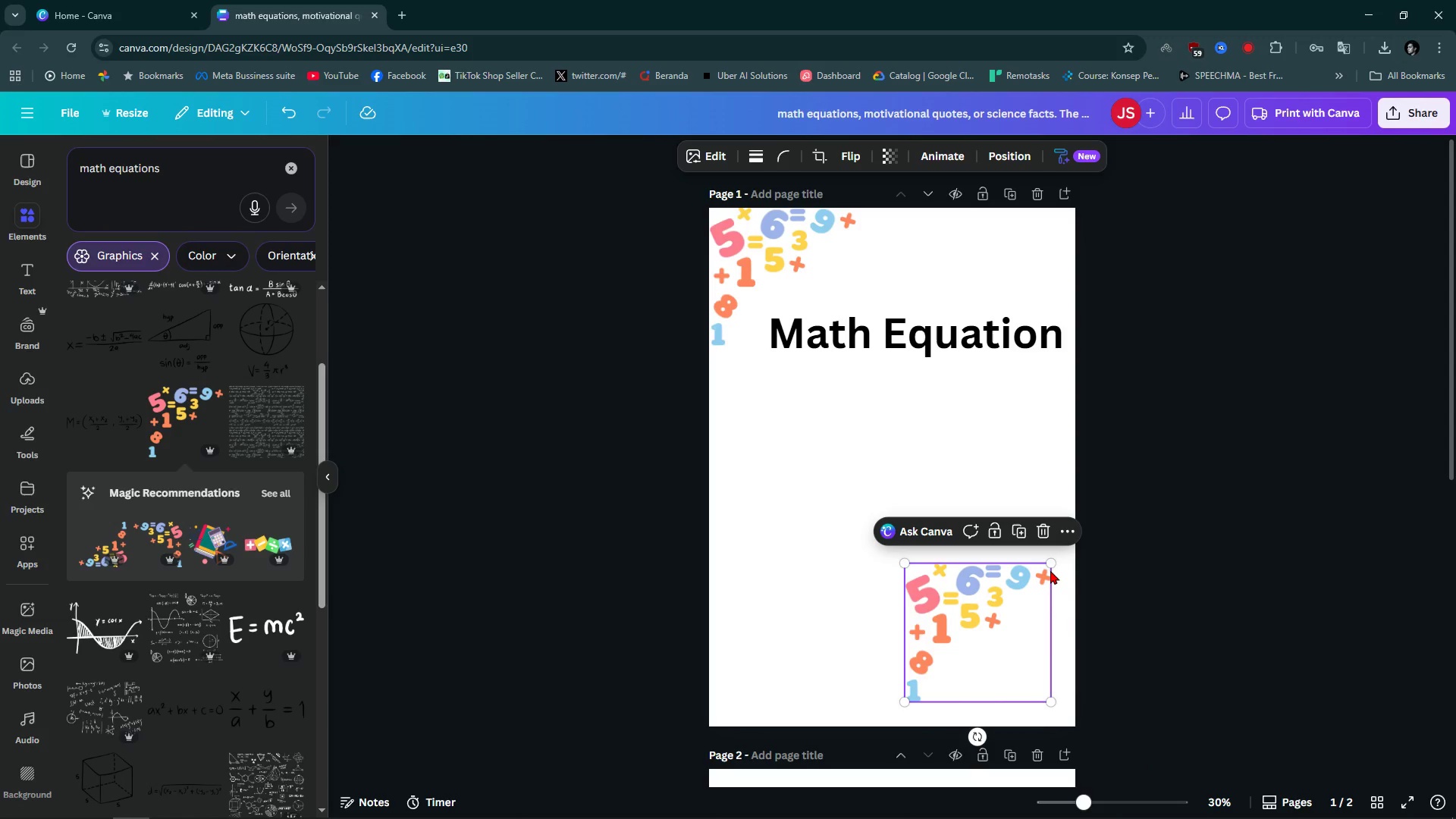 
key(Backspace)
 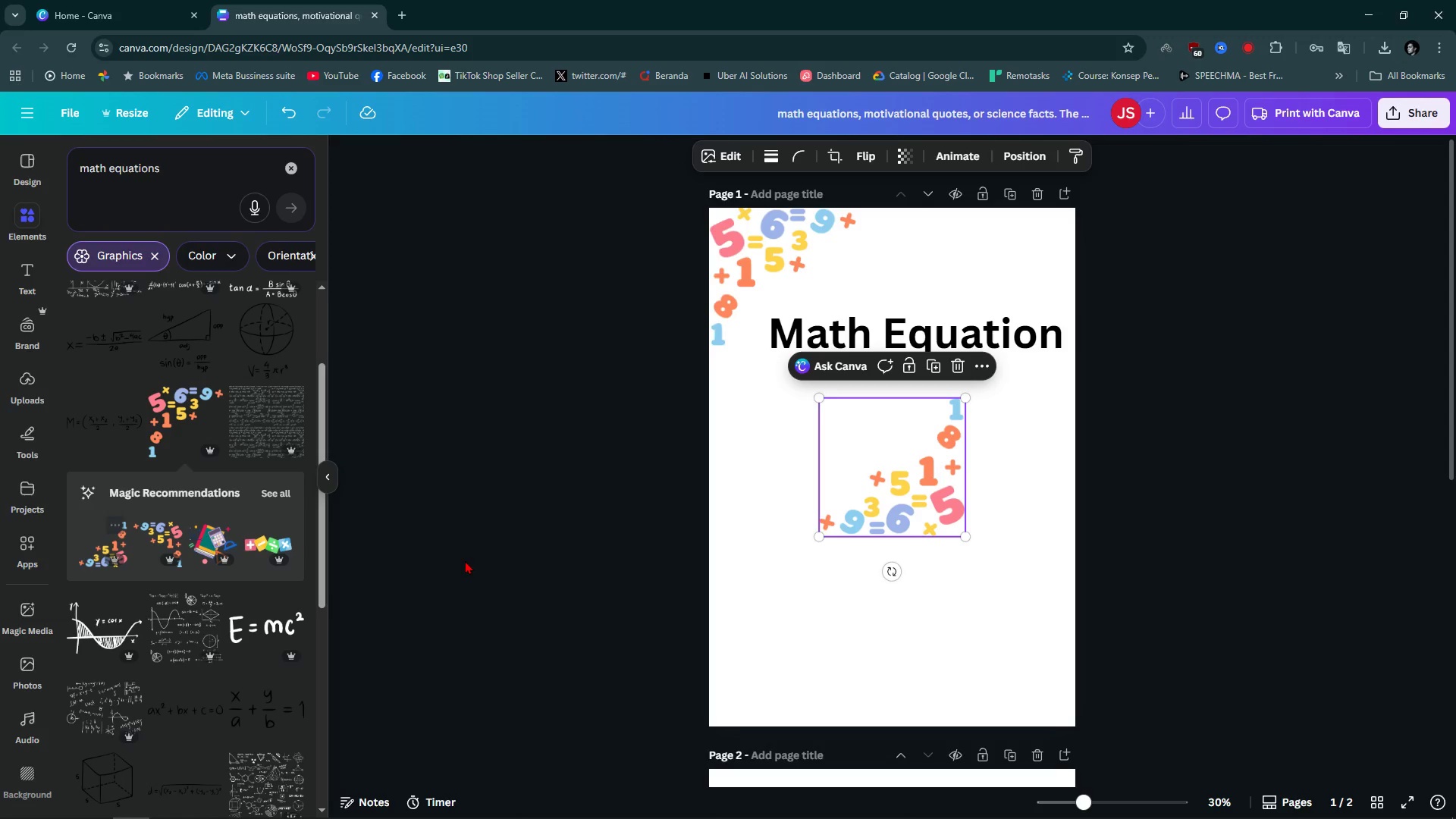 
left_click_drag(start_coordinate=[905, 504], to_coordinate=[1011, 691])
 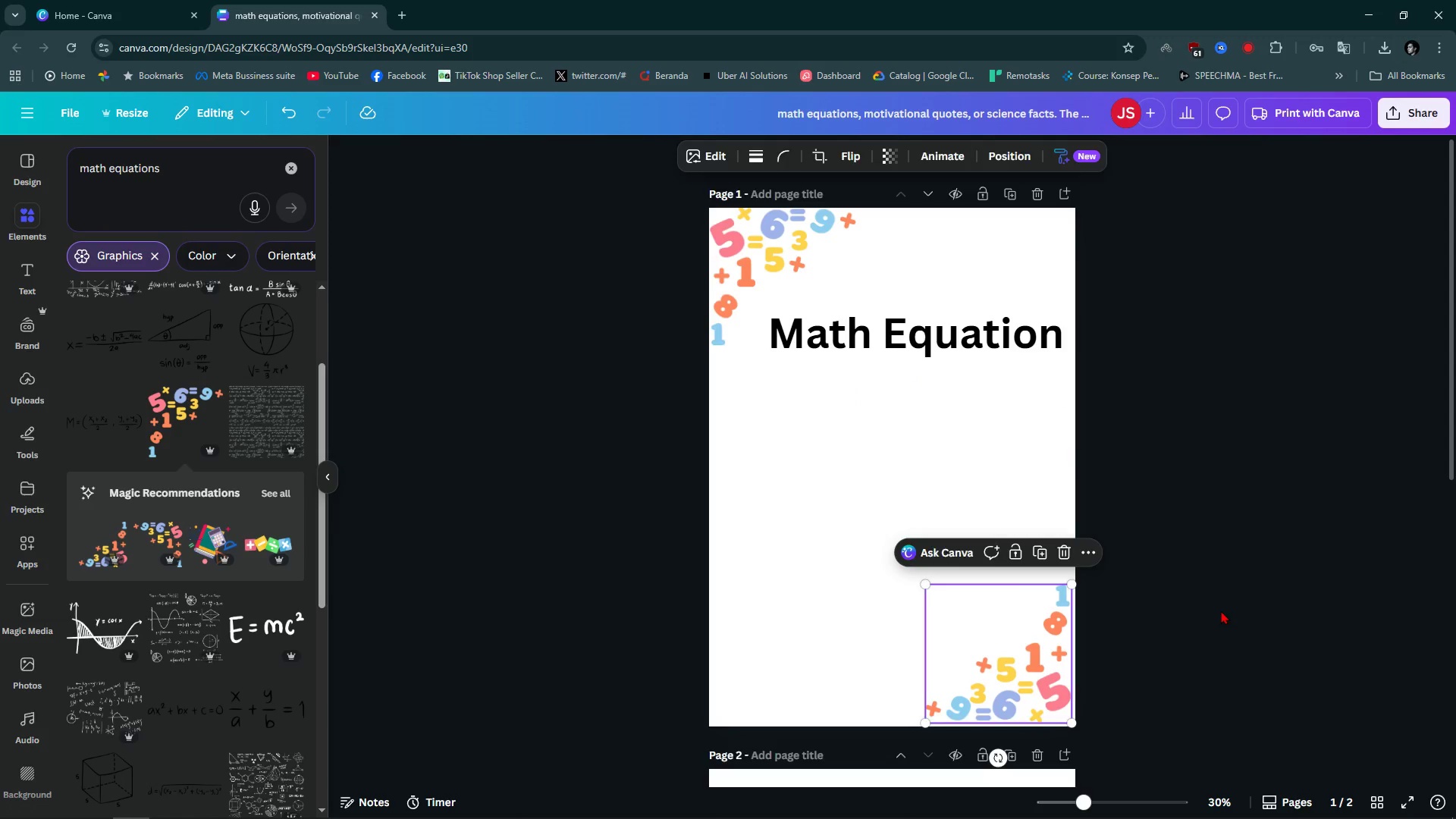 
left_click([1221, 610])
 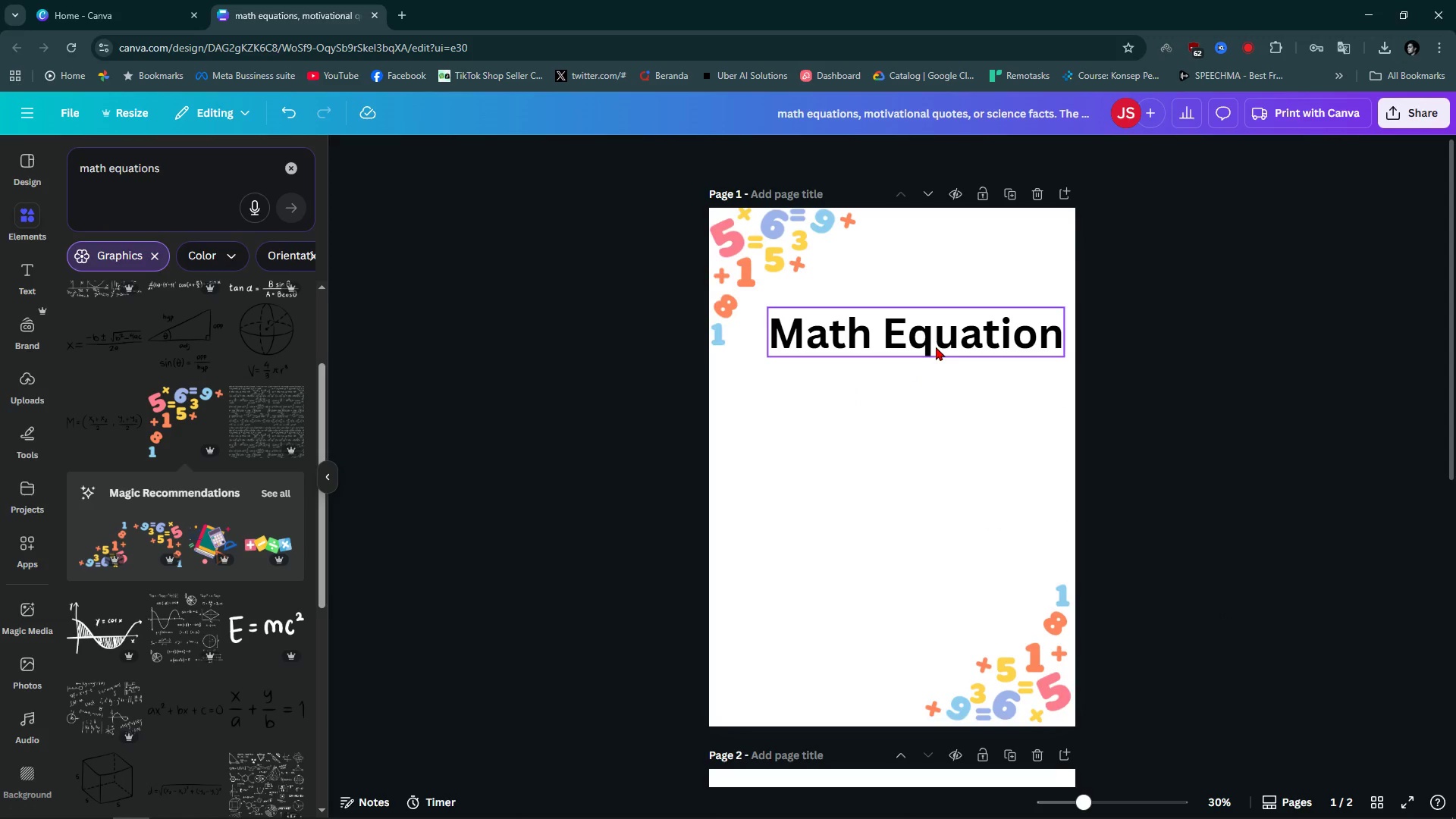 
hold_key(key=ControlLeft, duration=0.69)
scroll: coordinate [936, 347], scroll_direction: up, amount: 3.0
 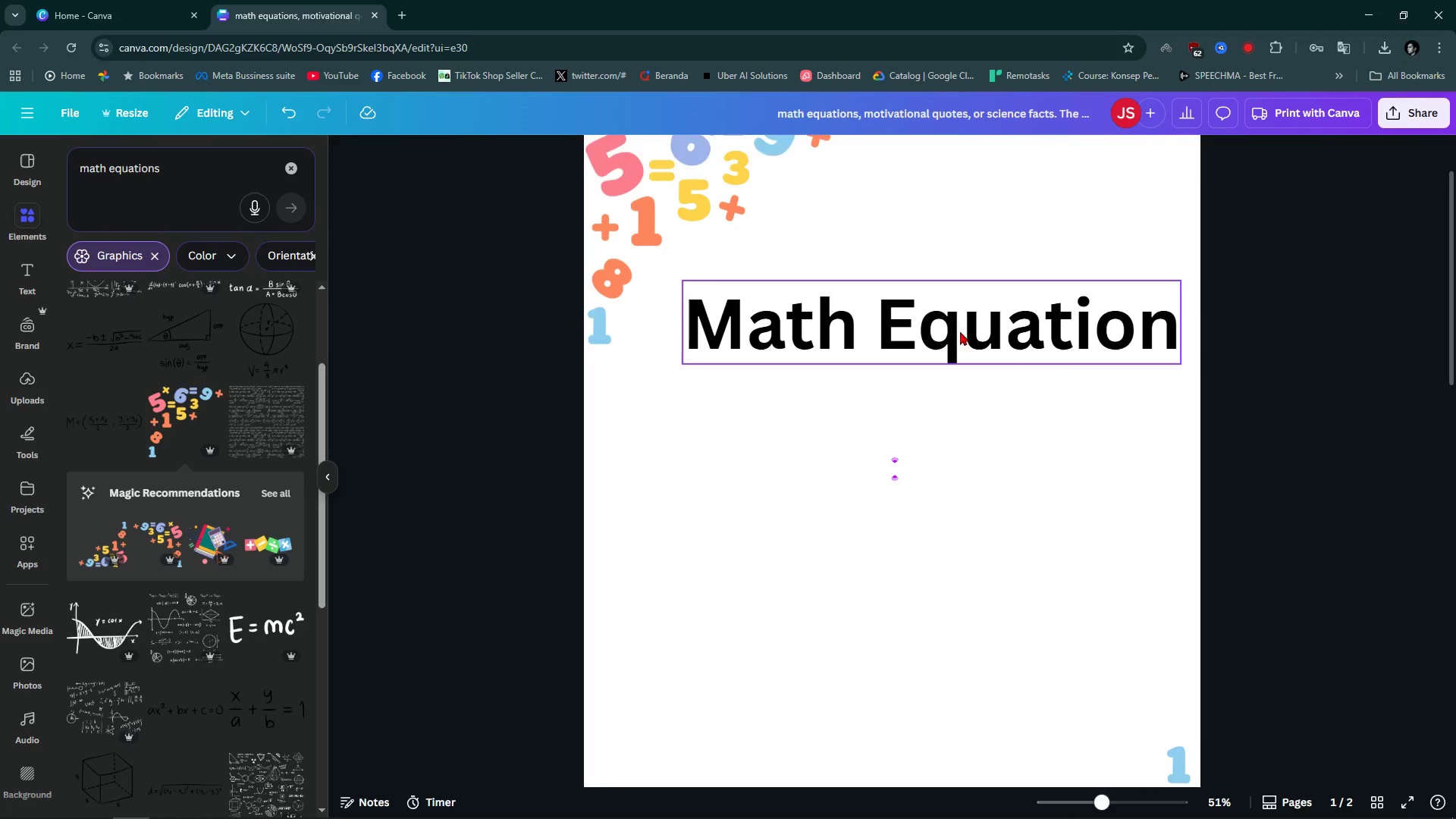 
left_click([960, 331])
 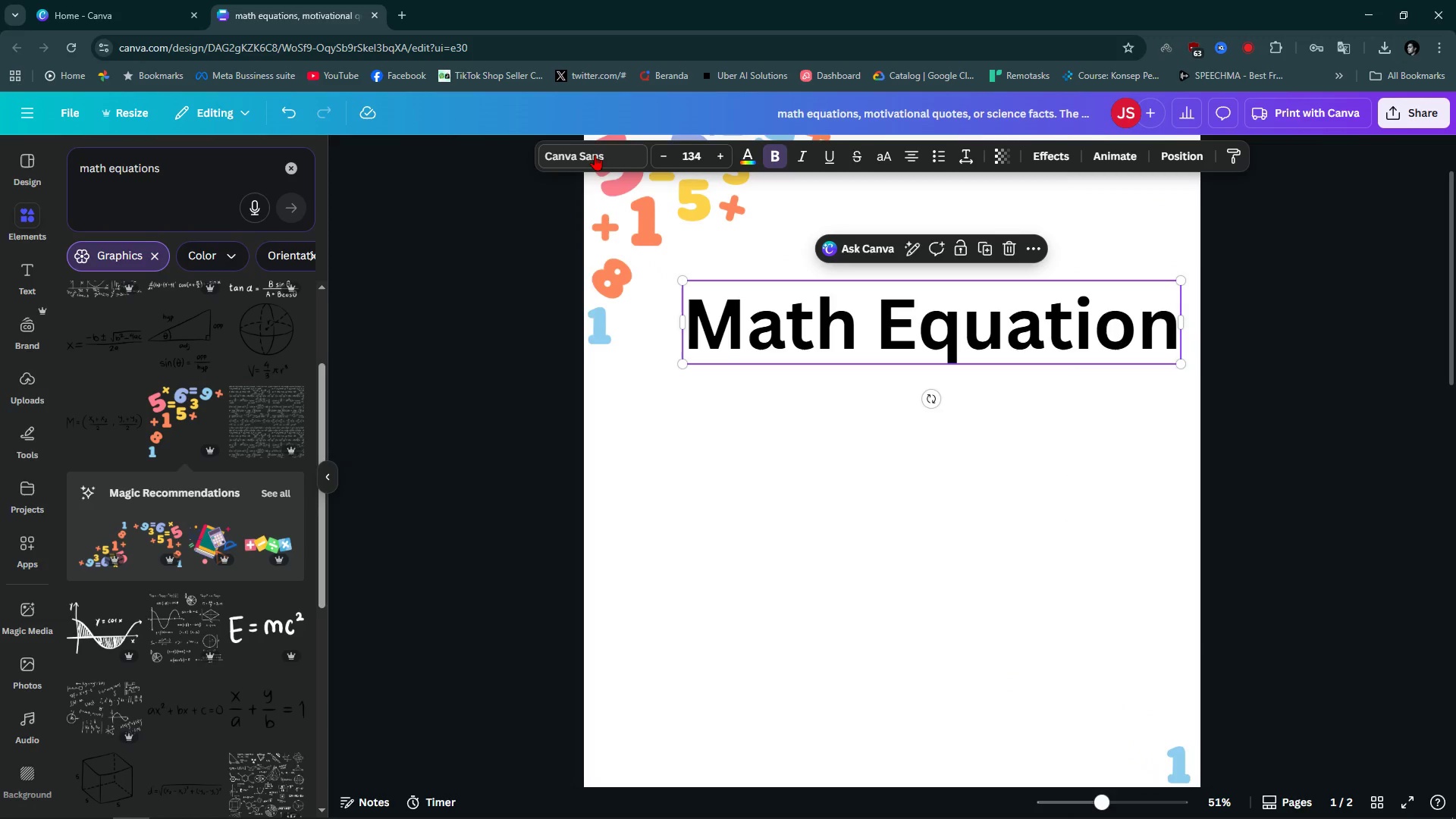 
left_click([595, 155])
 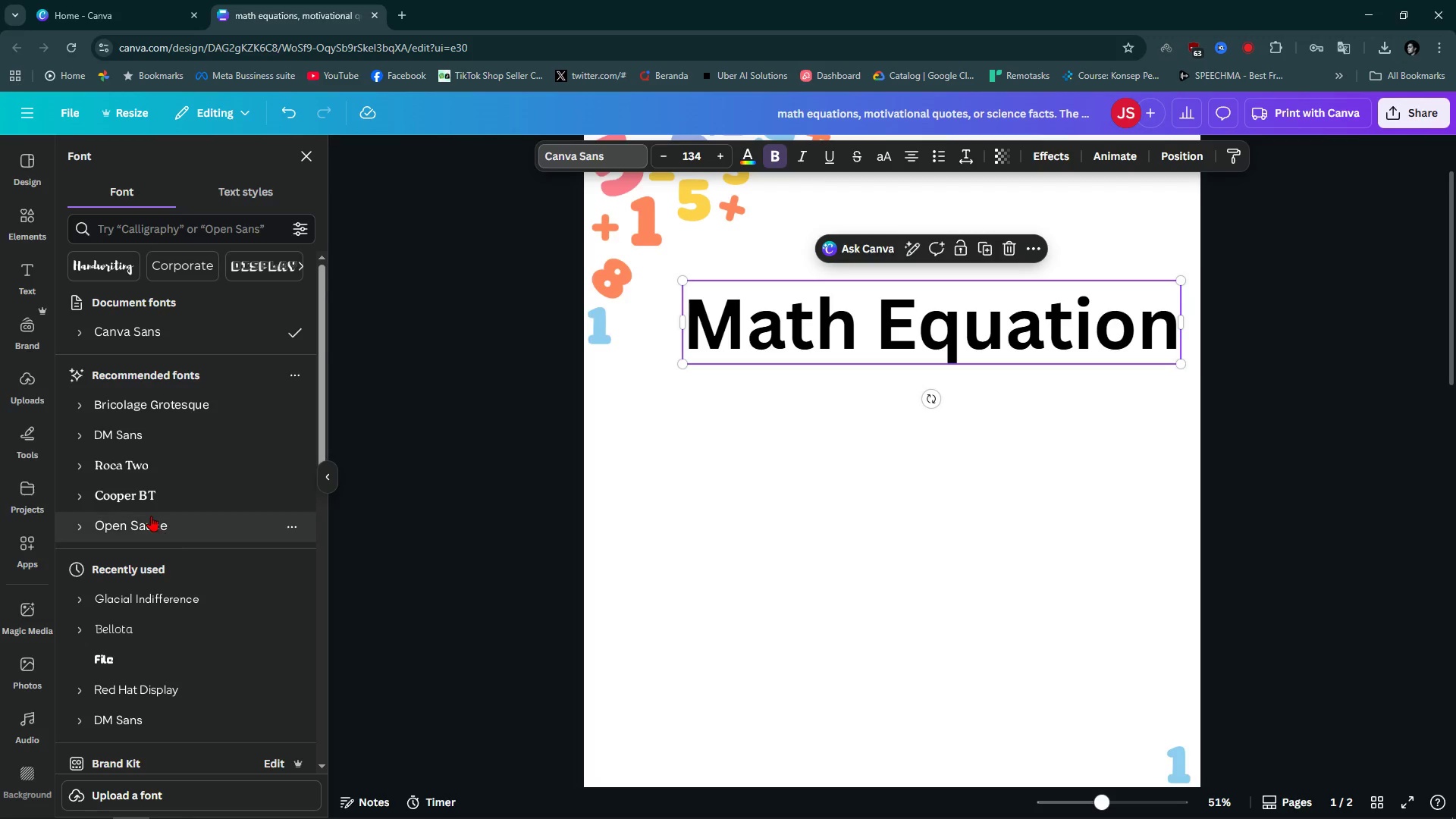 
scroll: coordinate [156, 648], scroll_direction: down, amount: 3.0
 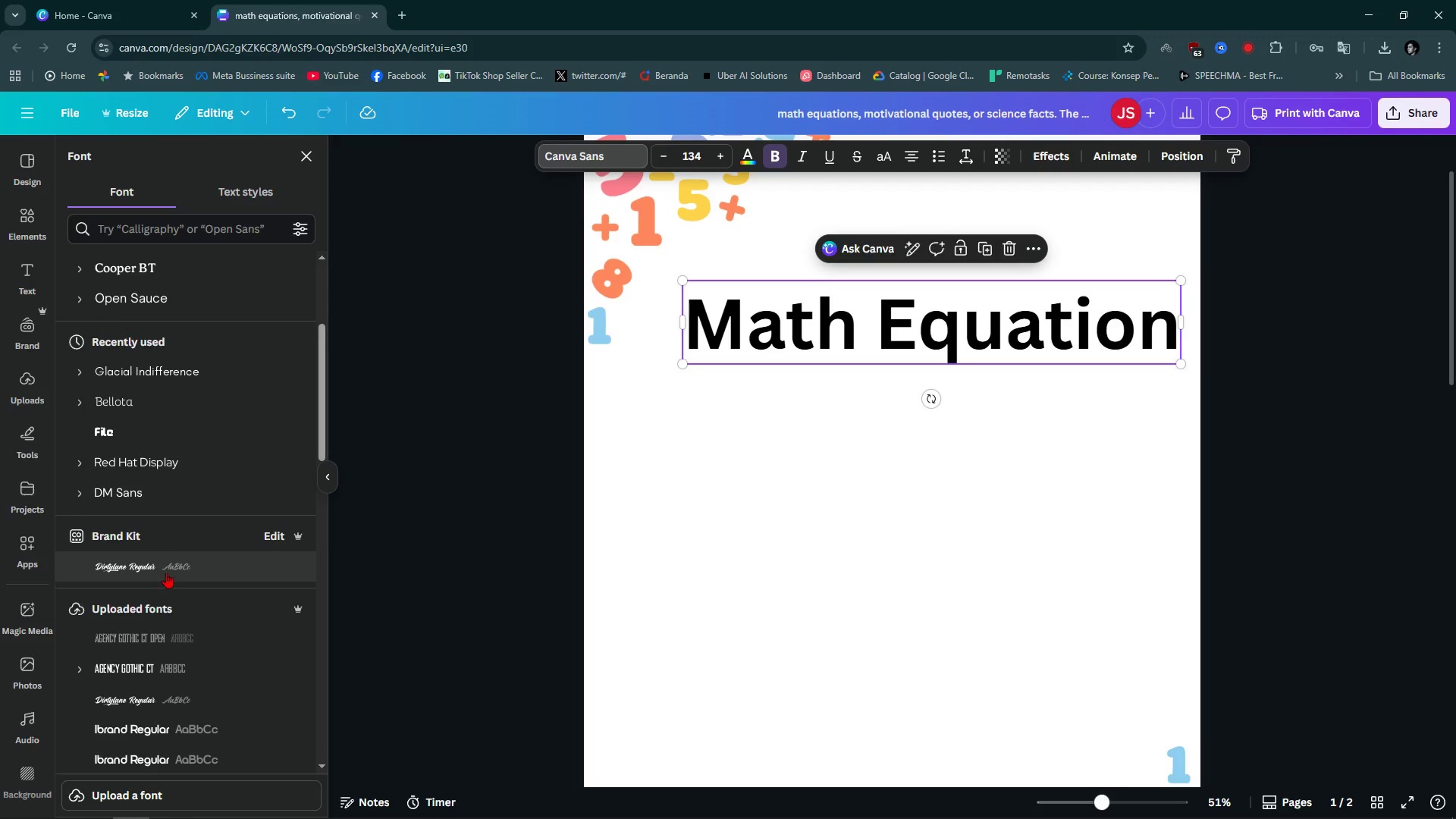 
scroll: coordinate [166, 616], scroll_direction: up, amount: 4.0
 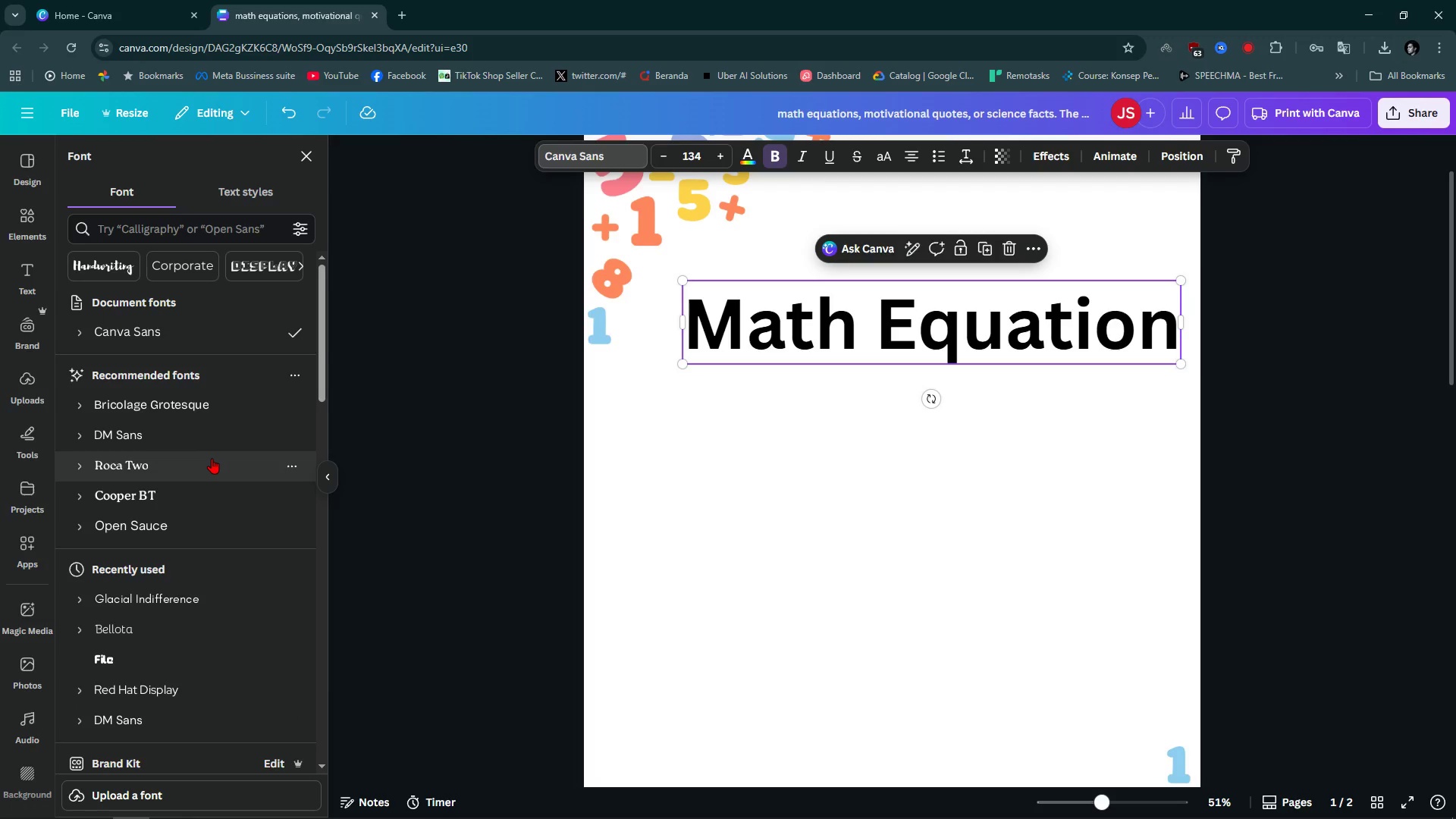 
wait(5.16)
 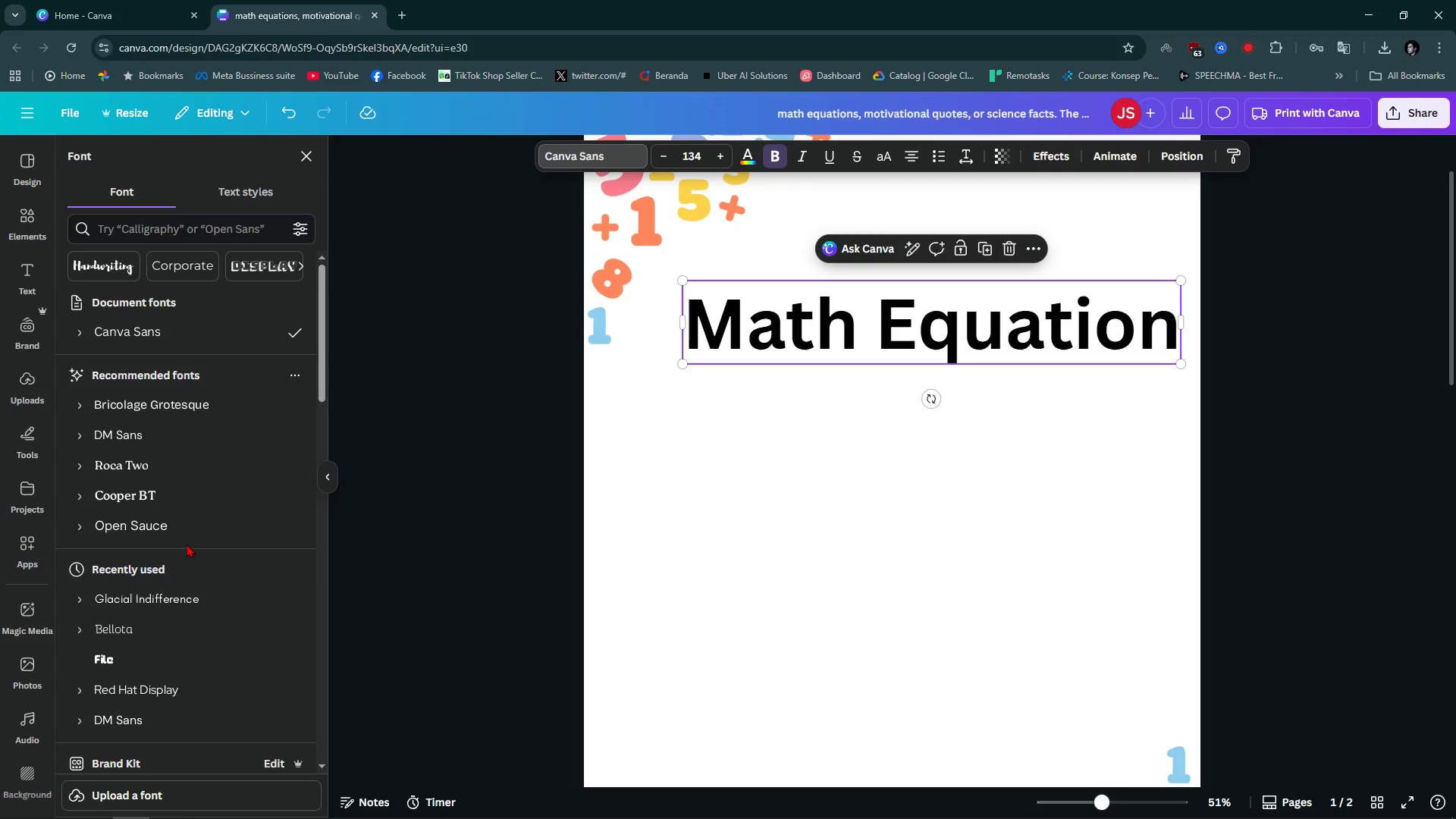 
left_click([262, 262])
 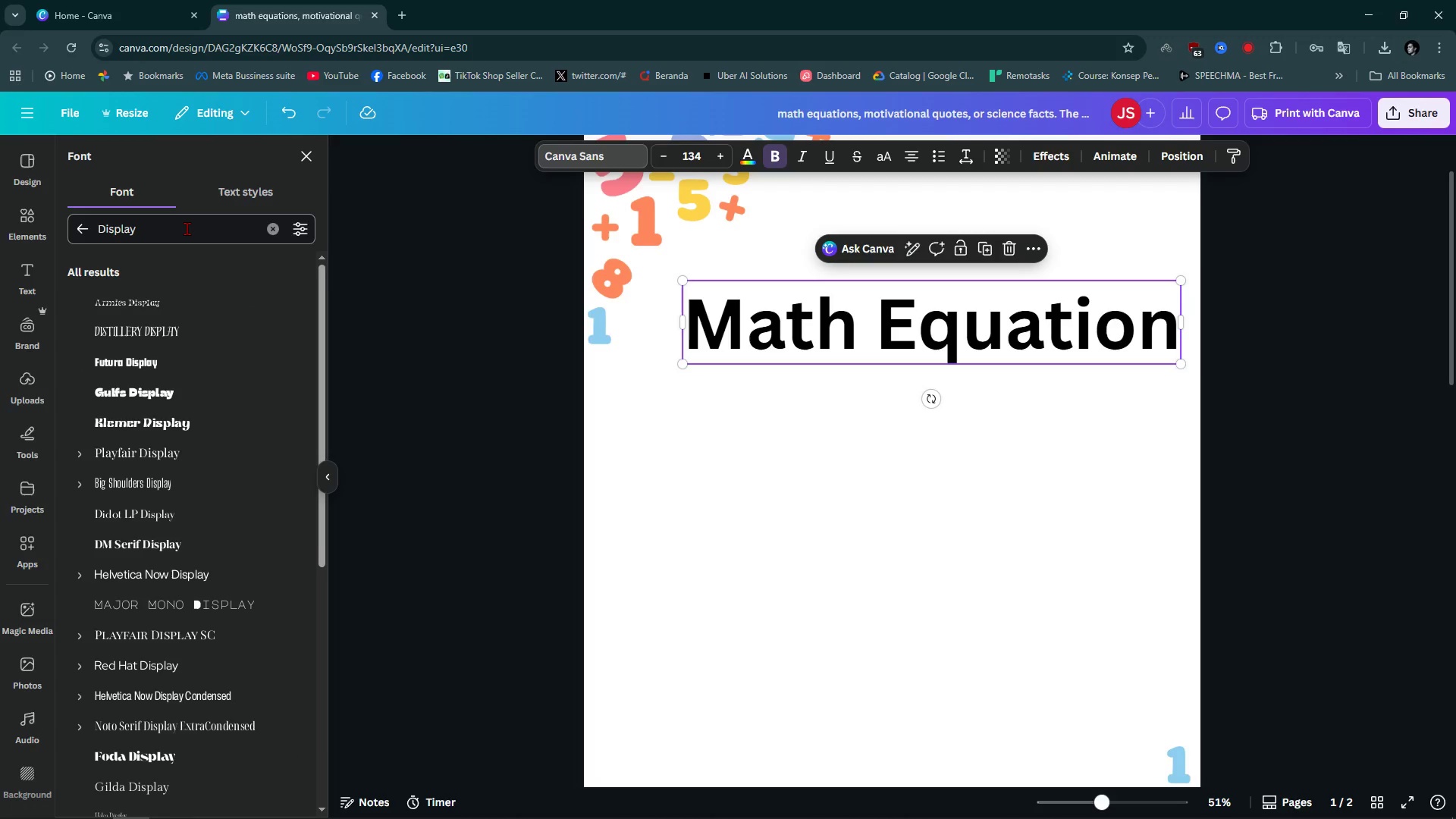 
left_click([187, 228])
 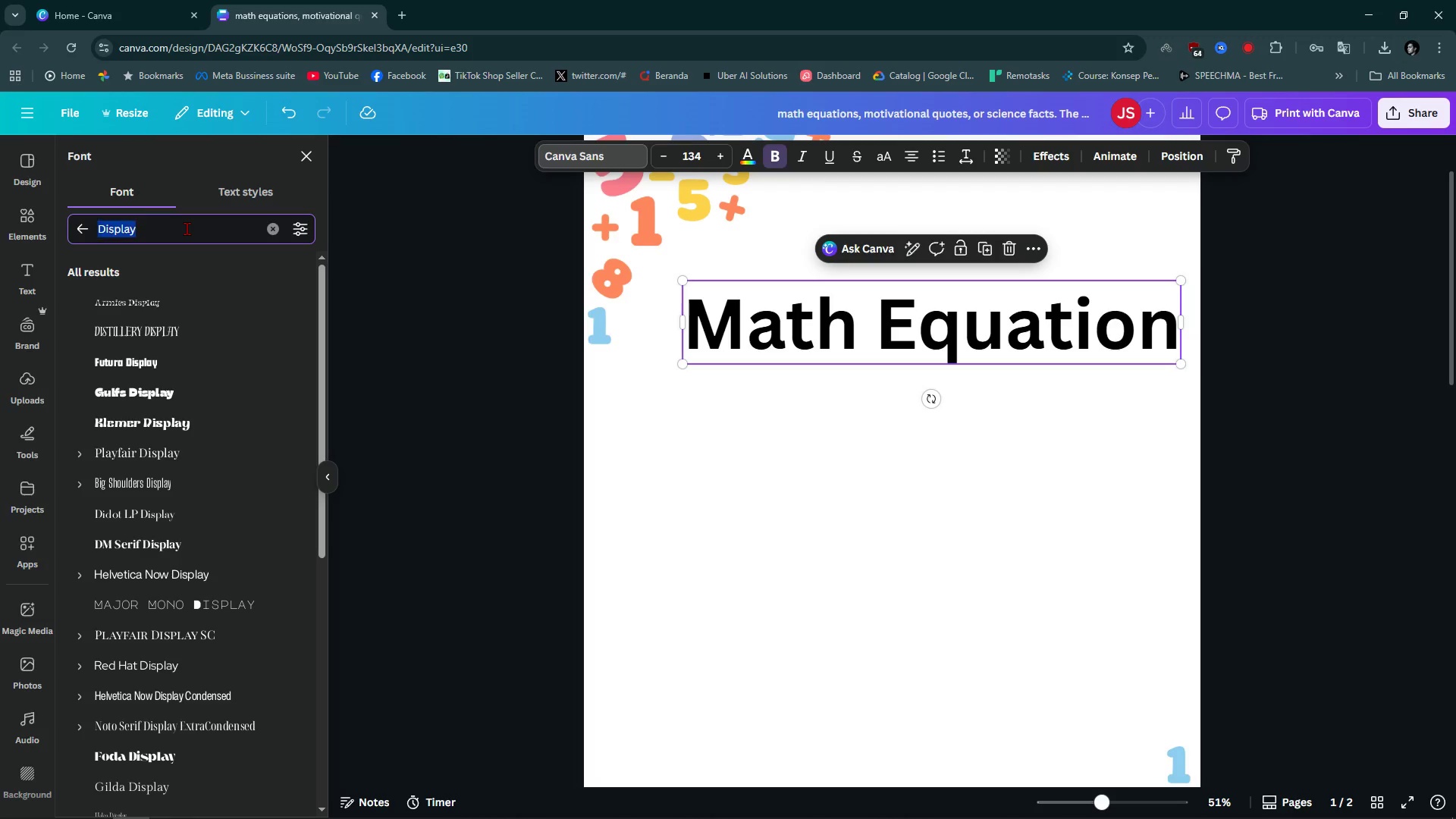 
double_click([187, 228])
 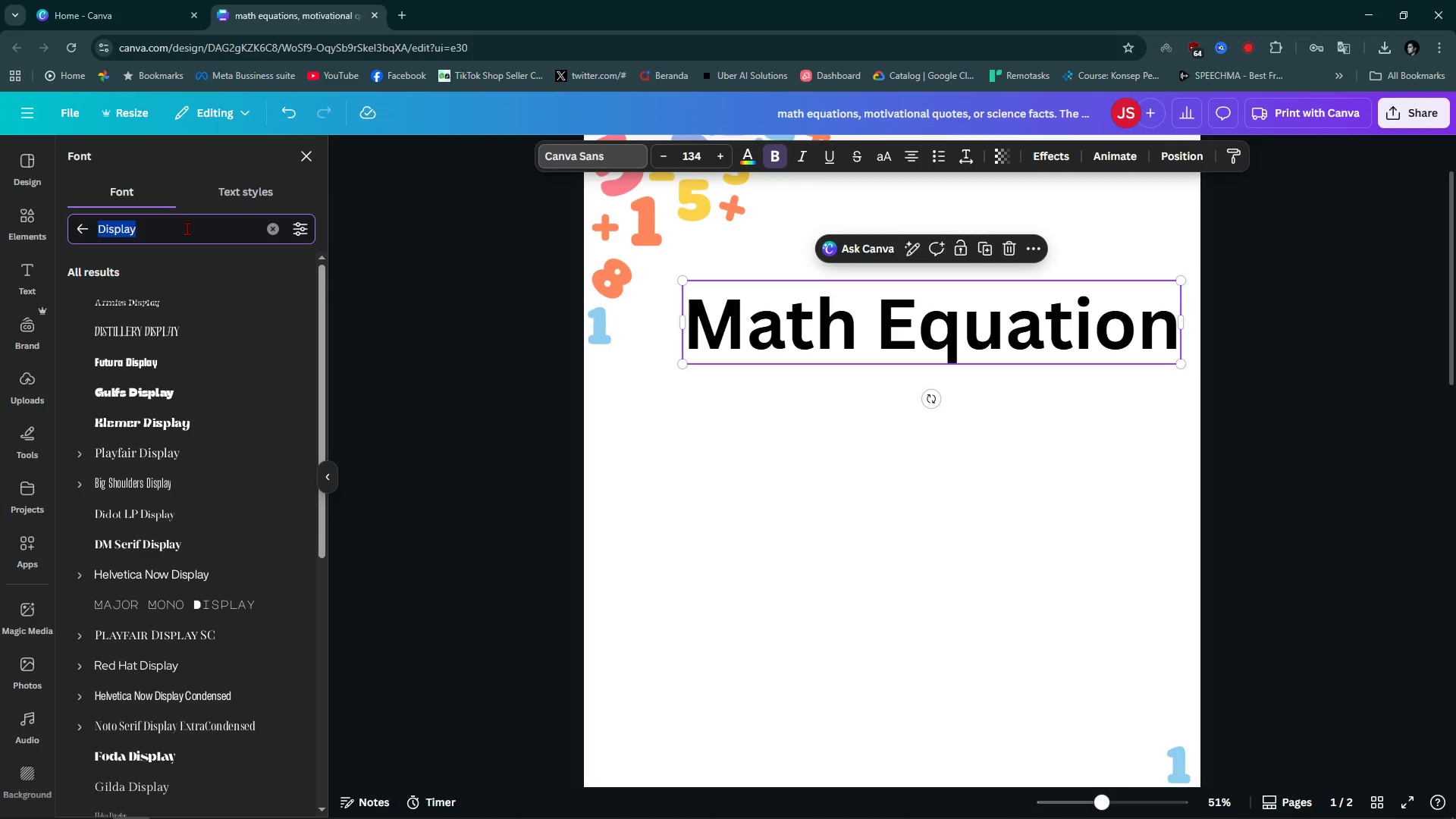 
wait(9.99)
 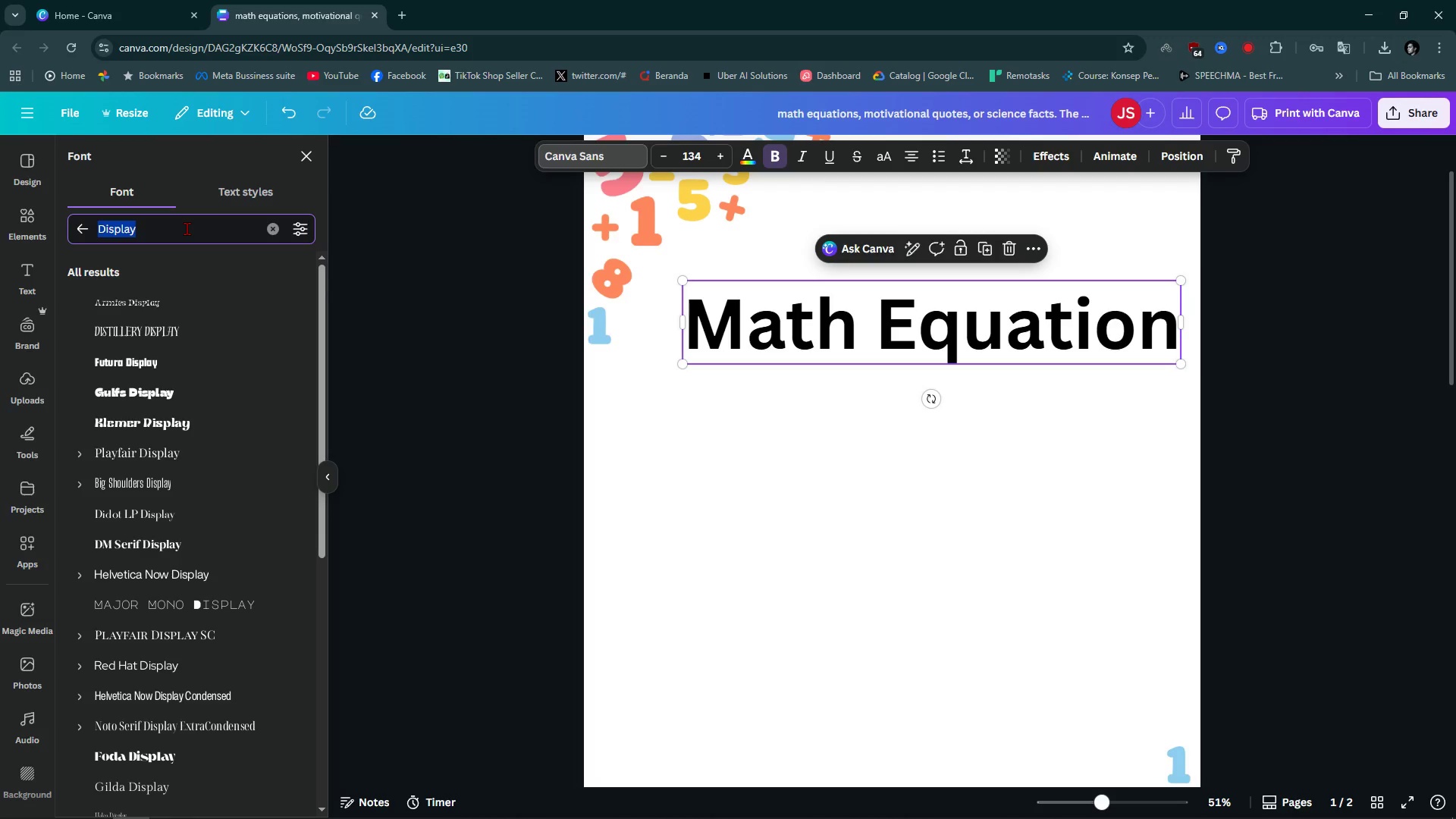 
type(math)
 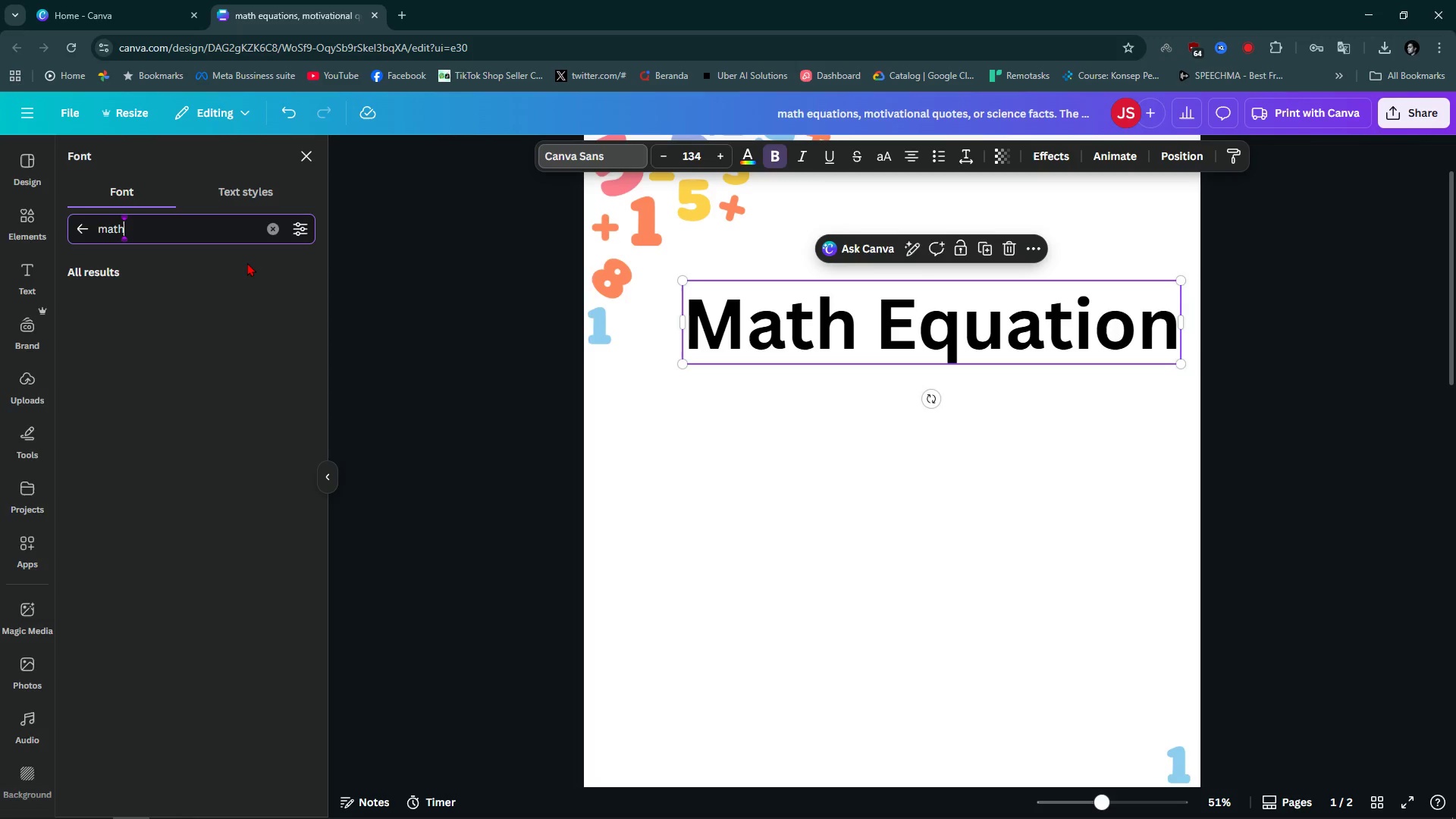 
key(Enter)
 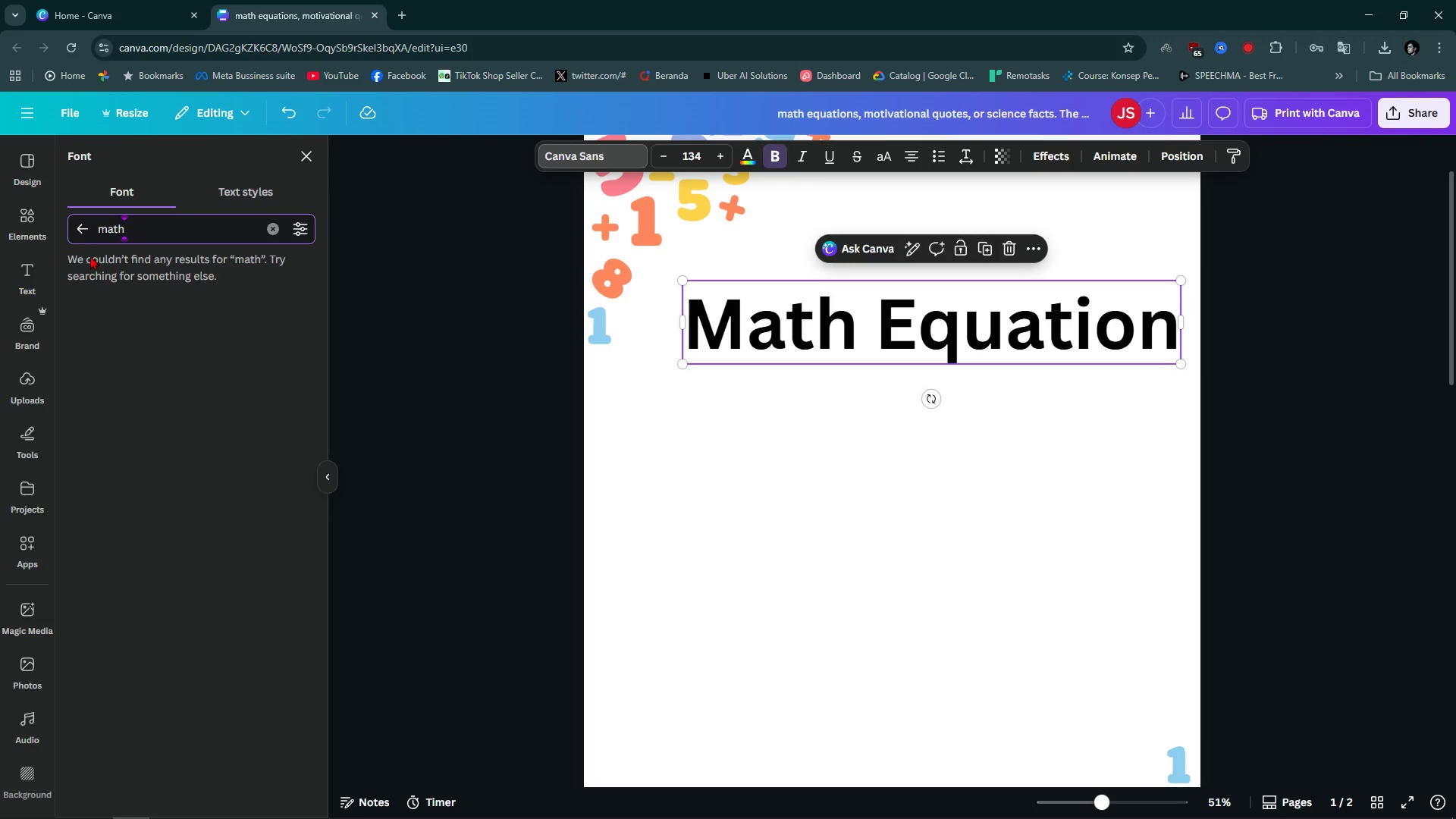 
left_click([86, 224])
 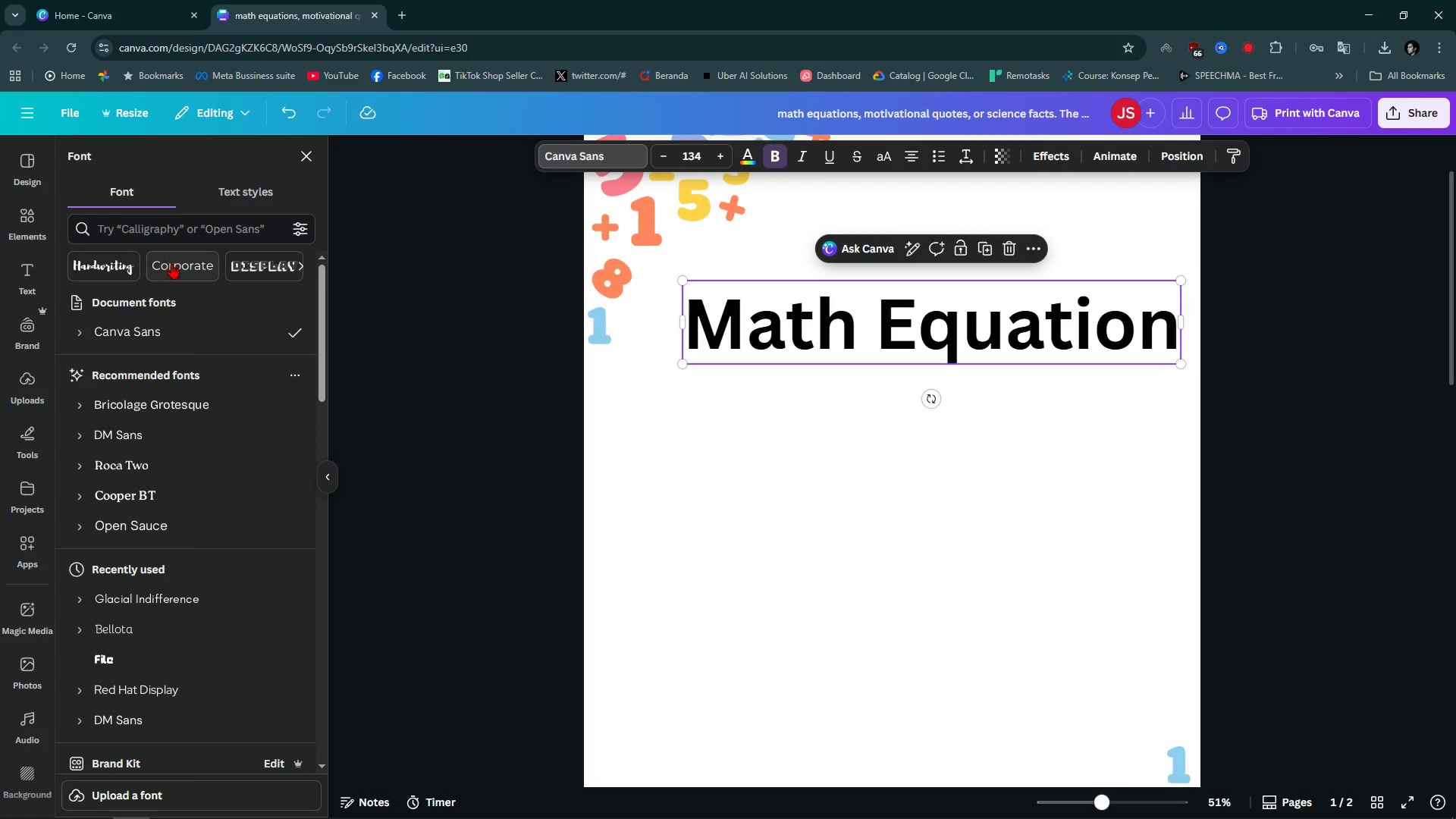 
left_click([271, 267])
 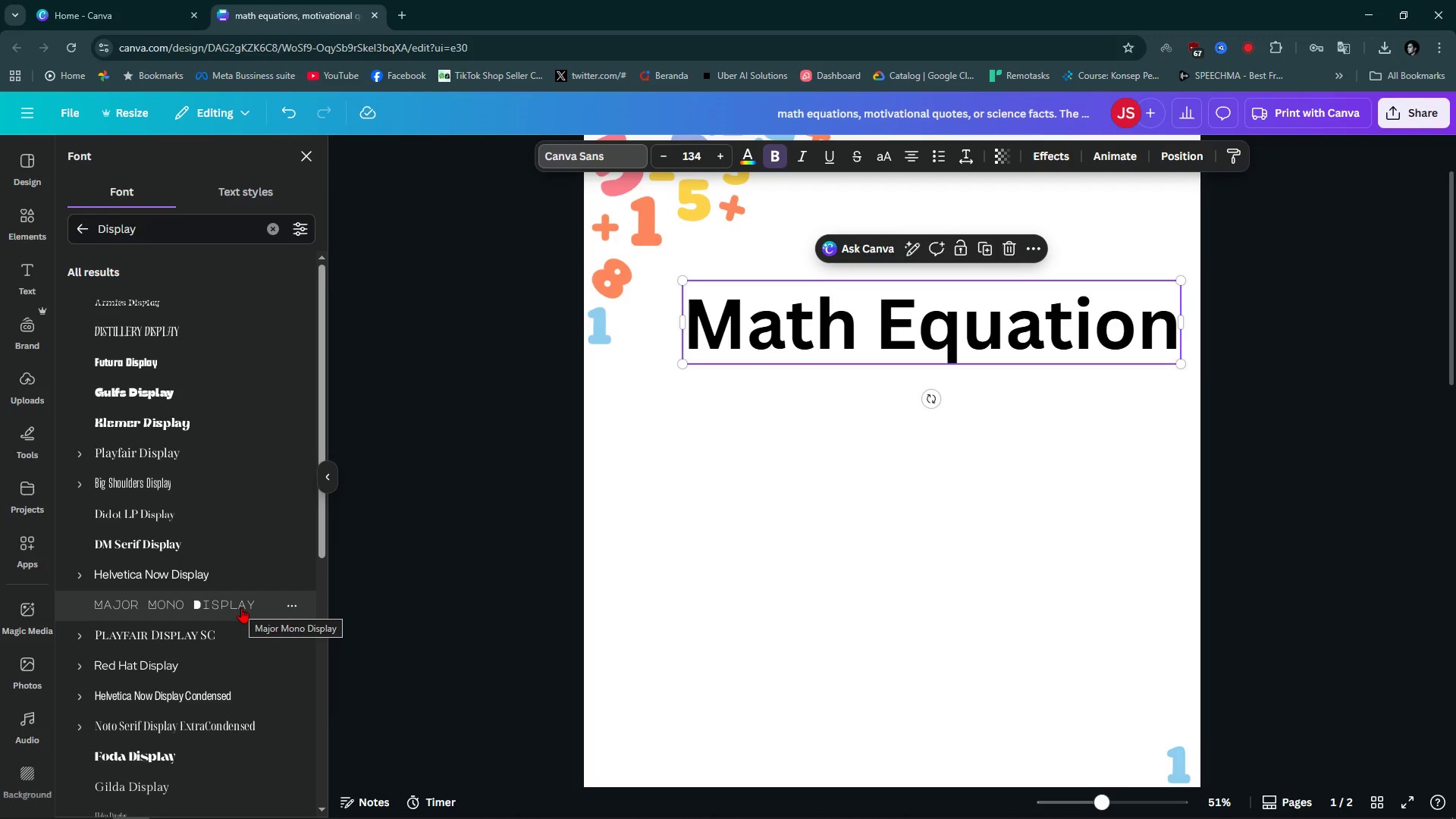 
left_click([261, 676])
 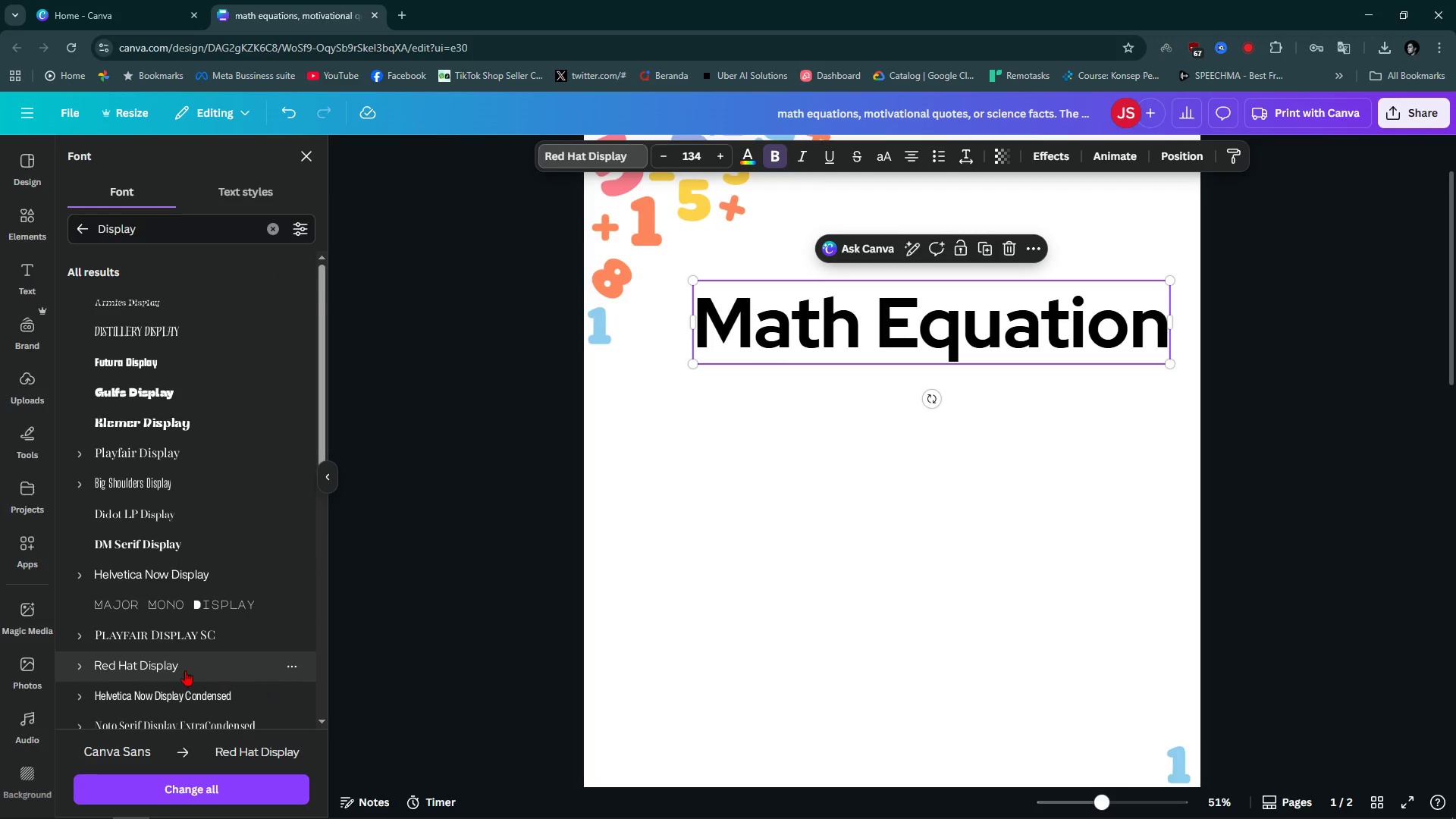 
scroll: coordinate [182, 670], scroll_direction: down, amount: 8.0
 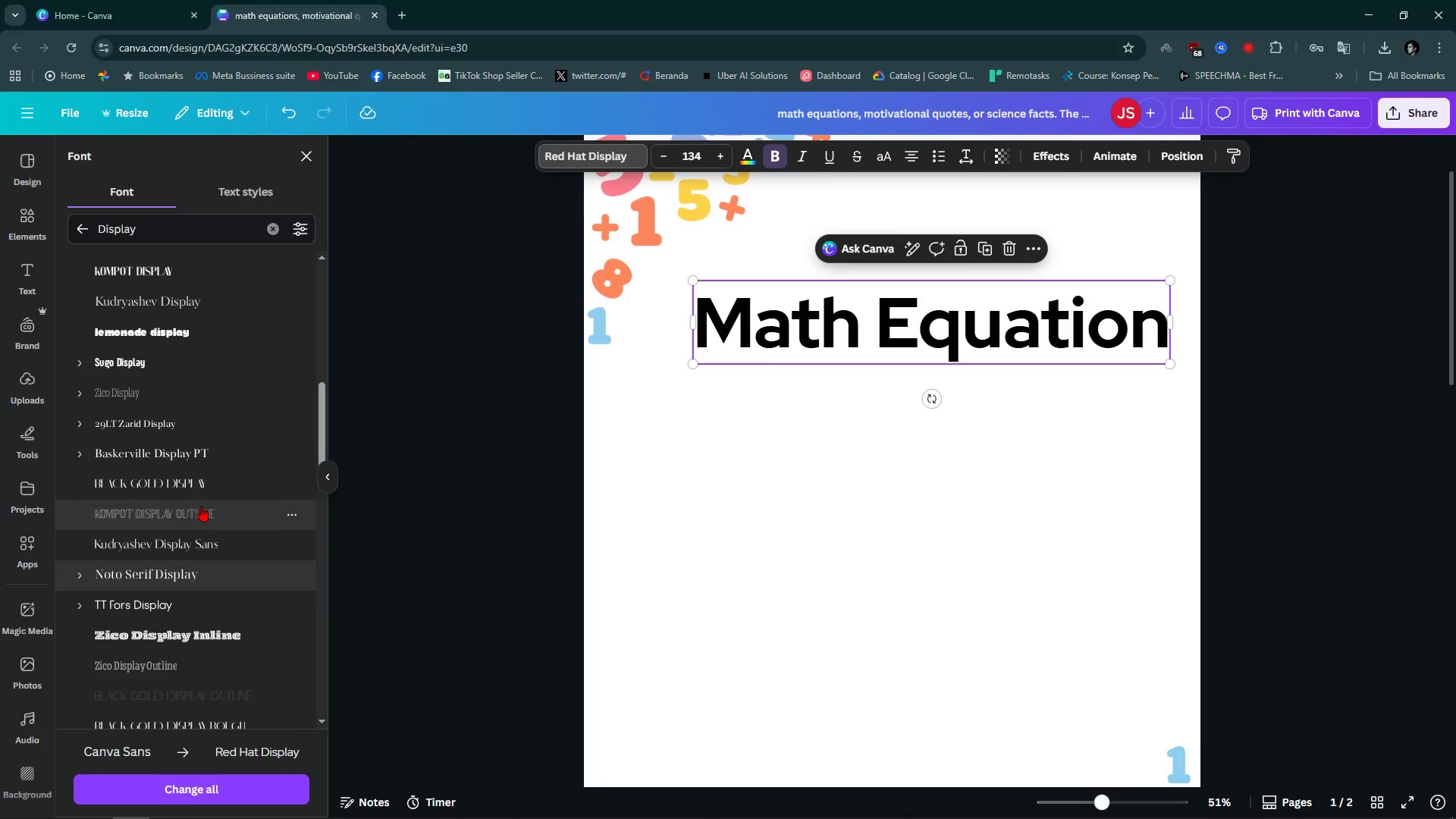 
left_click([203, 491])
 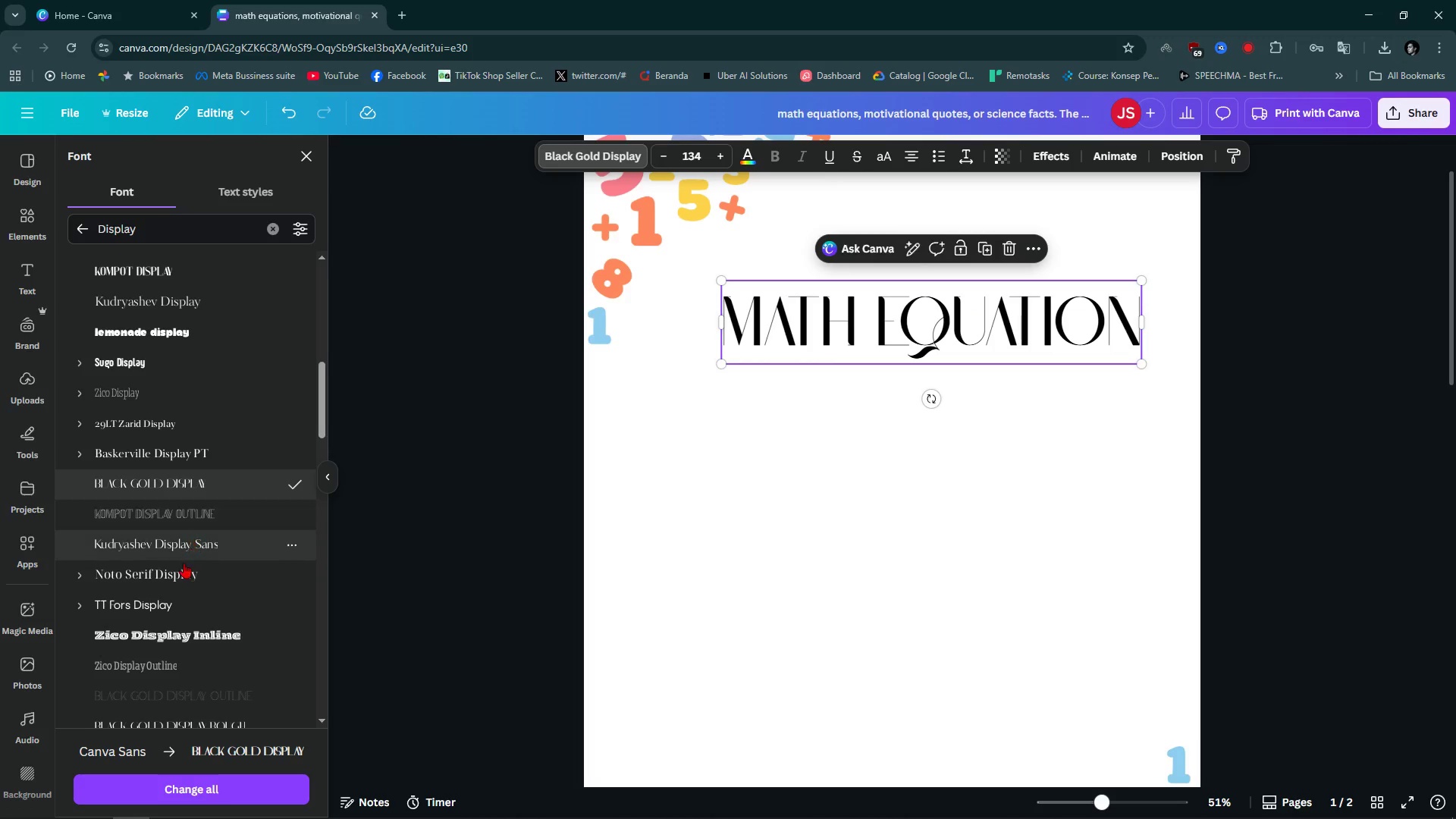 
left_click([178, 578])
 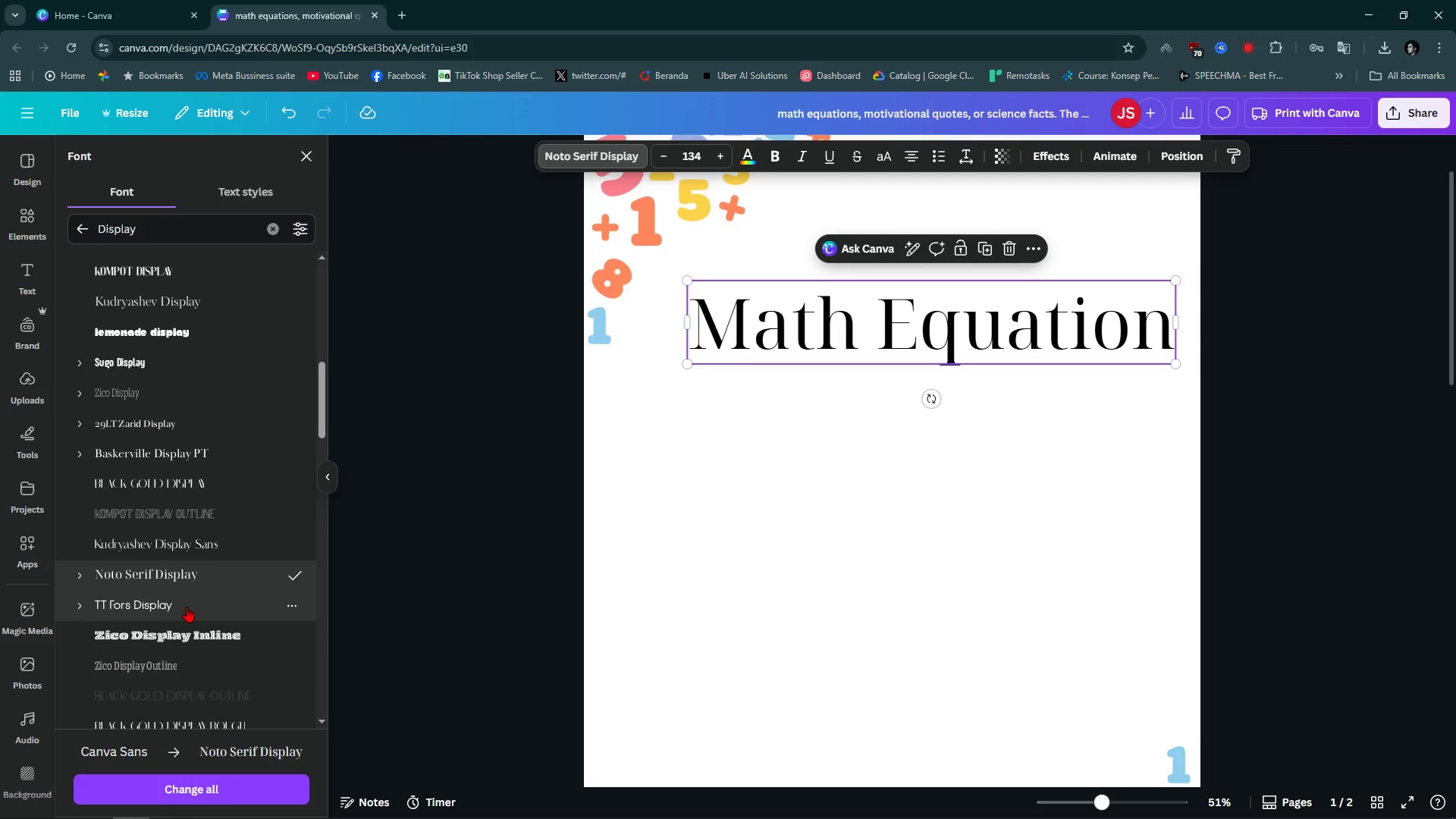 
scroll: coordinate [174, 654], scroll_direction: down, amount: 1.0
 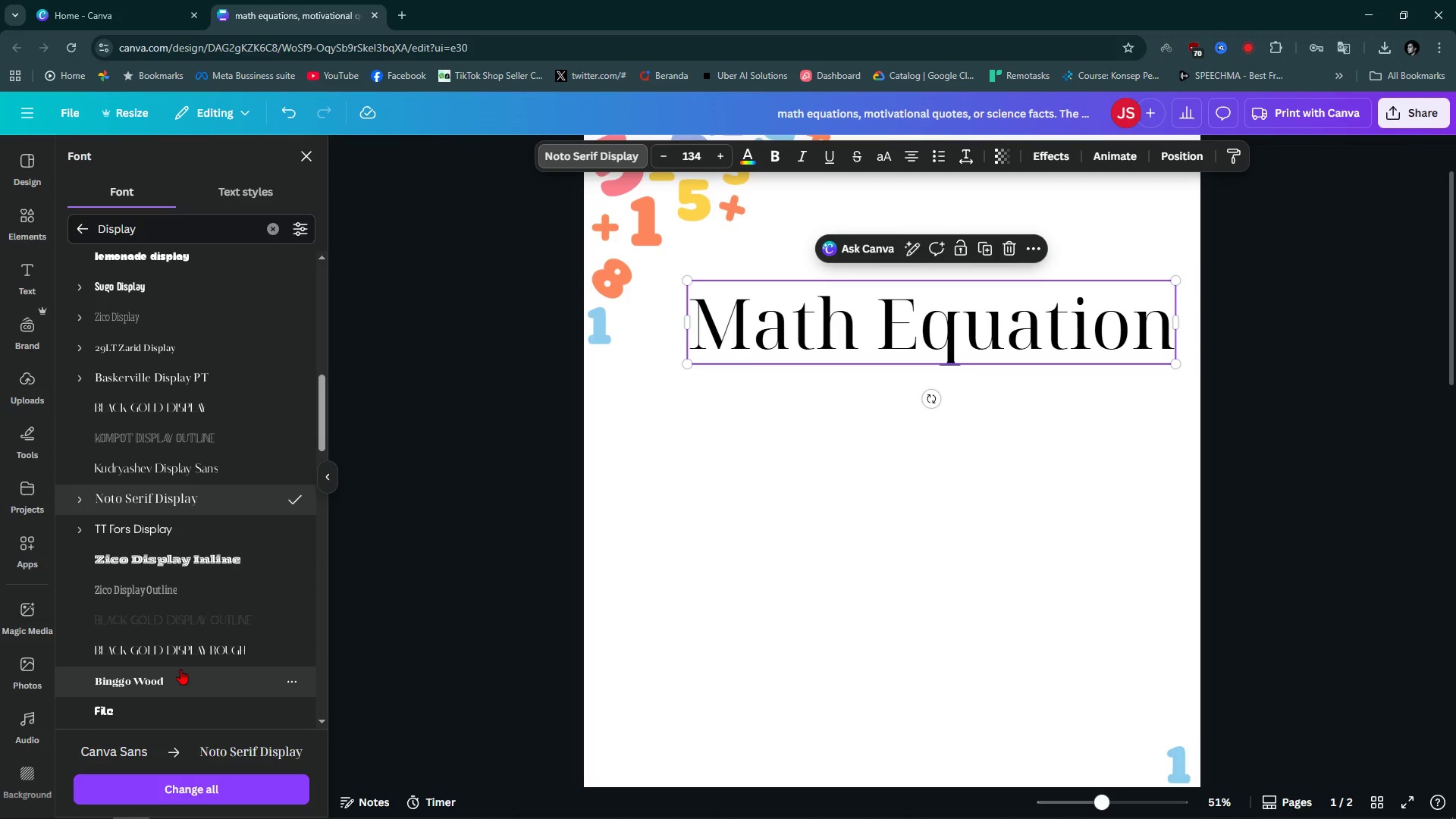 
left_click([180, 669])
 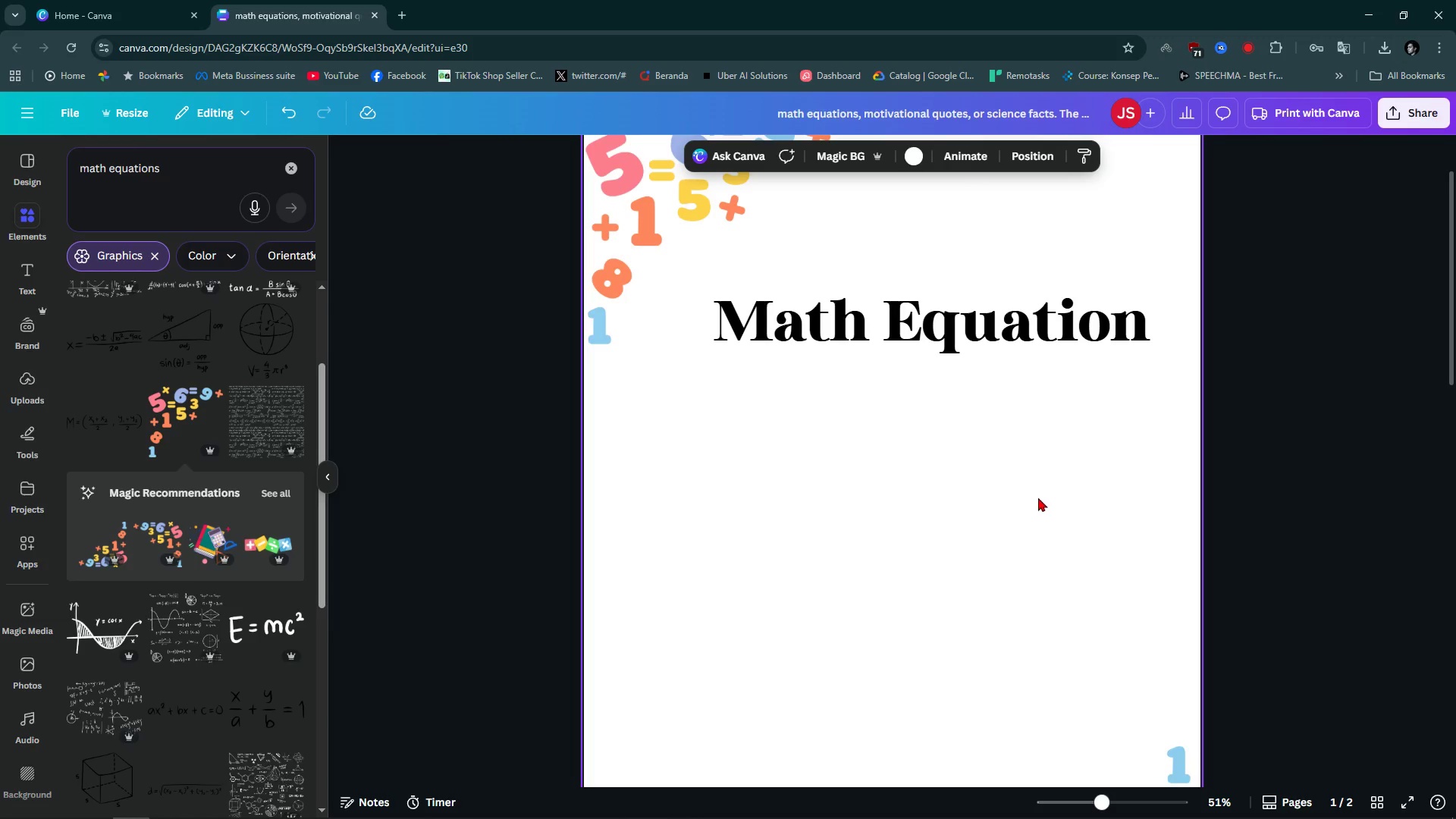 
left_click_drag(start_coordinate=[1024, 334], to_coordinate=[1001, 318])
 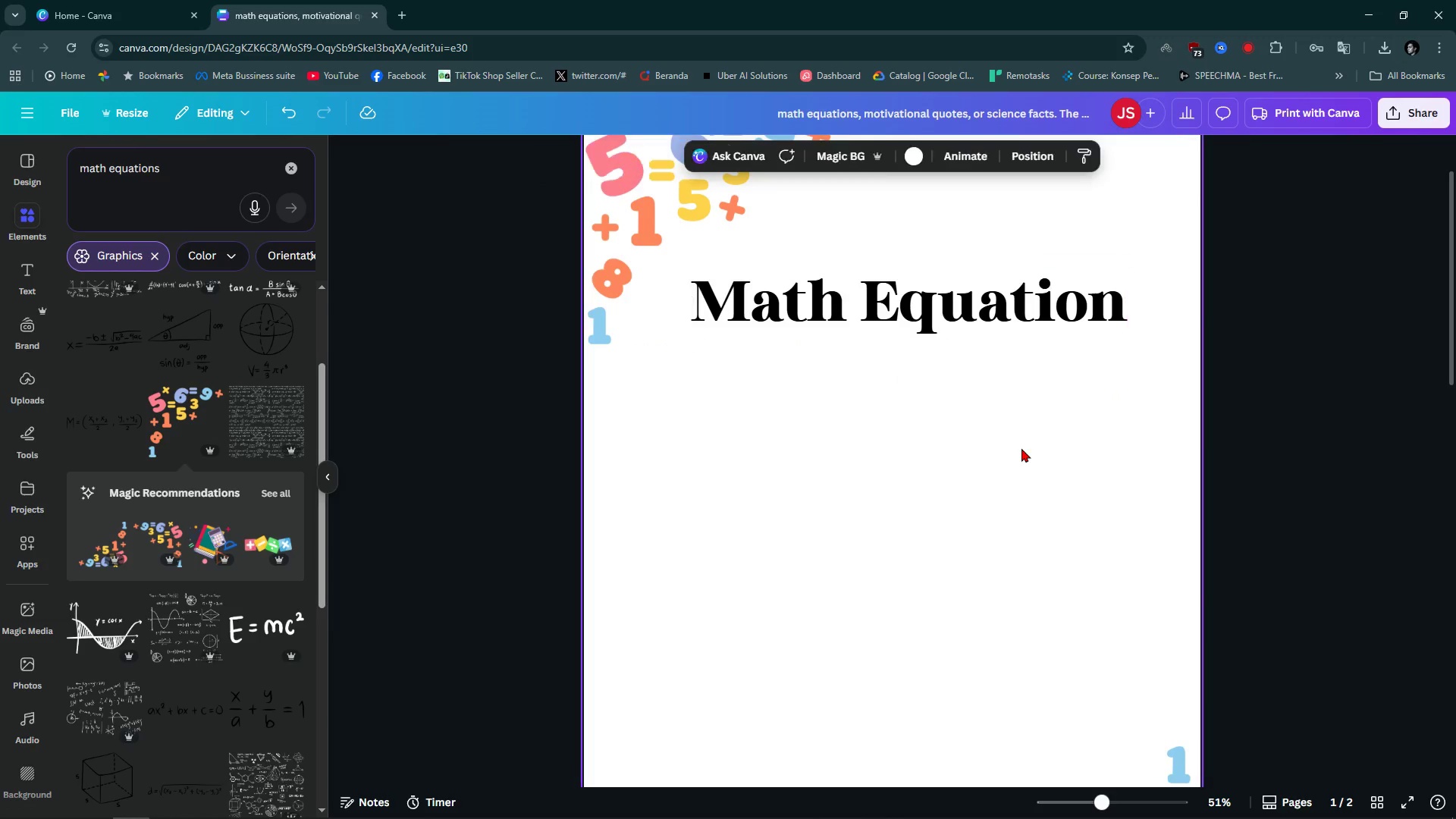 
left_click([1021, 448])
 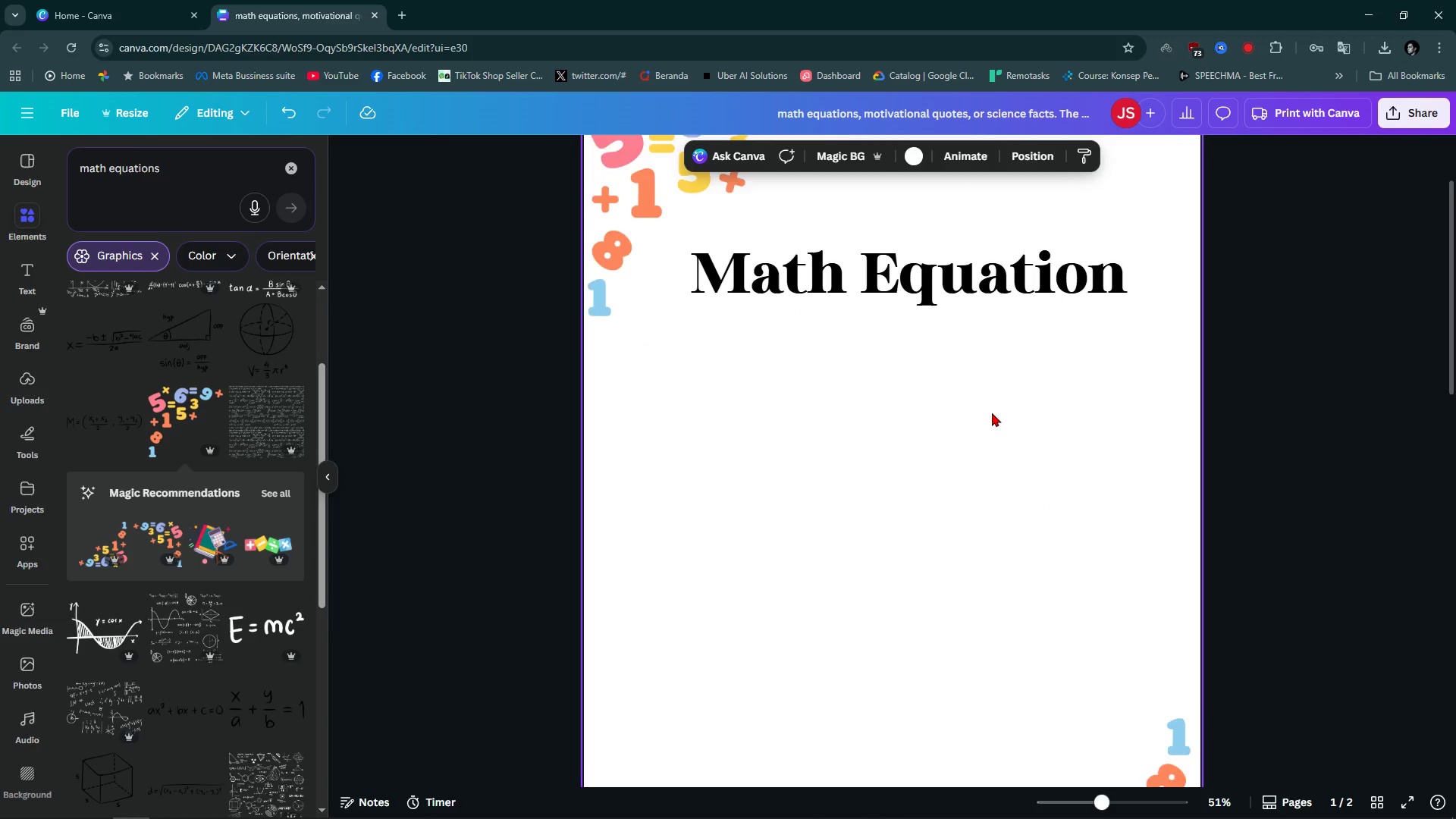 
scroll: coordinate [992, 413], scroll_direction: up, amount: 3.0
 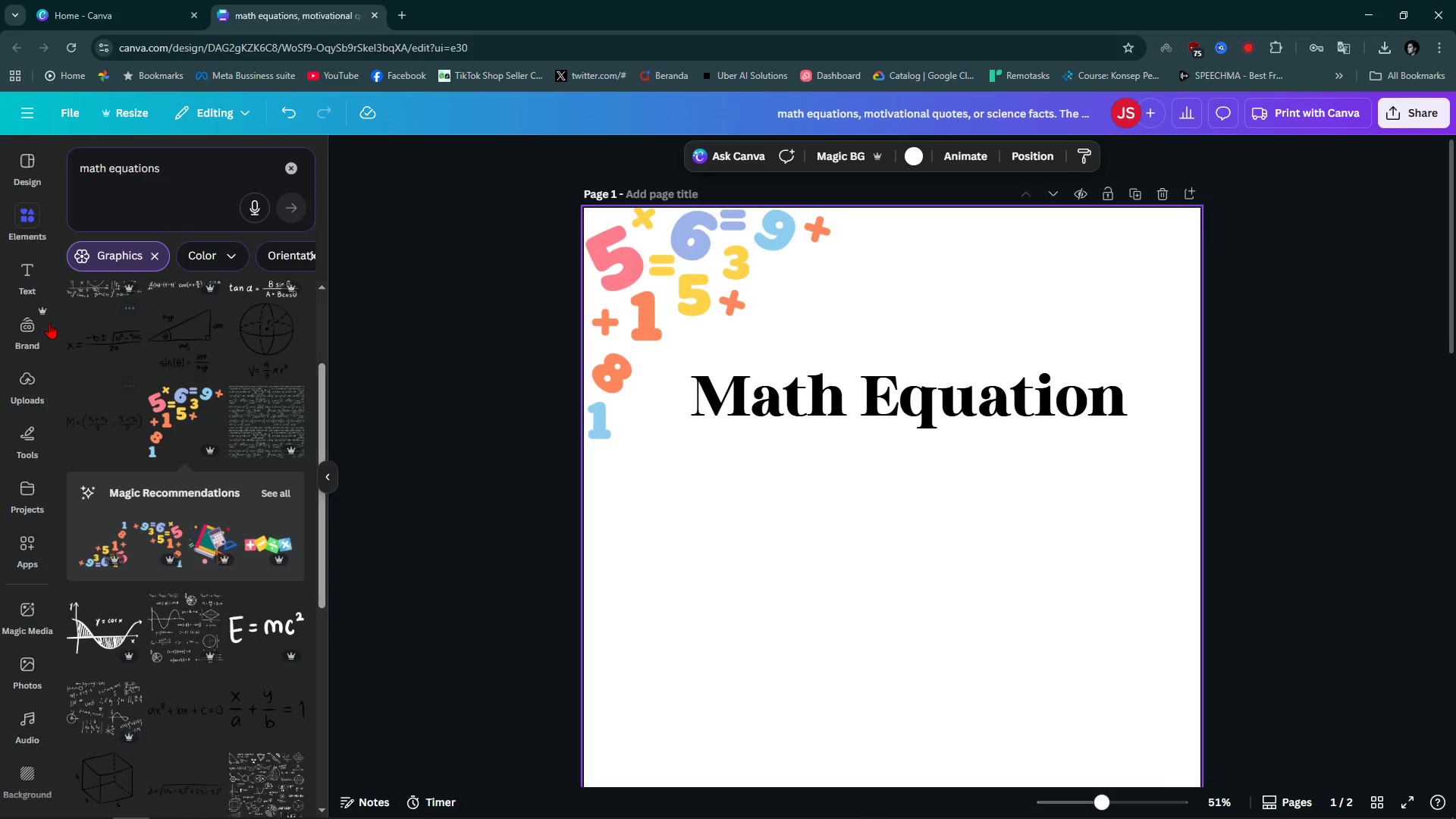 
left_click([33, 271])
 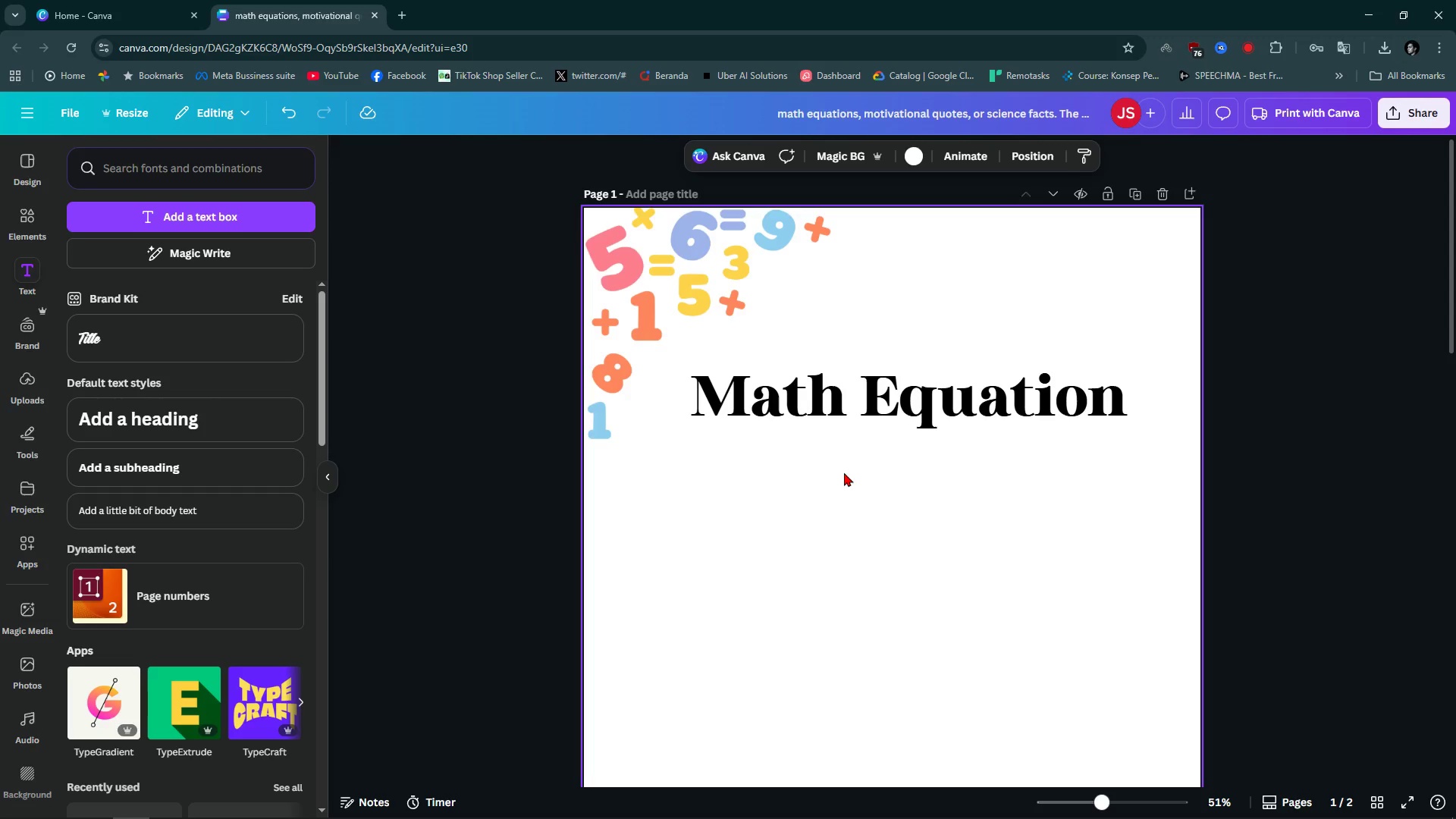 
double_click([818, 410])
 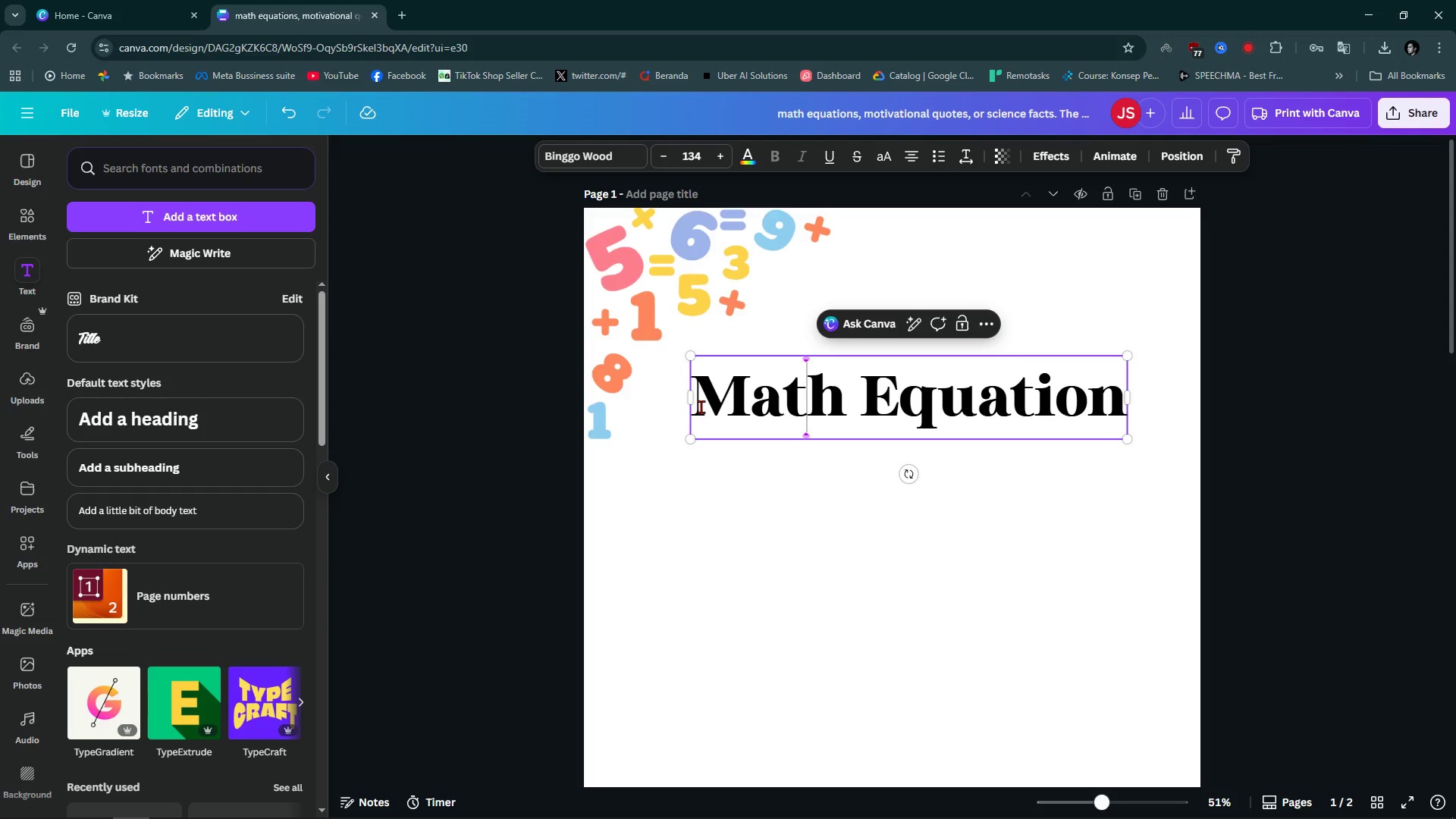 
left_click_drag(start_coordinate=[698, 406], to_coordinate=[848, 397])
 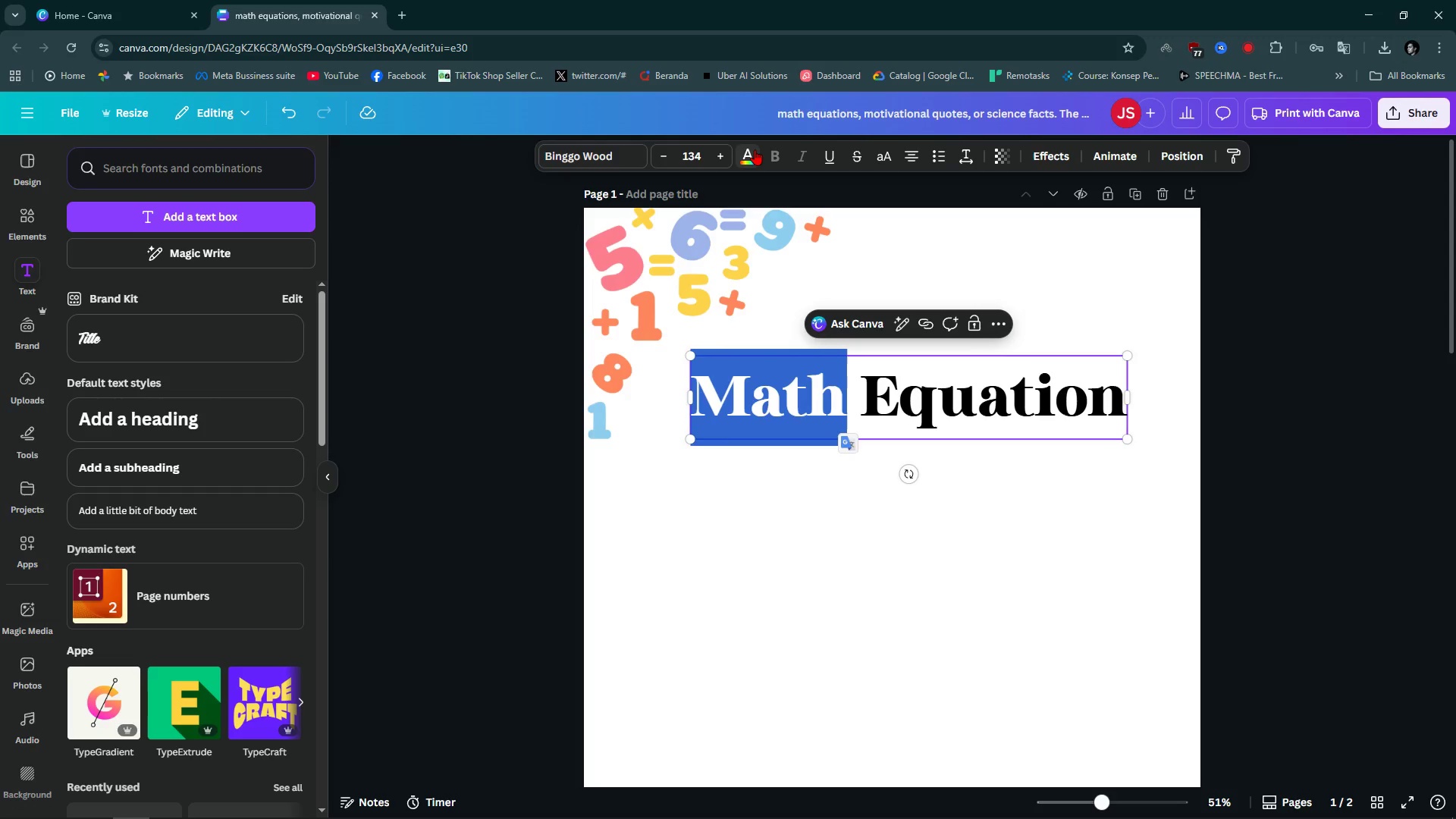 
left_click([755, 149])
 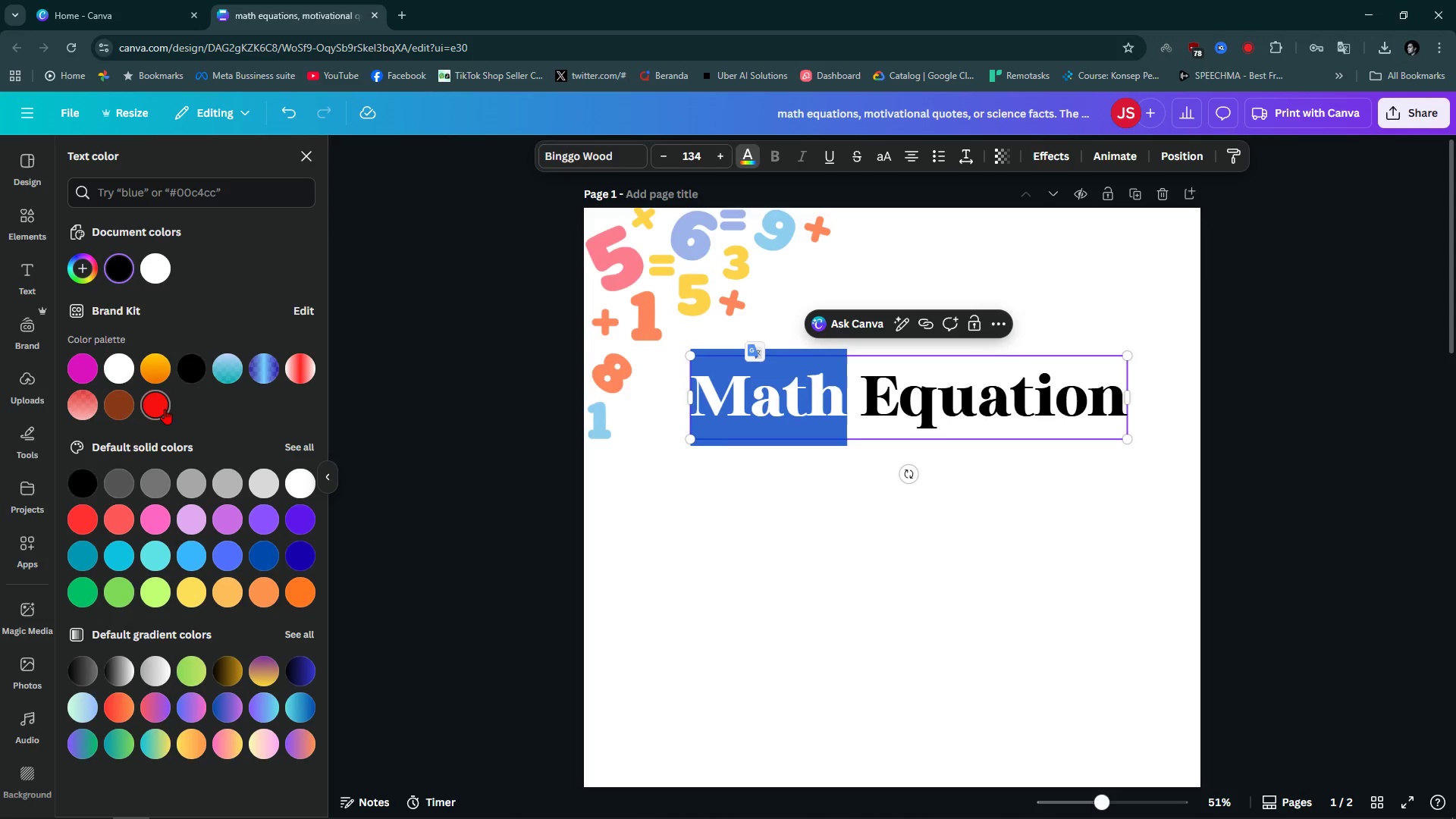 
wait(7.73)
 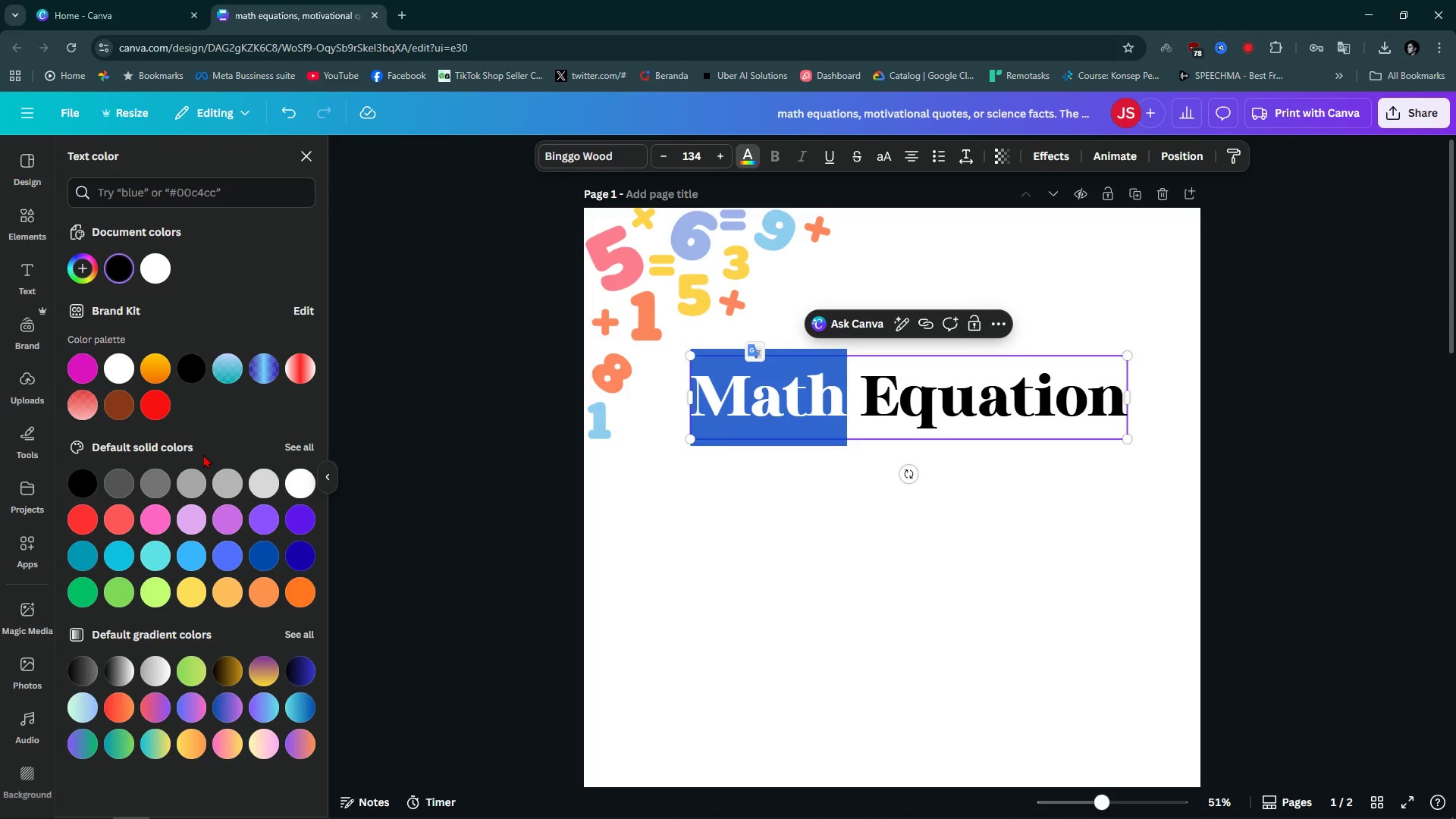 
left_click([159, 374])
 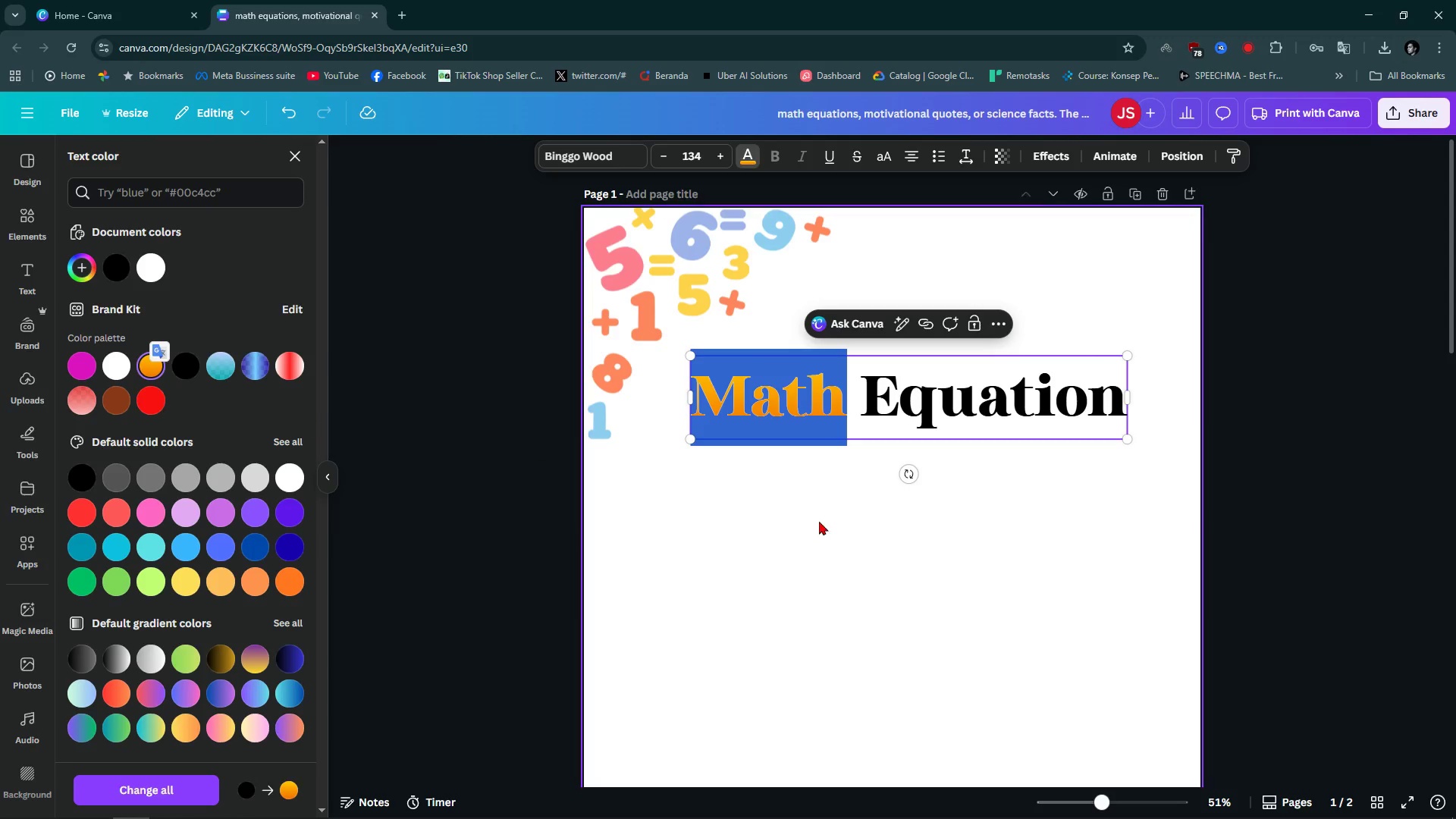 
left_click([820, 521])
 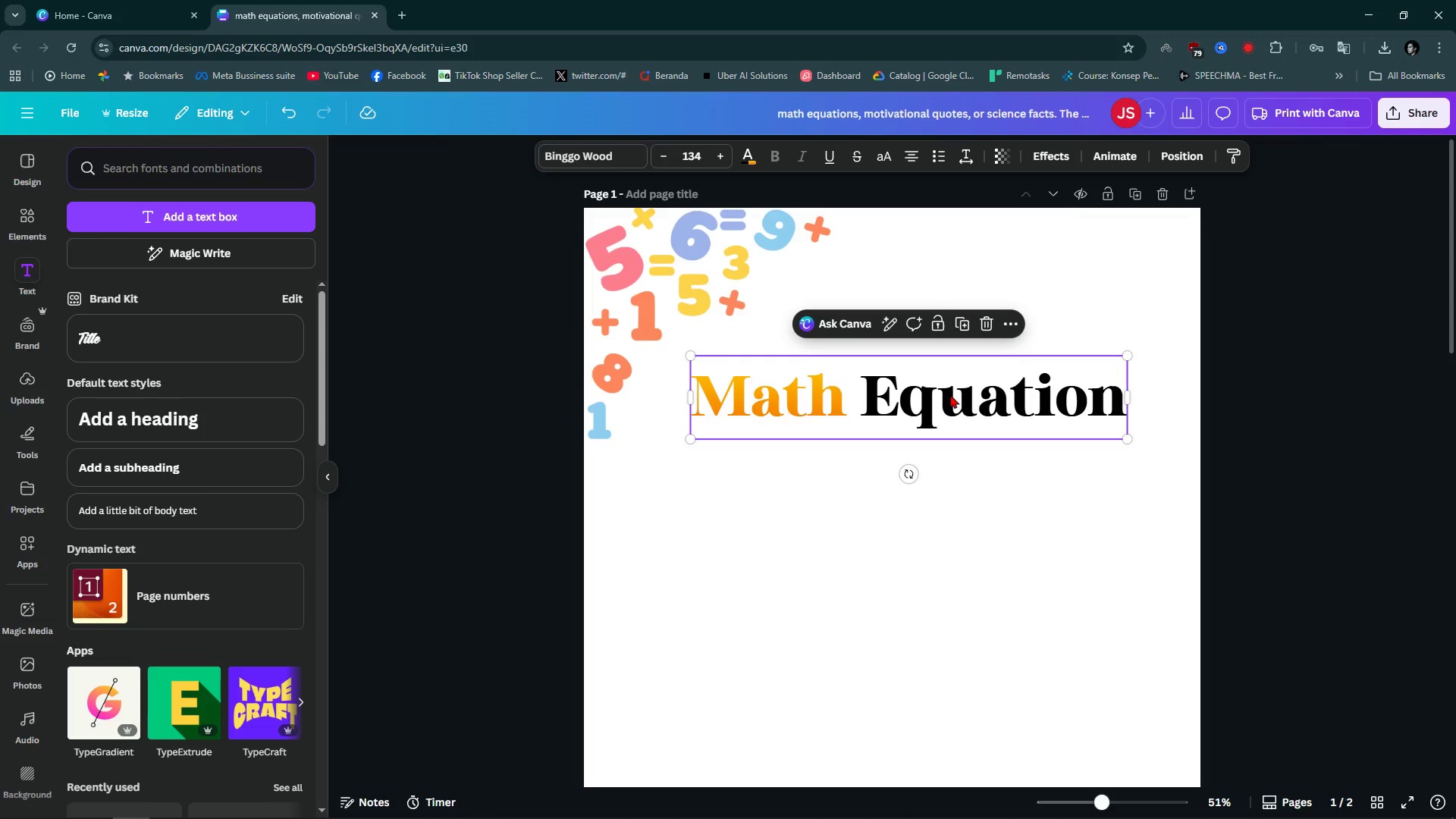 
double_click([950, 394])
 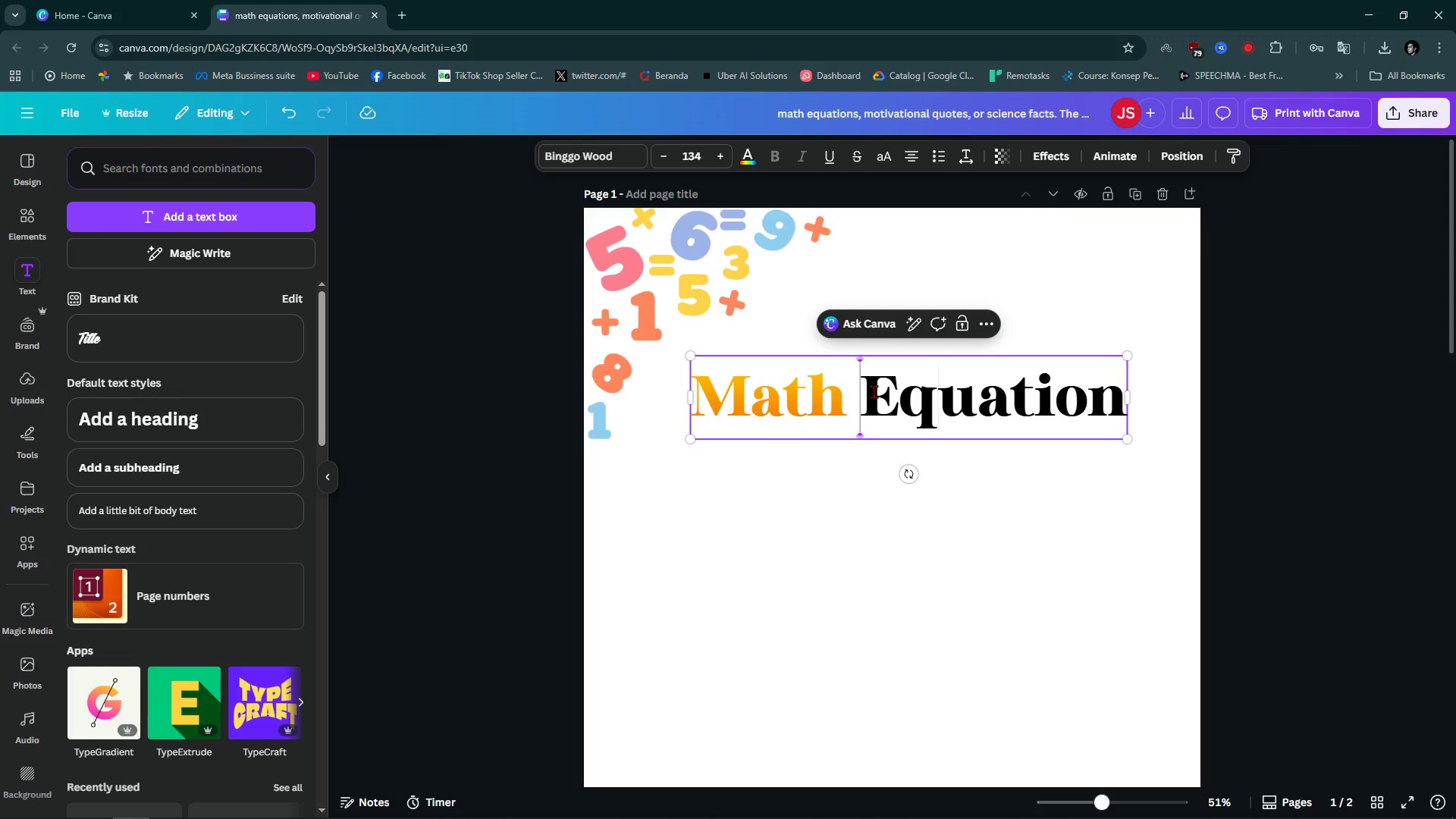 
left_click_drag(start_coordinate=[873, 391], to_coordinate=[1181, 394])
 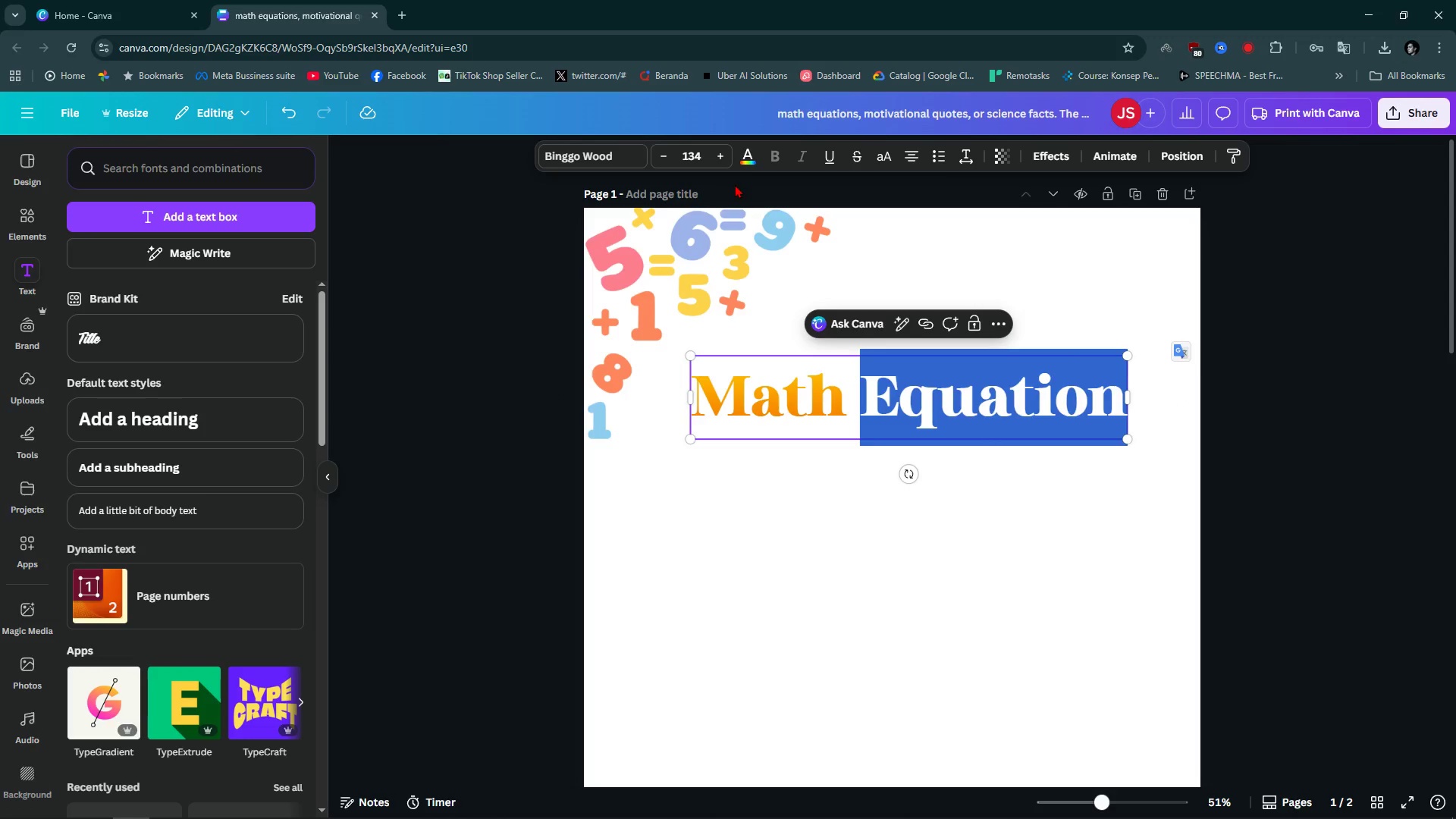 
left_click([745, 158])
 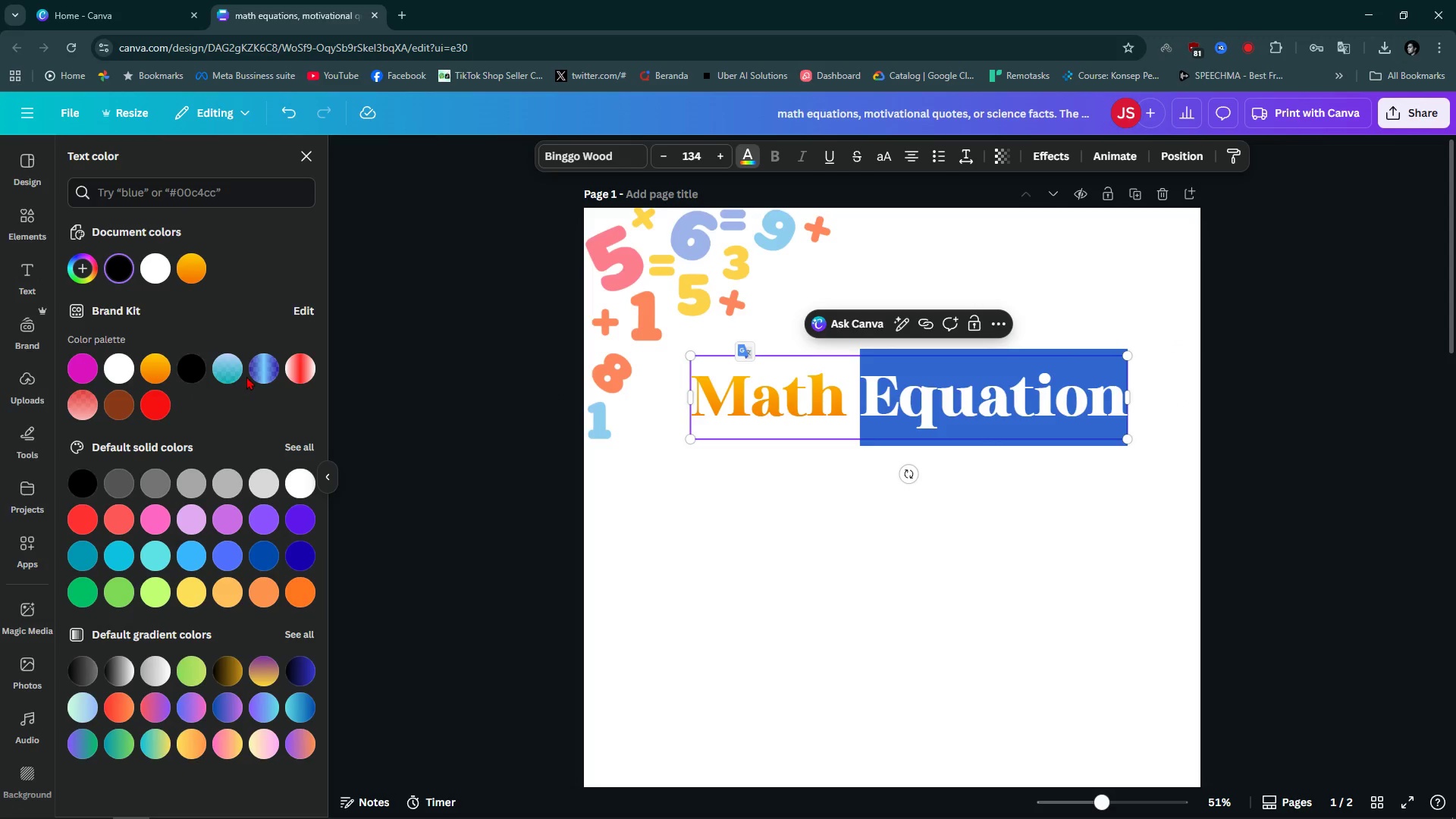 
left_click([237, 373])
 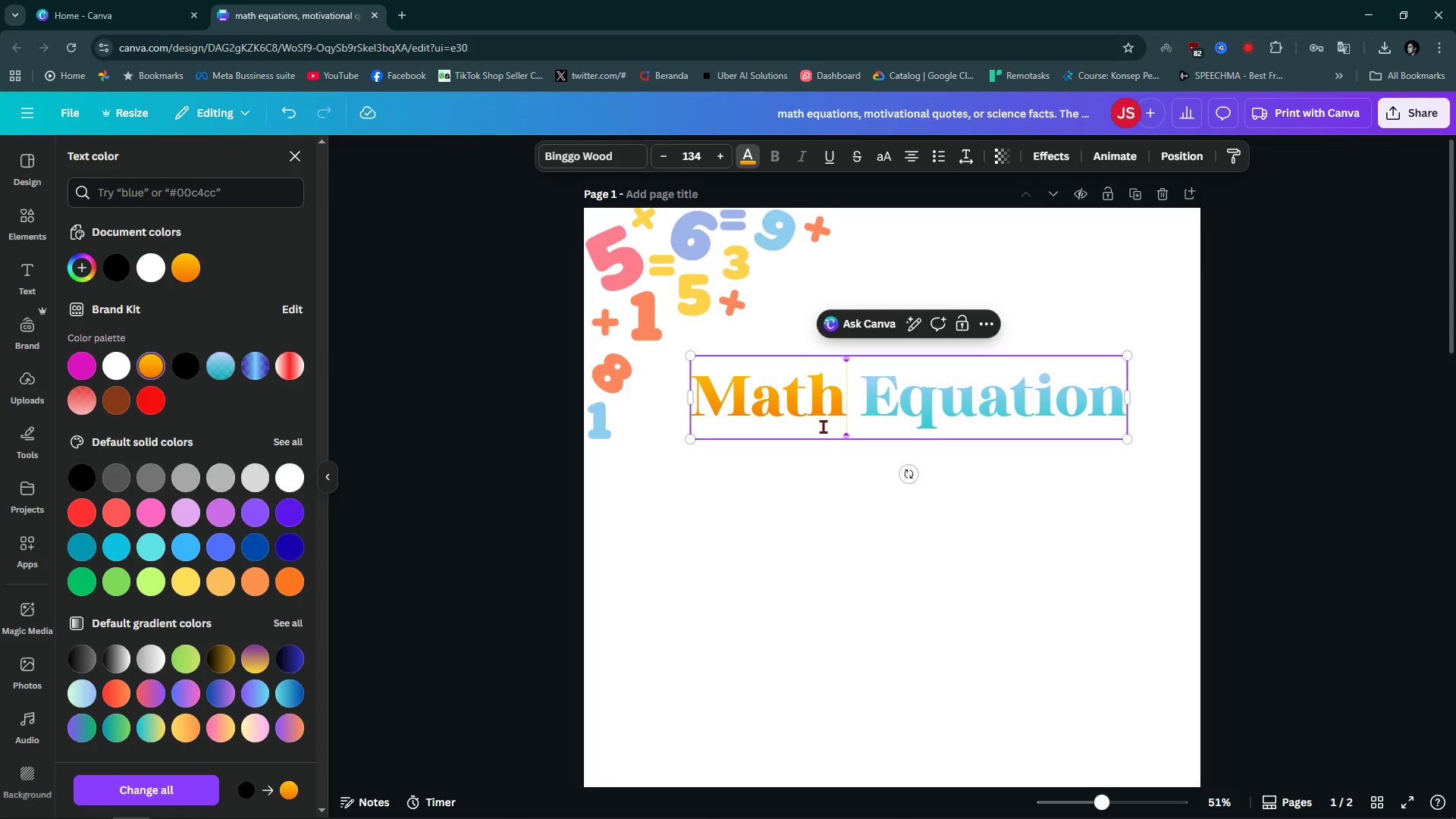 
double_click([850, 600])
 